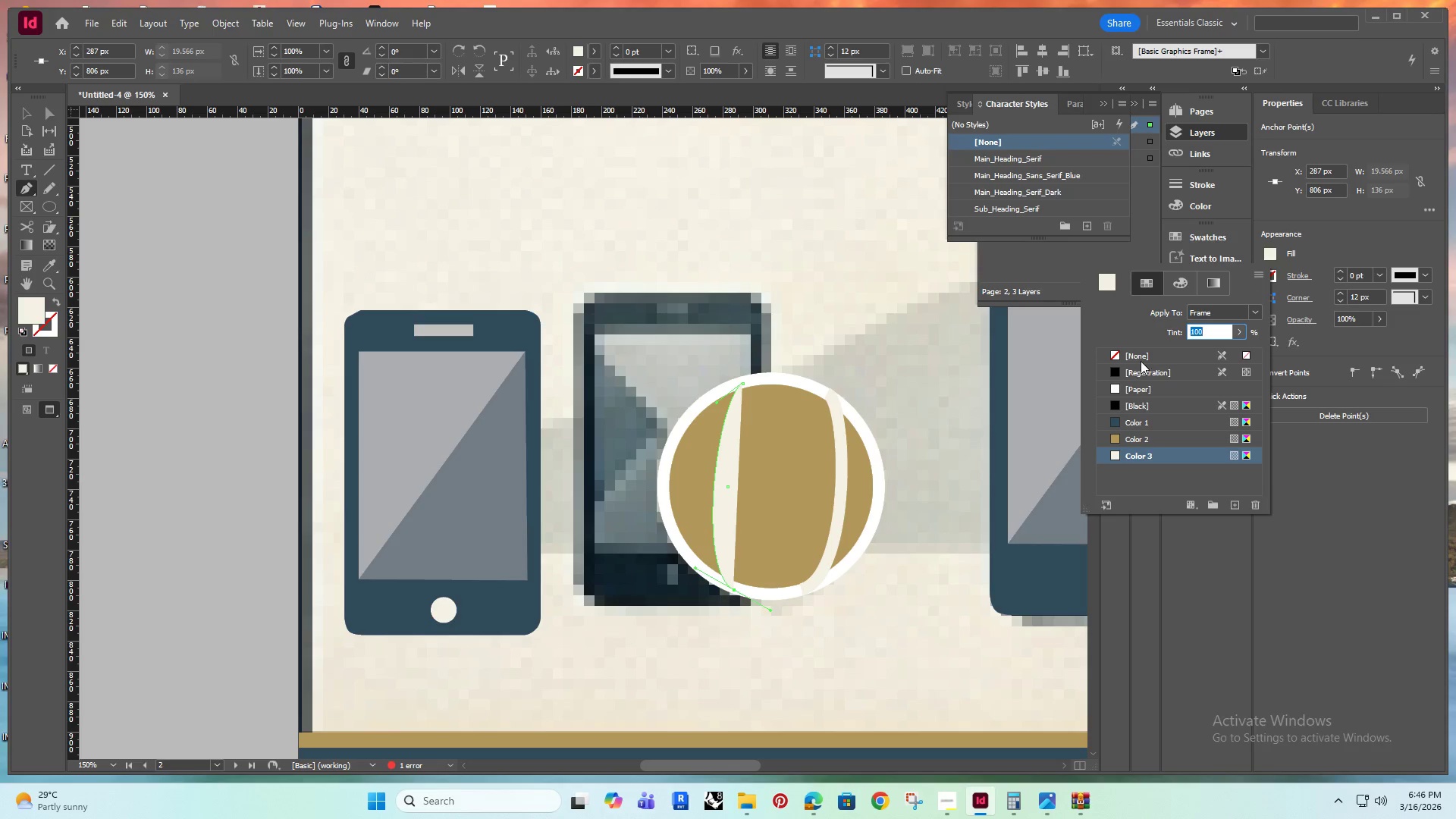 
left_click([1144, 356])
 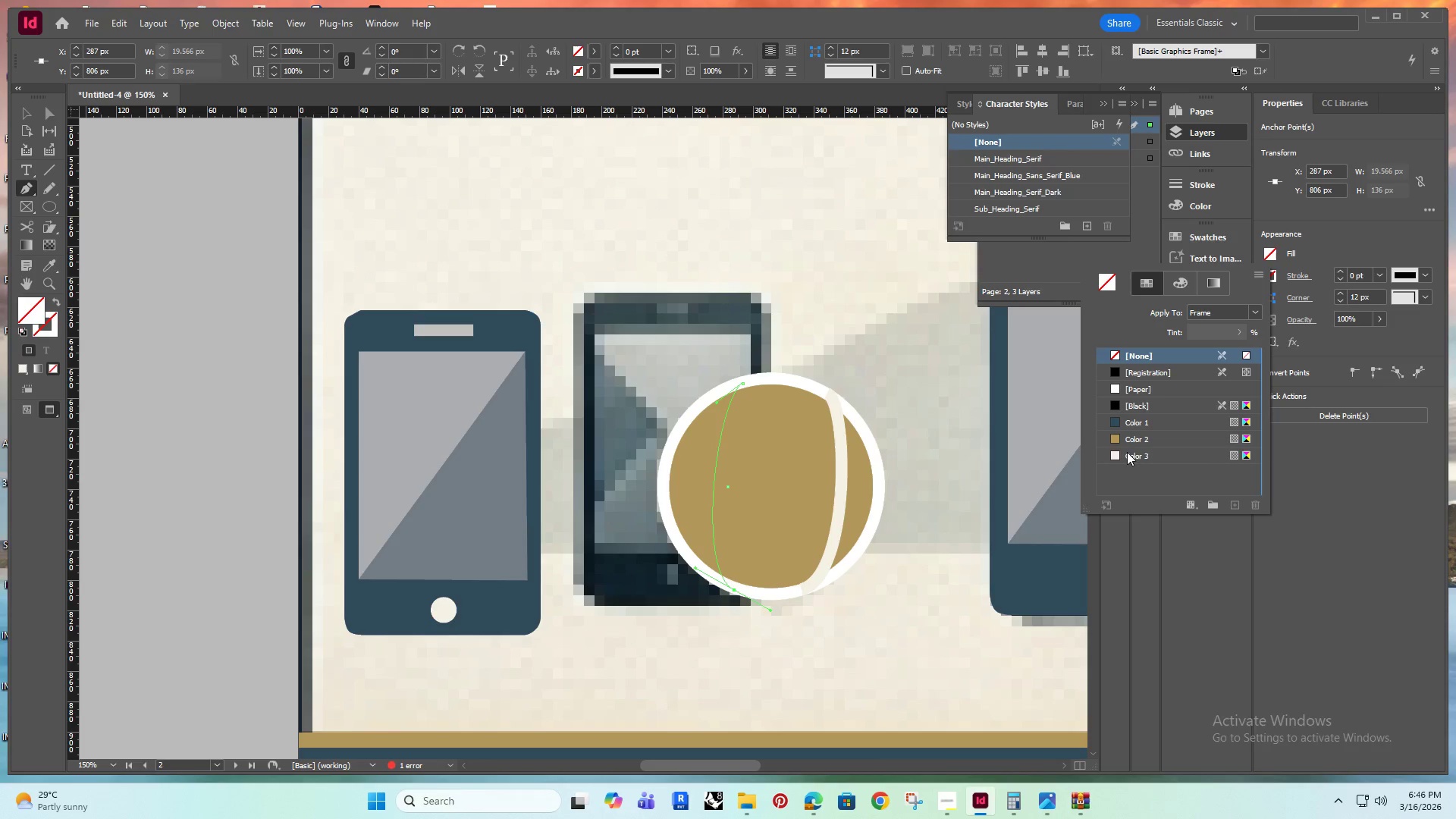 
left_click([1140, 389])
 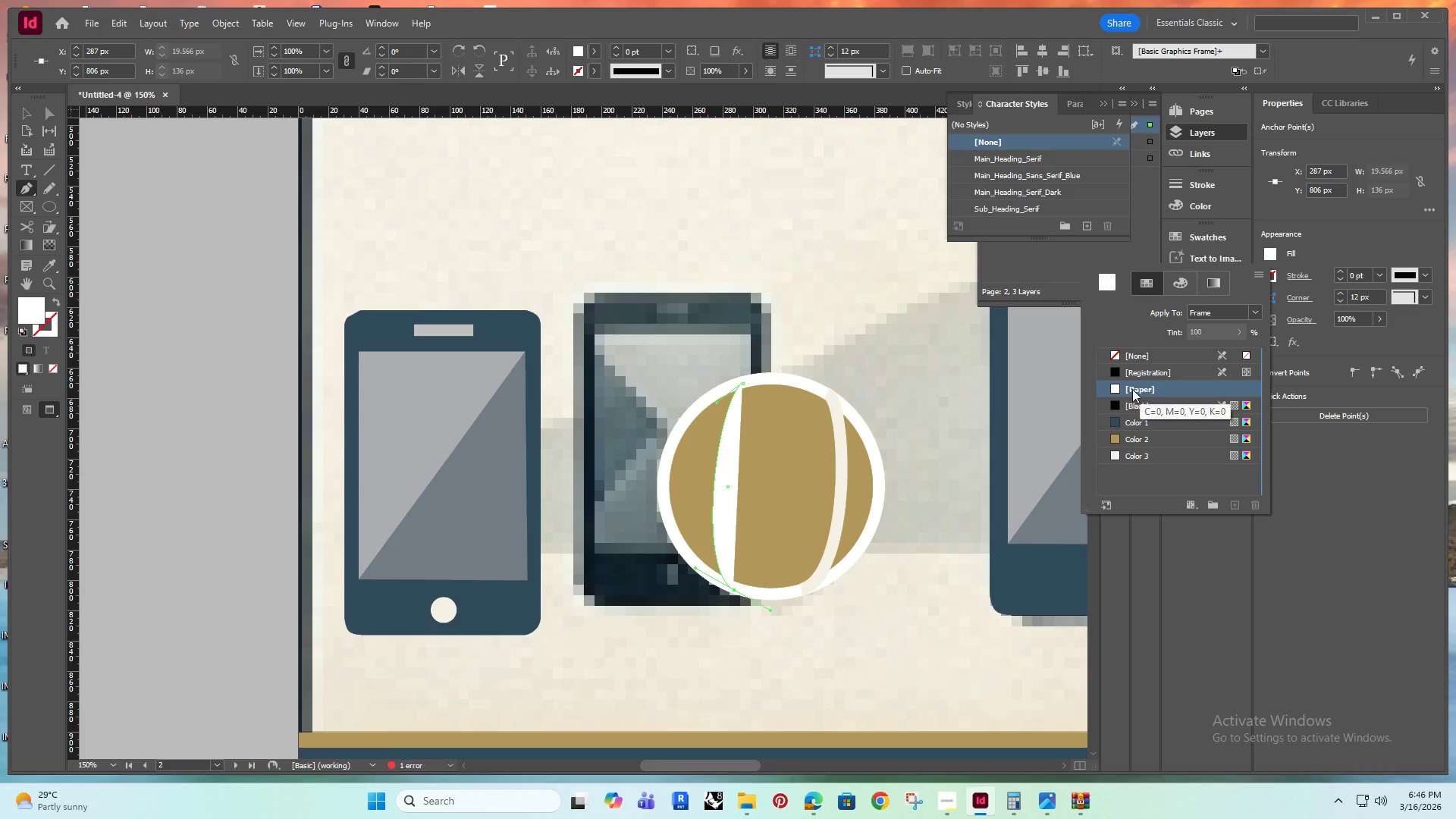 
left_click([1140, 353])
 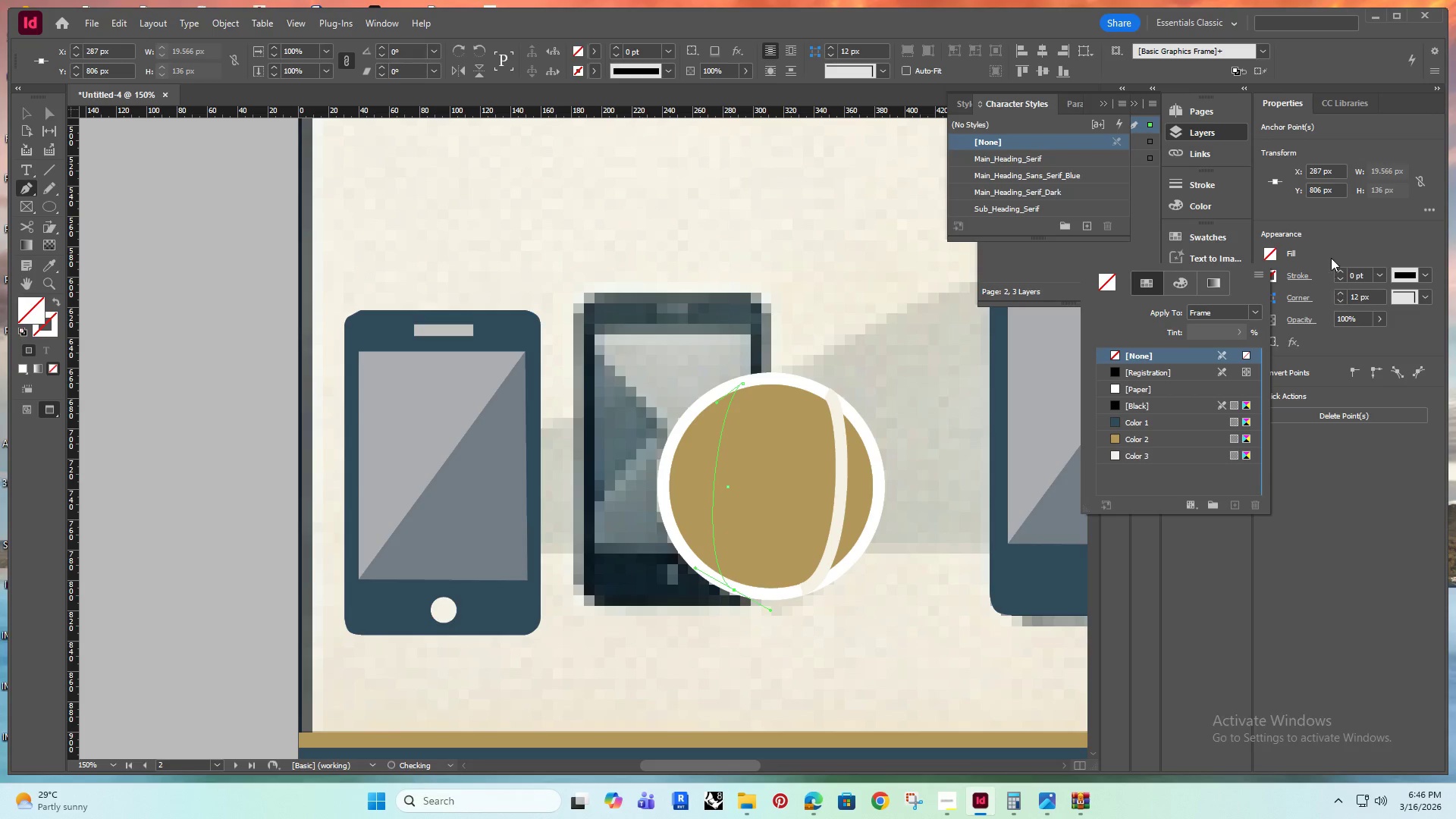 
left_click([1327, 249])
 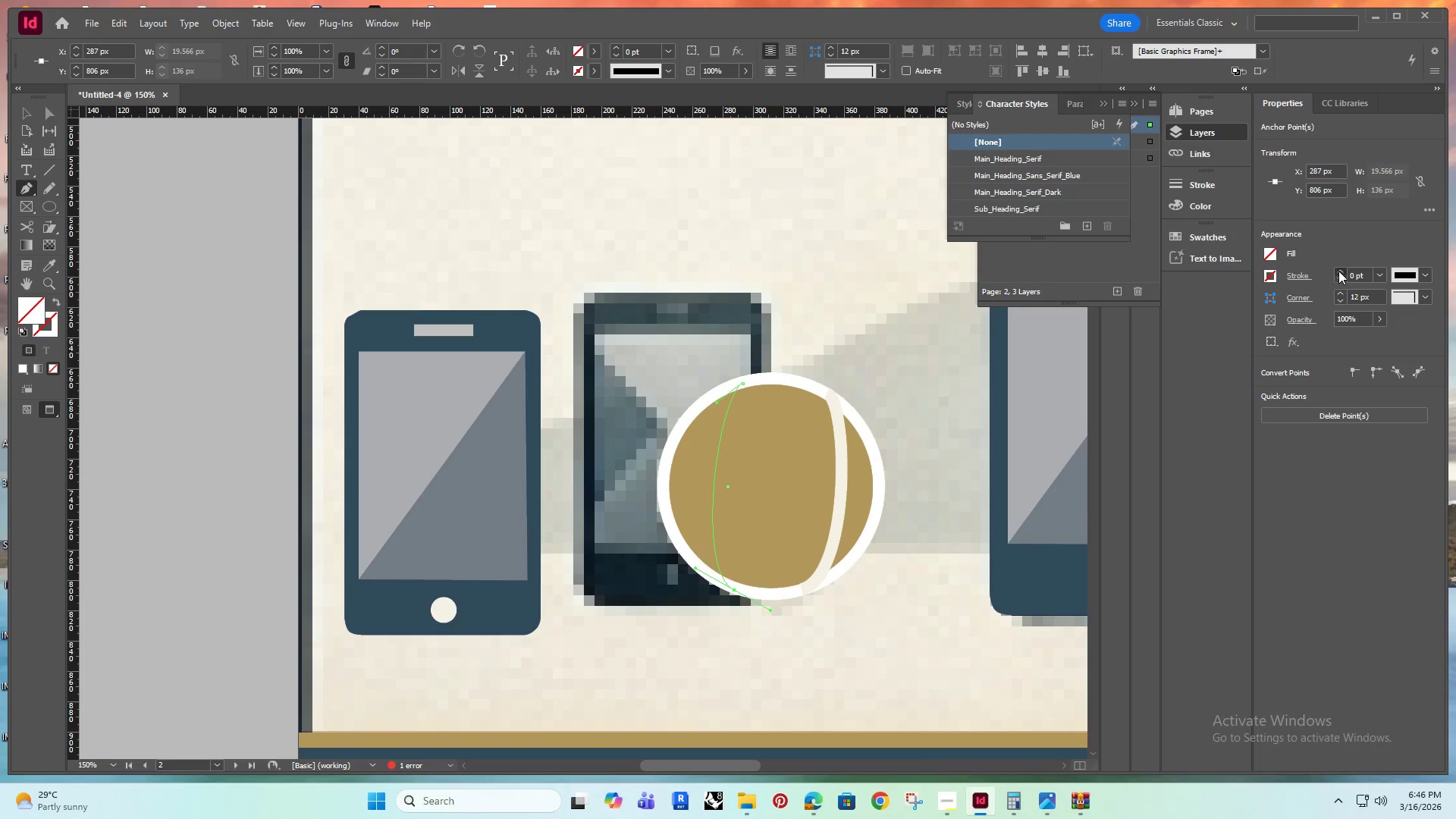 
double_click([1338, 271])
 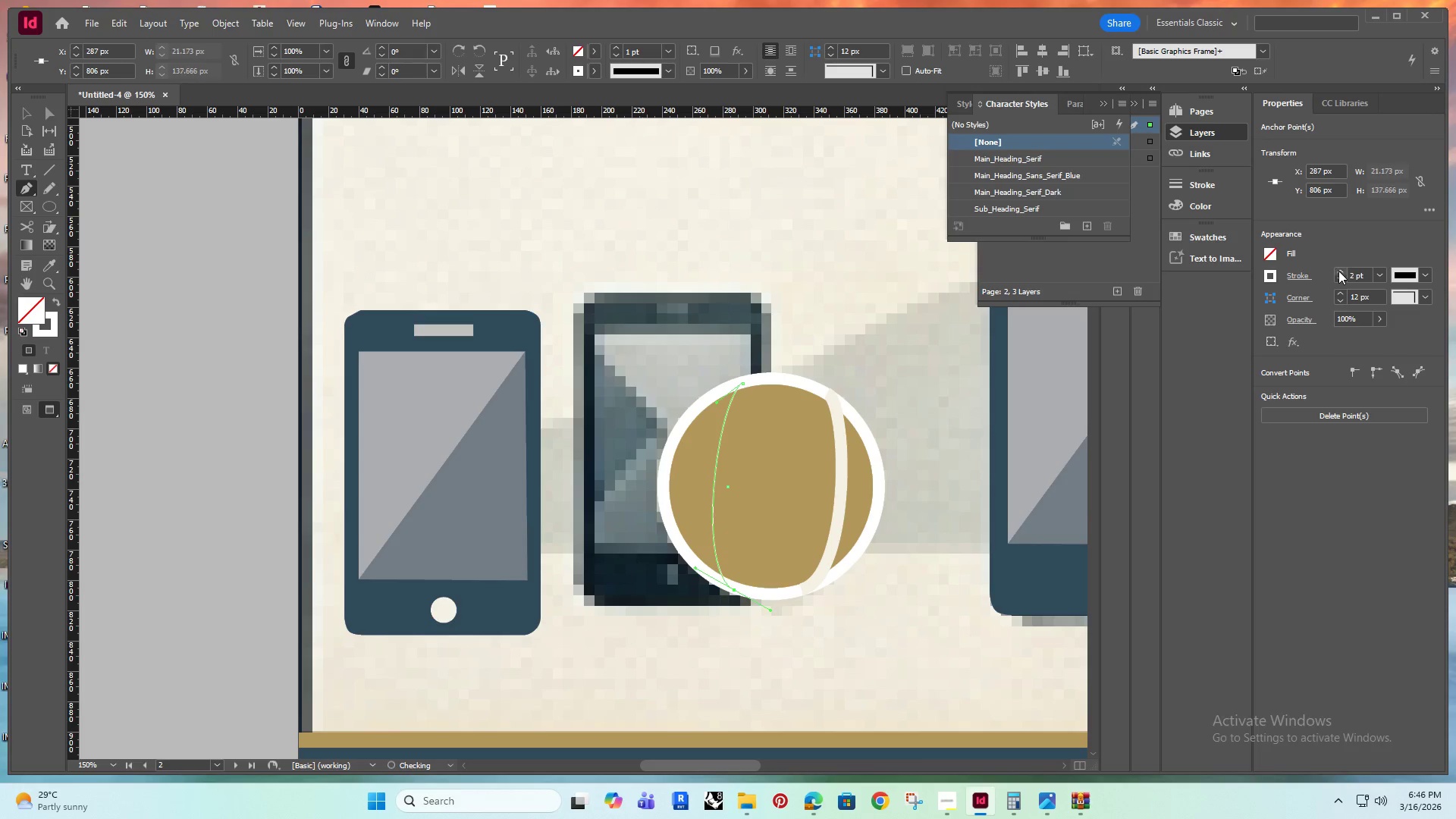 
triple_click([1338, 271])
 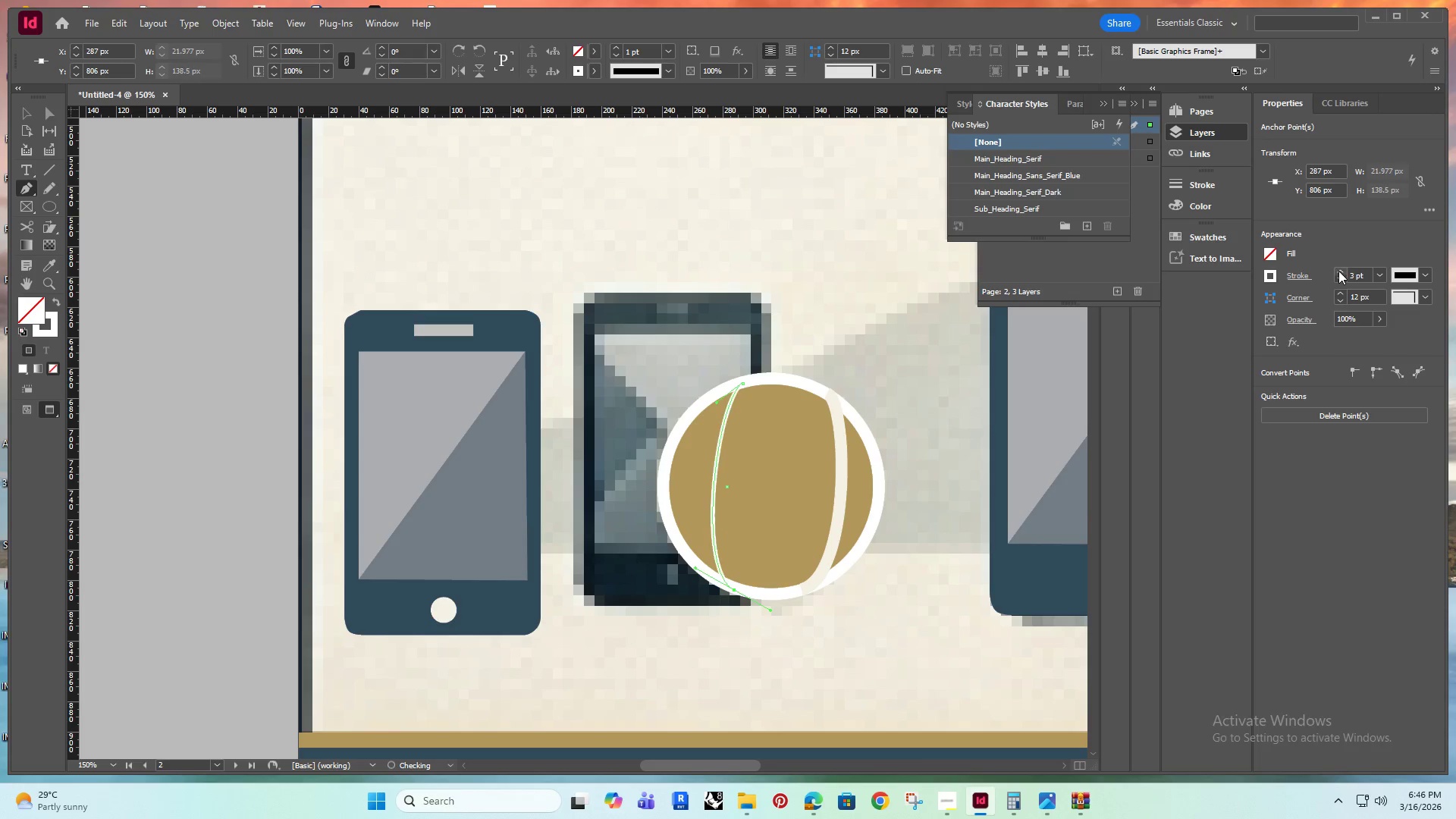 
triple_click([1338, 271])
 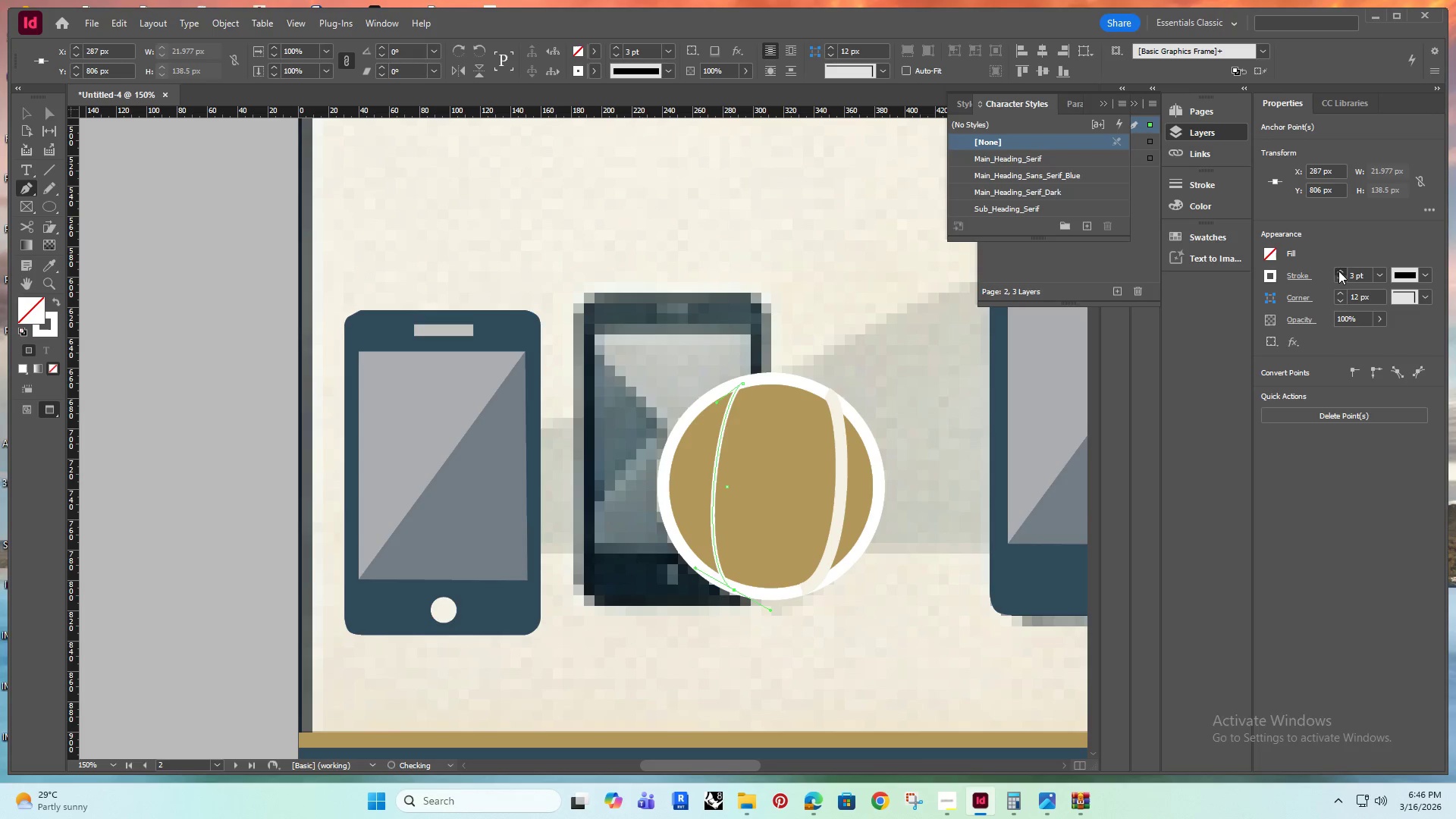 
triple_click([1338, 271])
 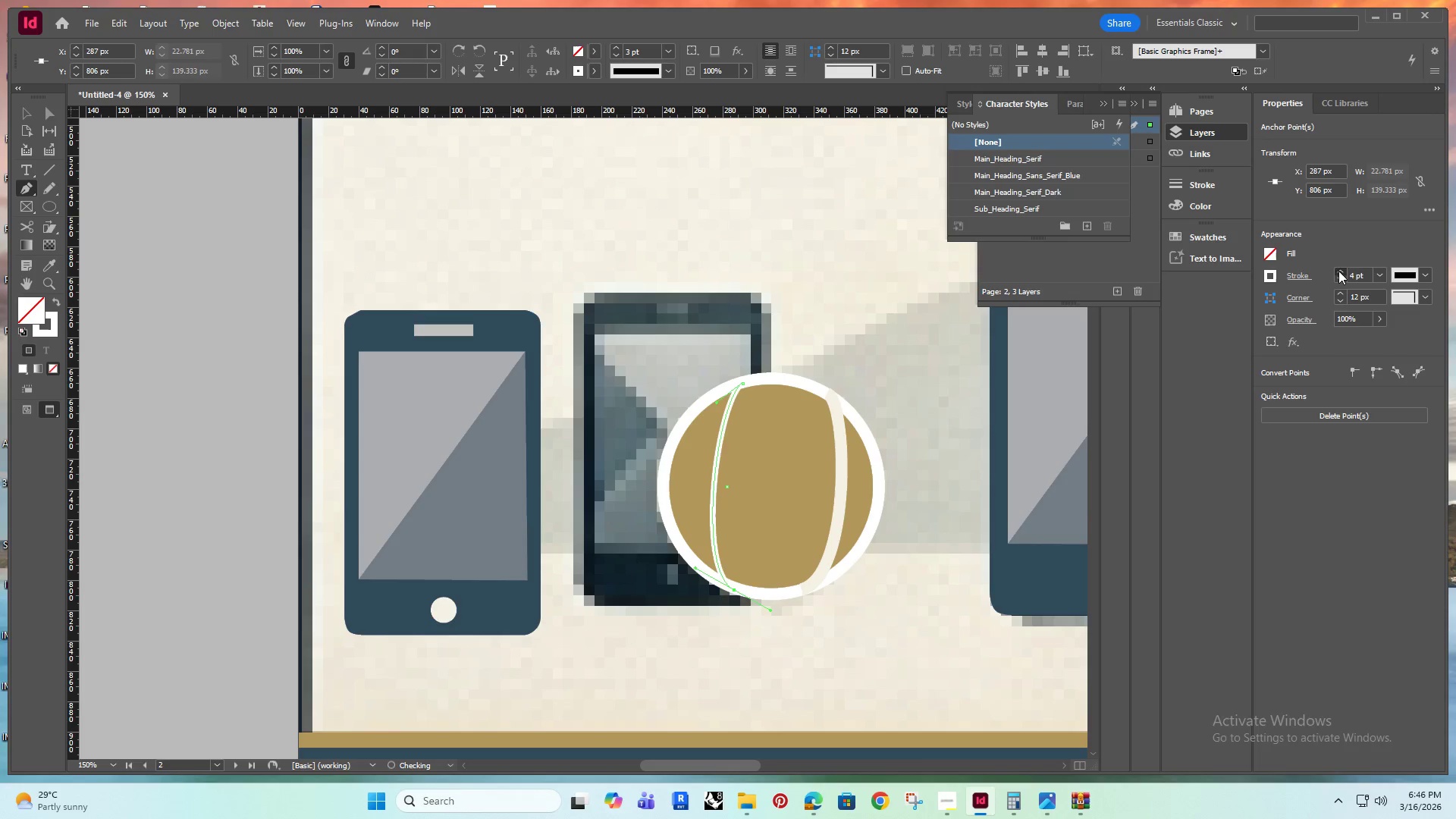 
triple_click([1338, 271])
 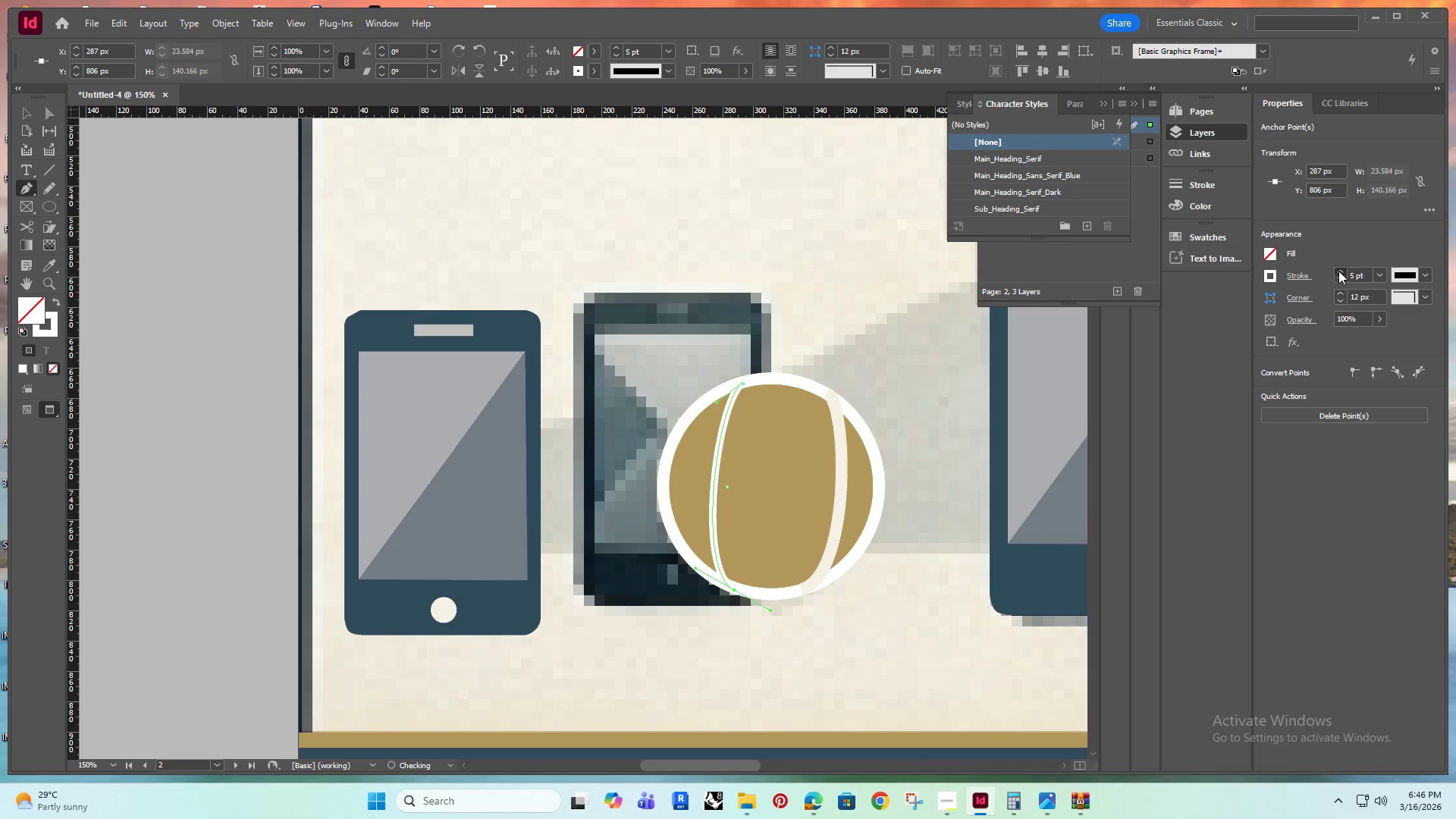 
triple_click([1338, 271])
 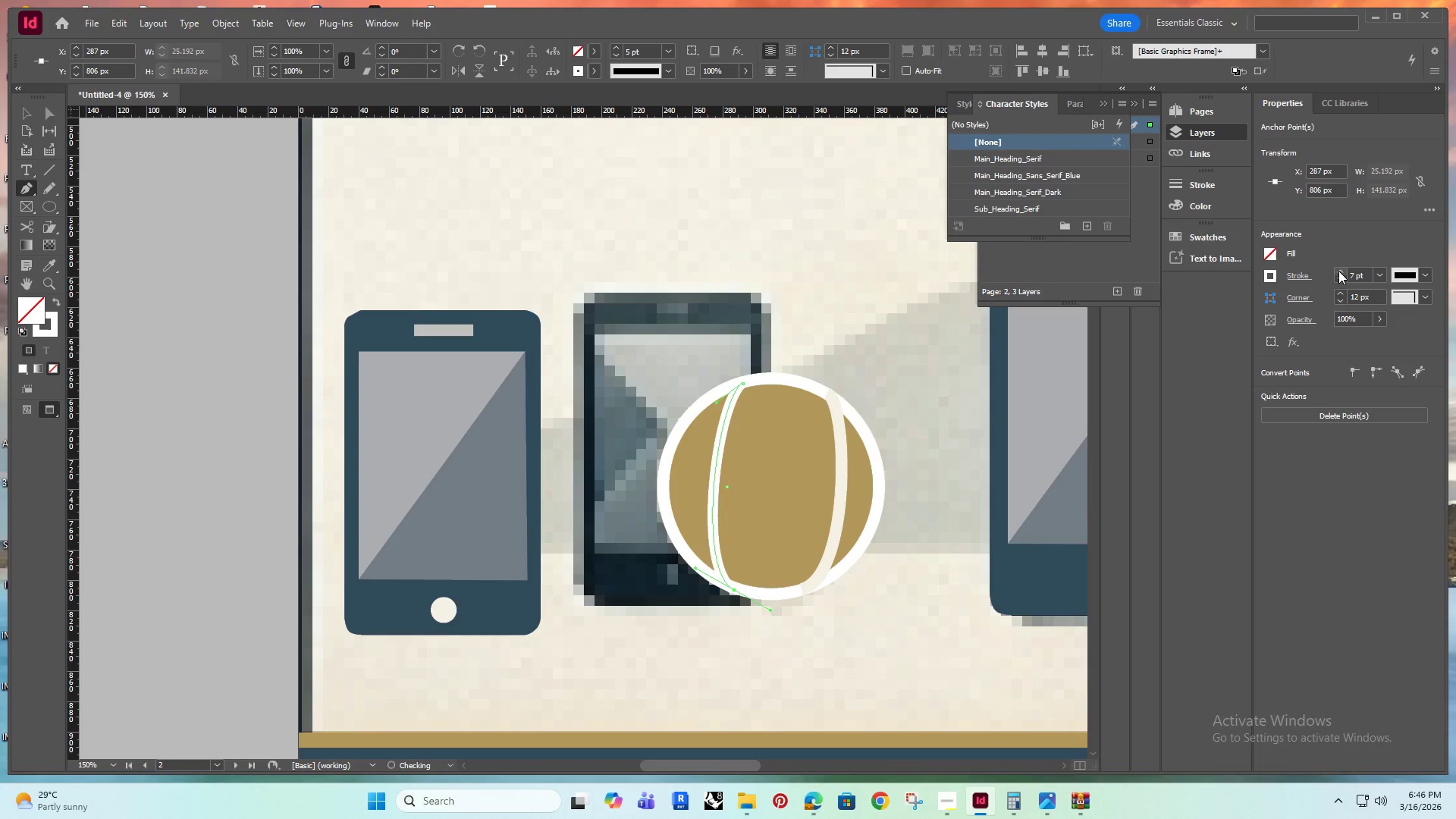 
triple_click([1338, 271])
 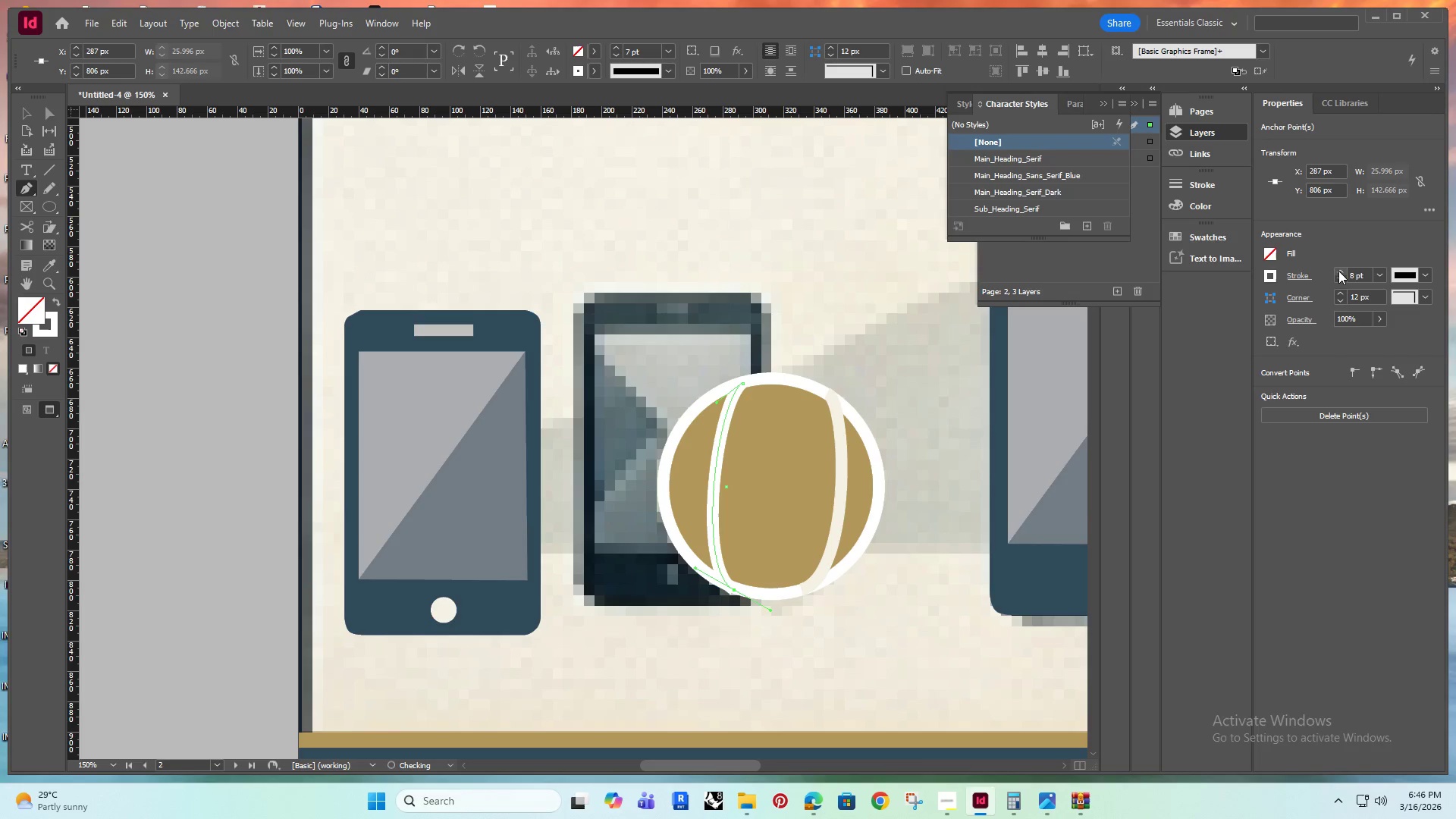 
triple_click([1338, 271])
 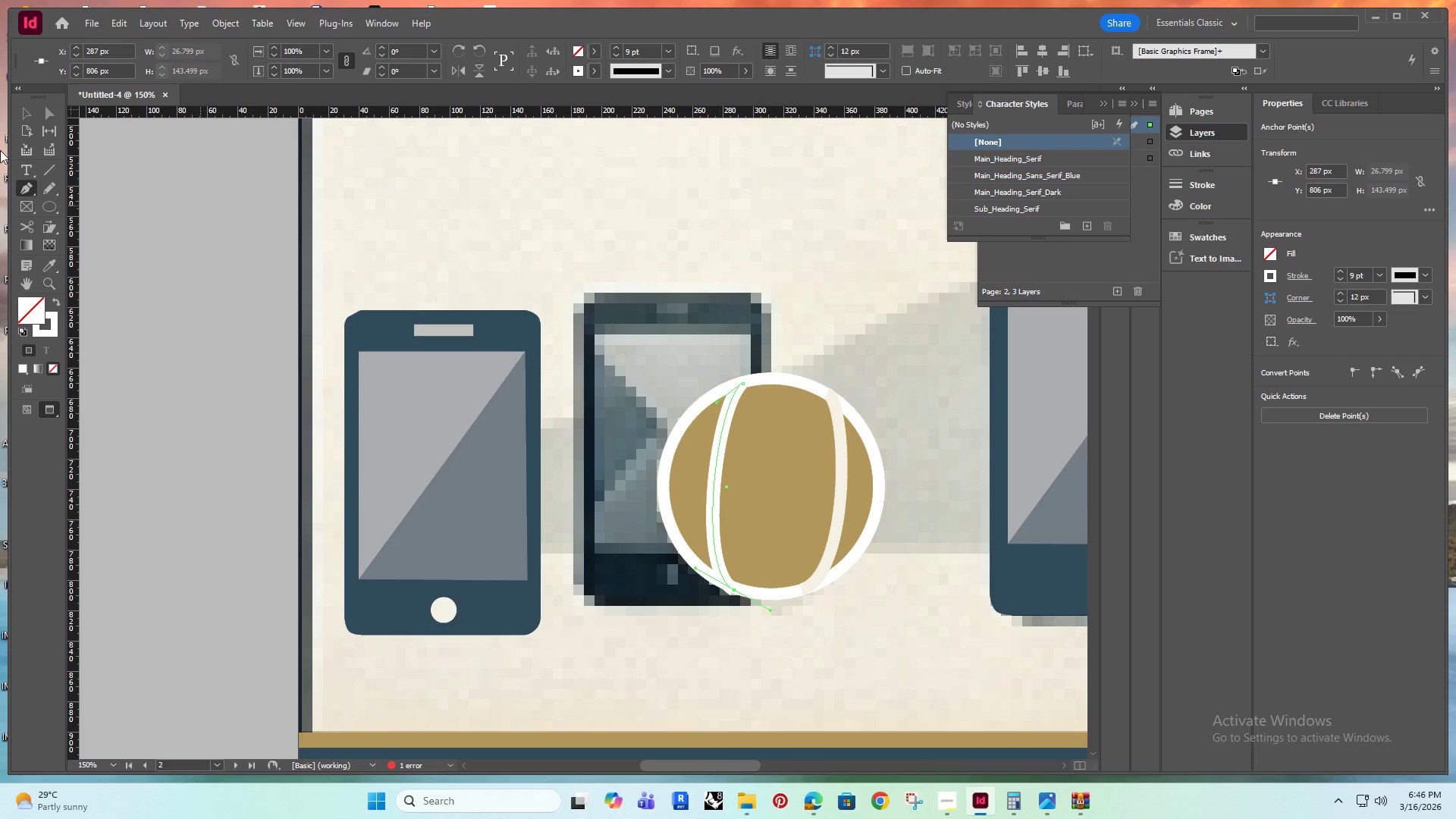 
left_click([19, 111])
 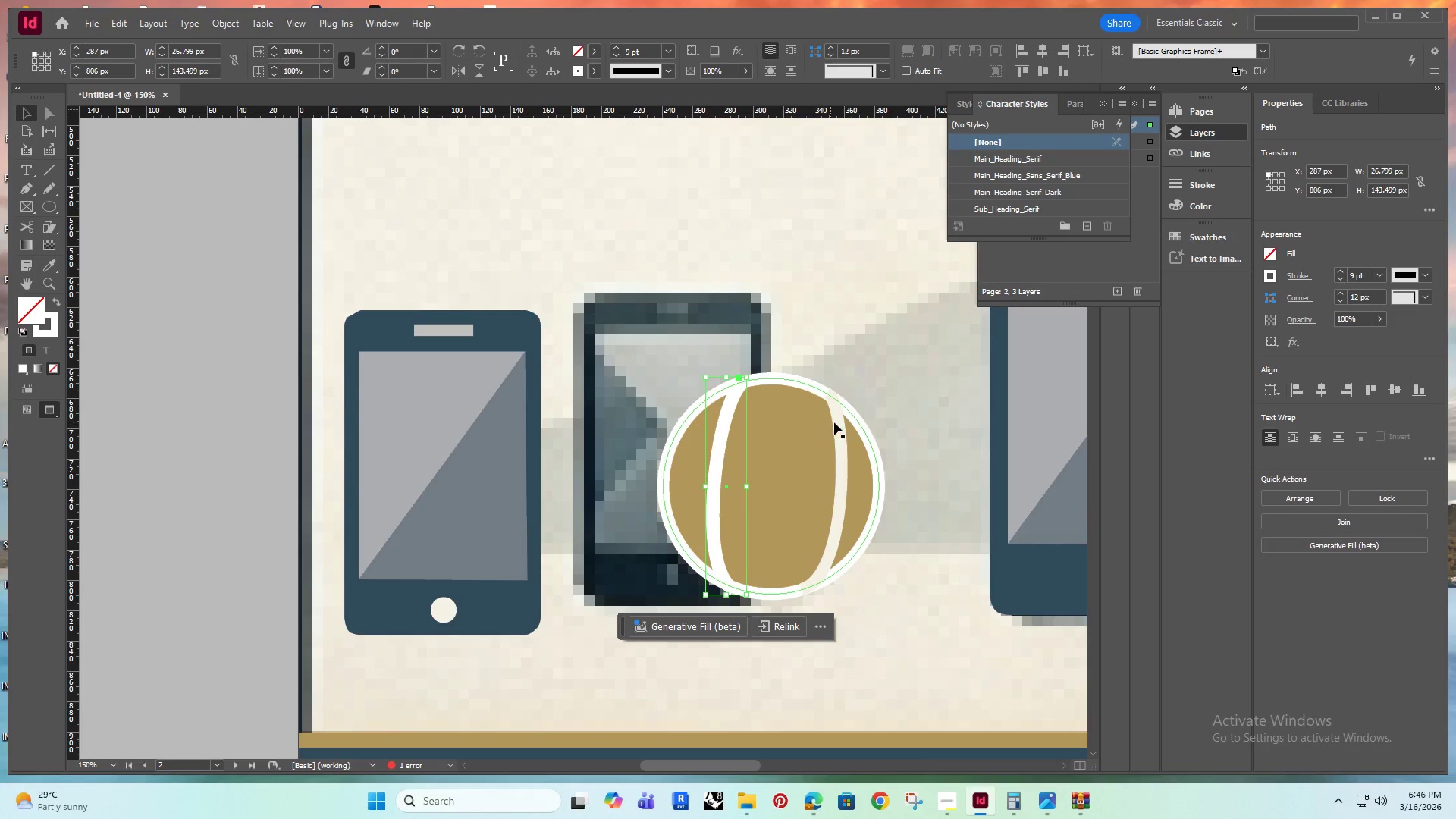 
left_click([838, 423])
 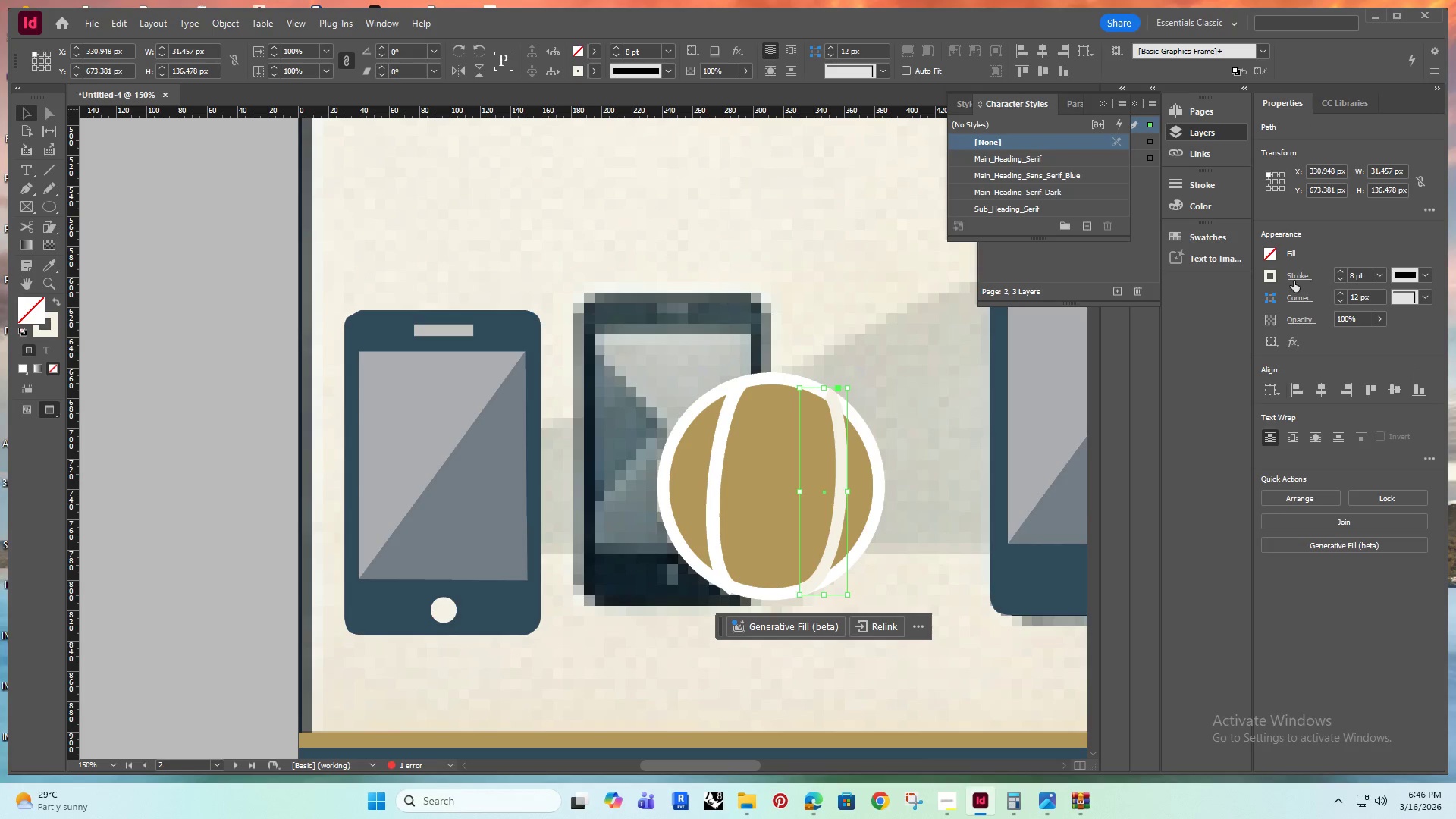 
left_click([1263, 276])
 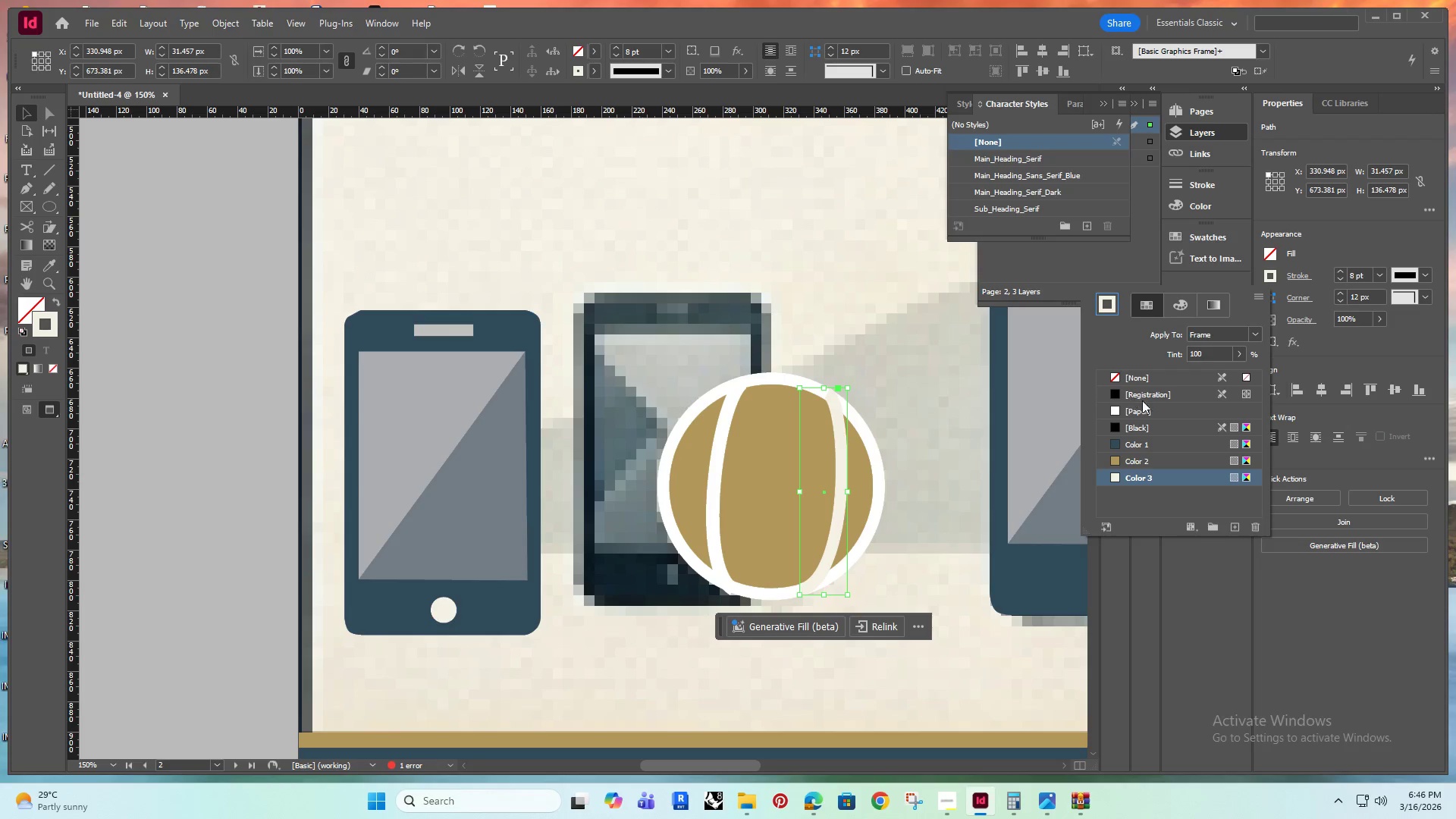 
left_click([1144, 407])
 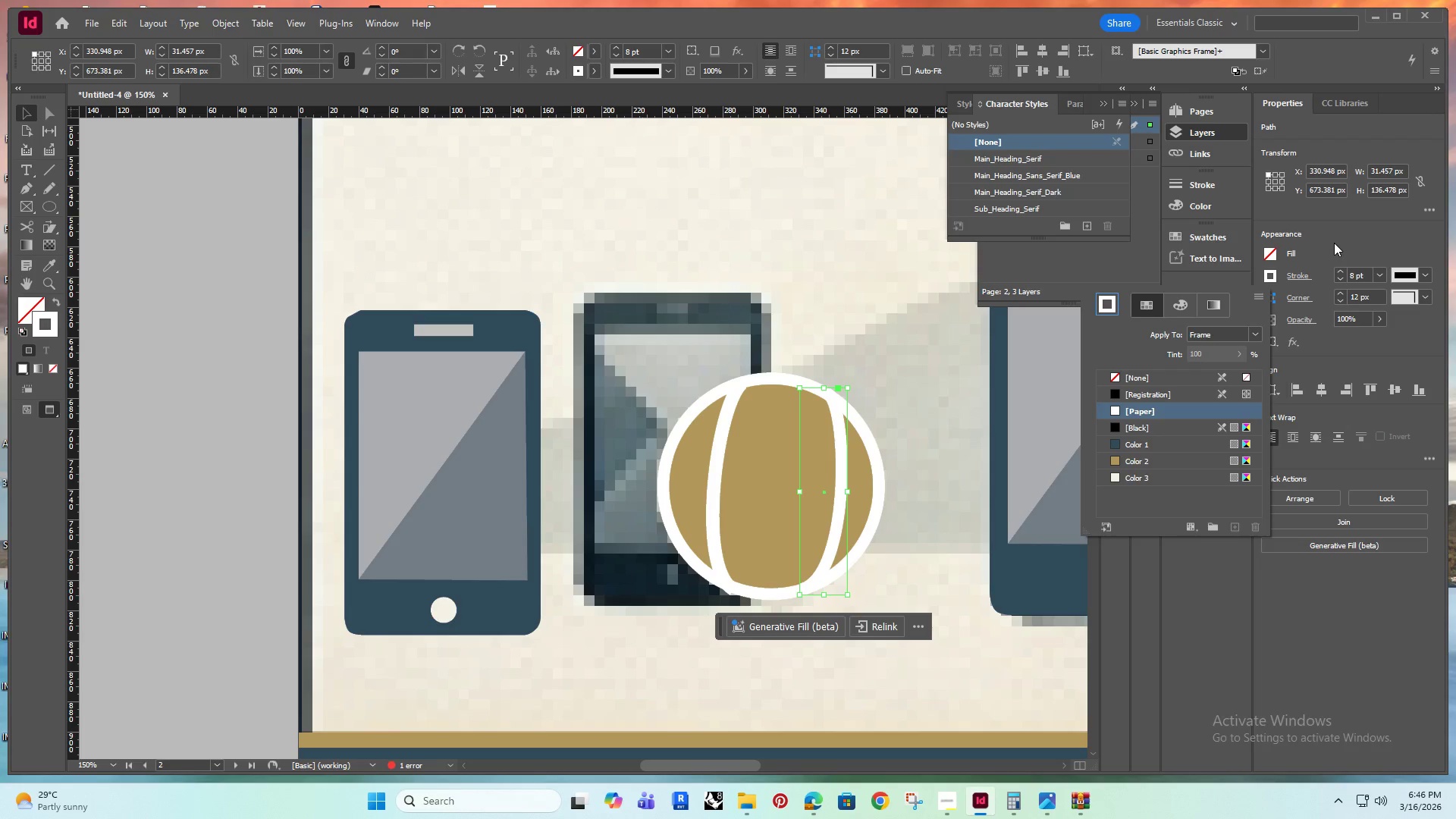 
left_click([1334, 239])
 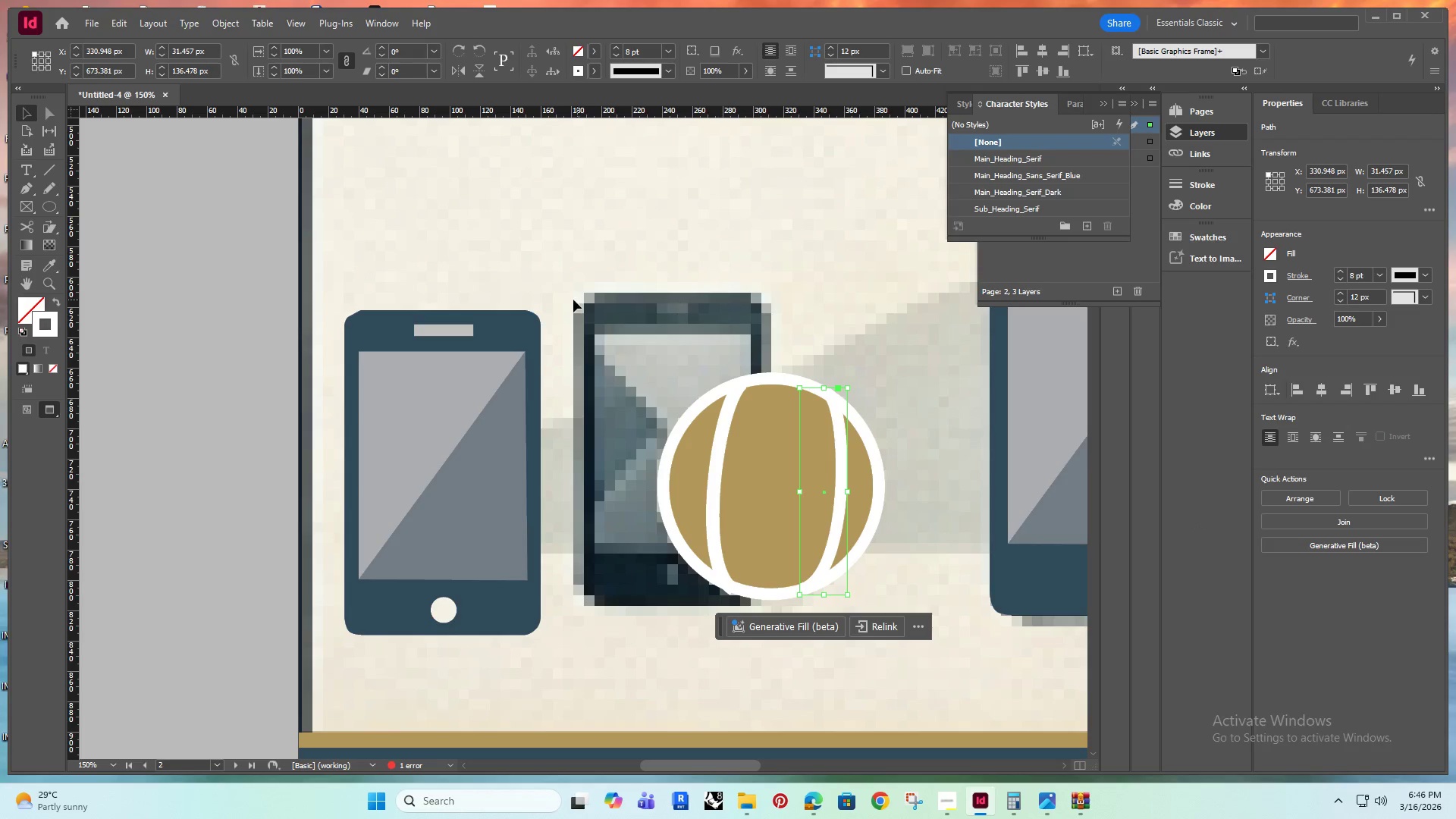 
hold_key(key=AltRight, duration=0.72)
 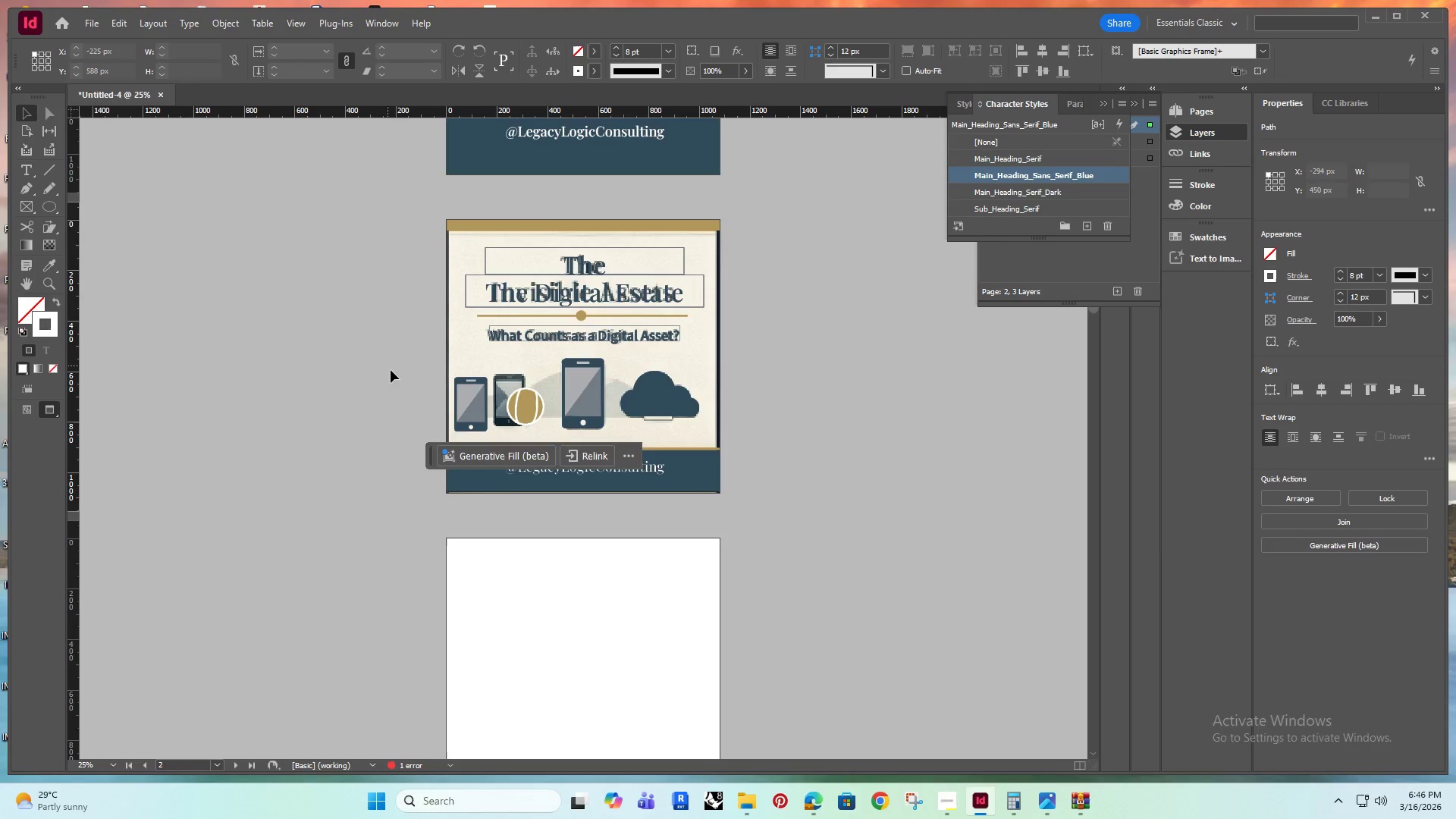 
left_click([372, 333])
 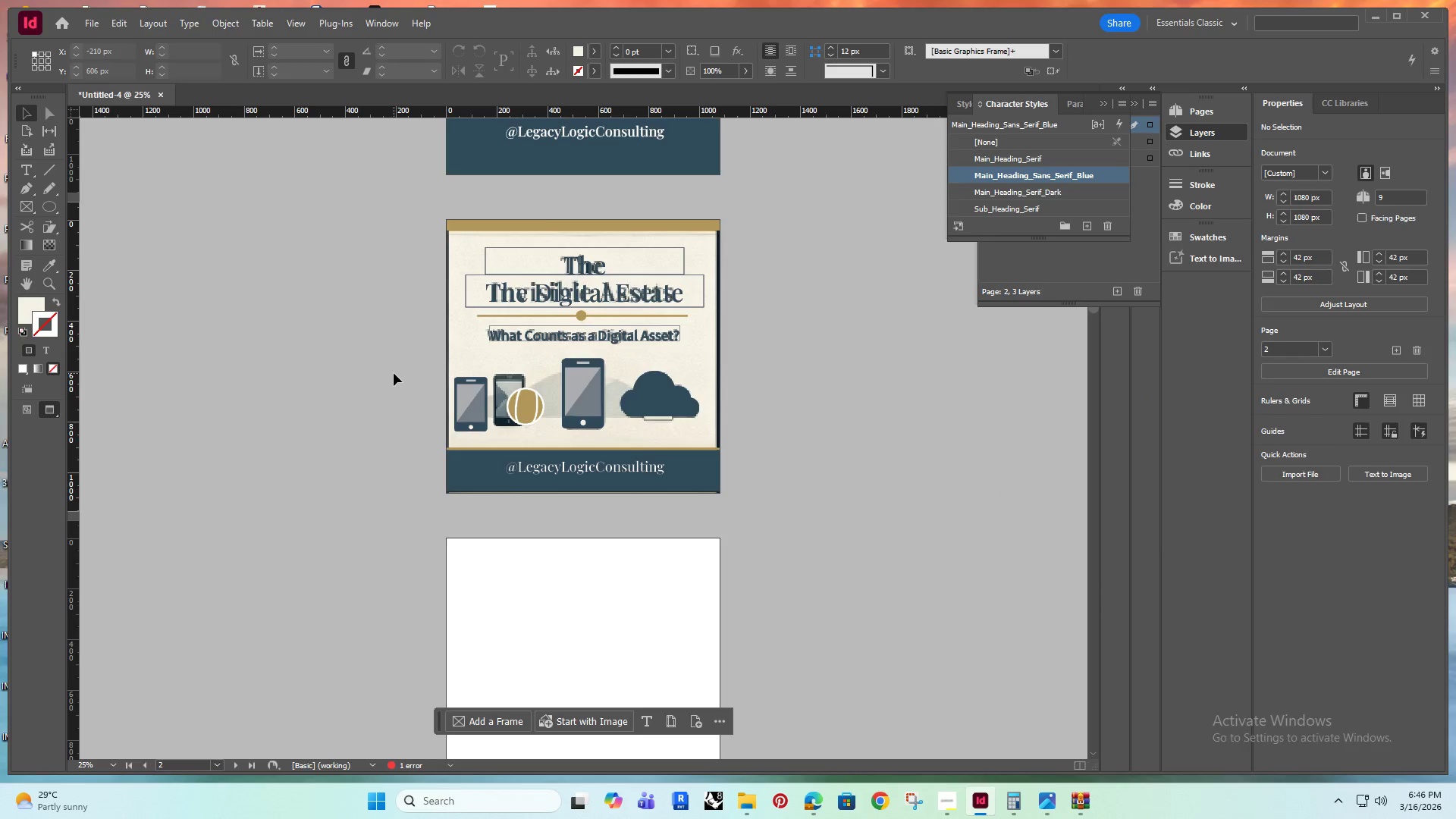 
scroll: coordinate [517, 334], scroll_direction: down, amount: 5.0
 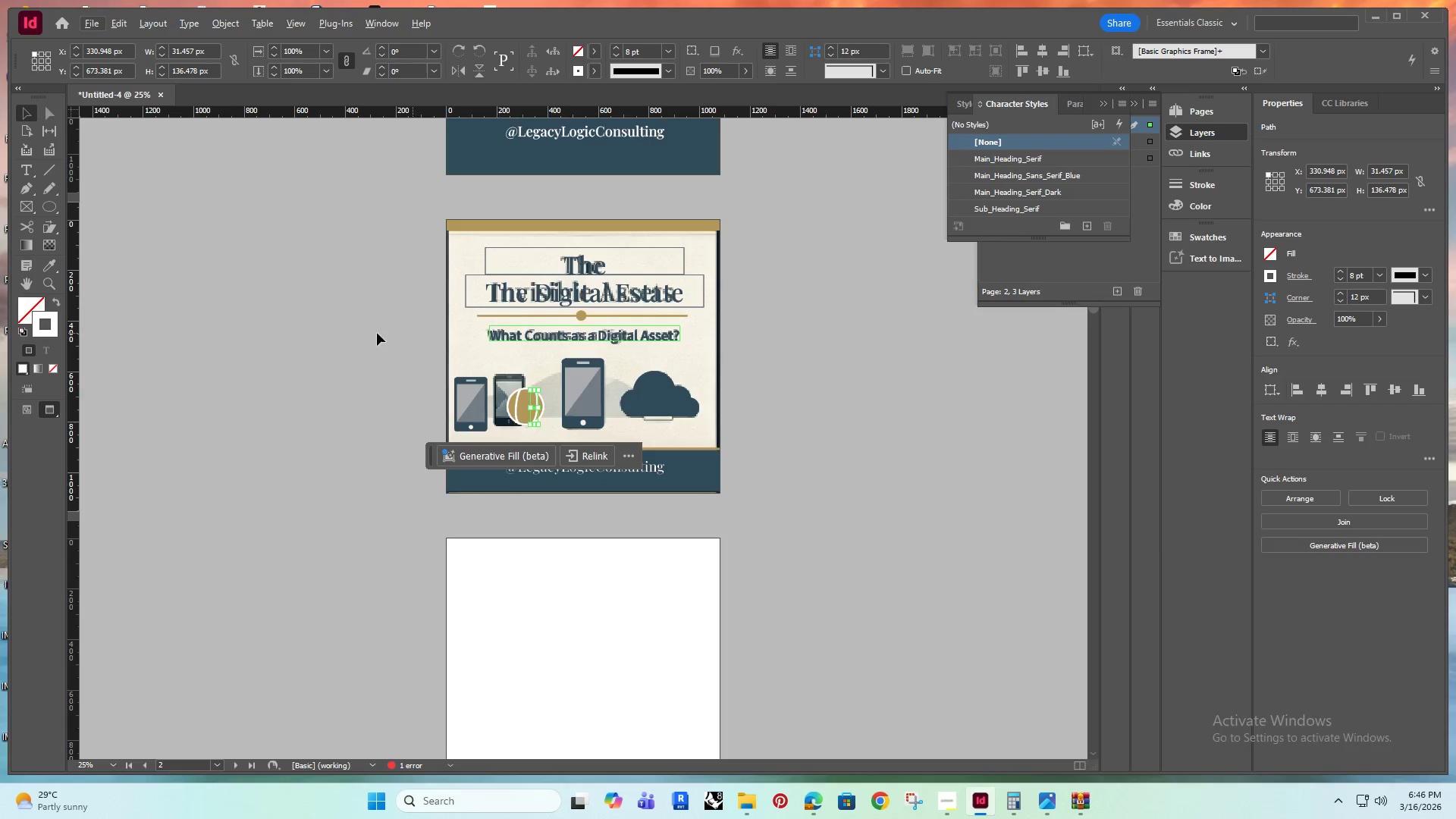 
type(ww)
 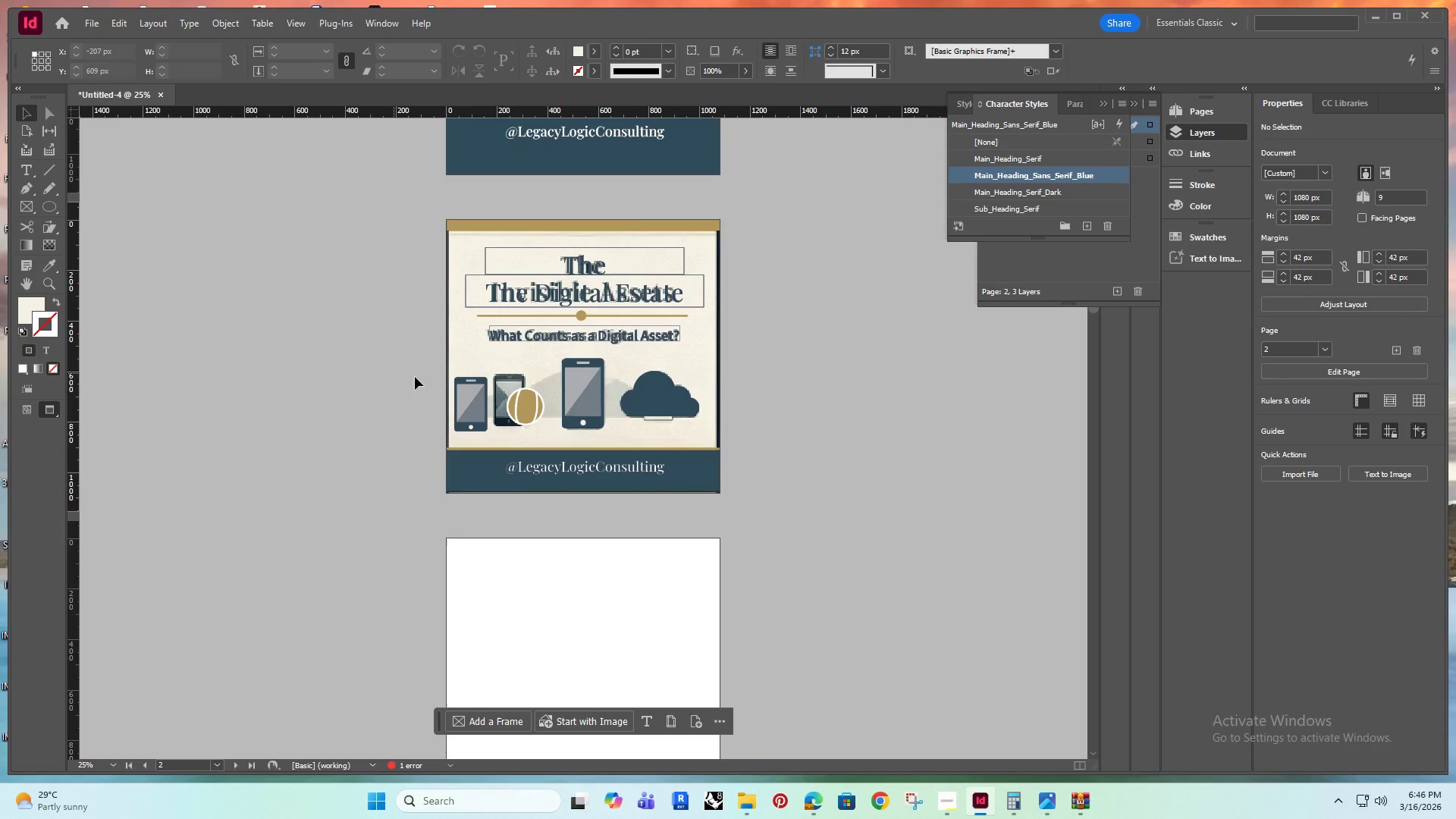 
hold_key(key=AltRight, duration=0.5)
 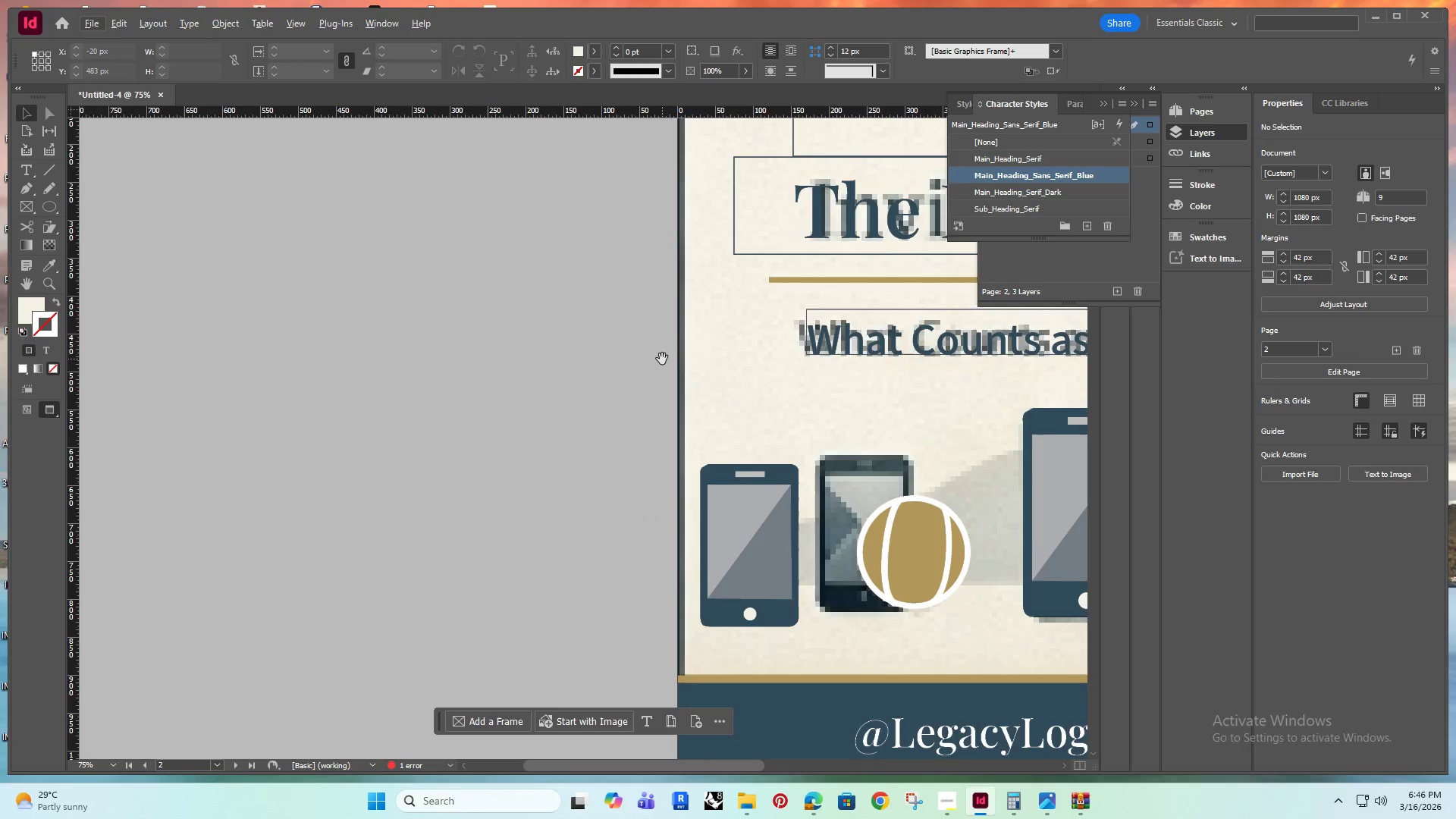 
hold_key(key=Space, duration=0.53)
 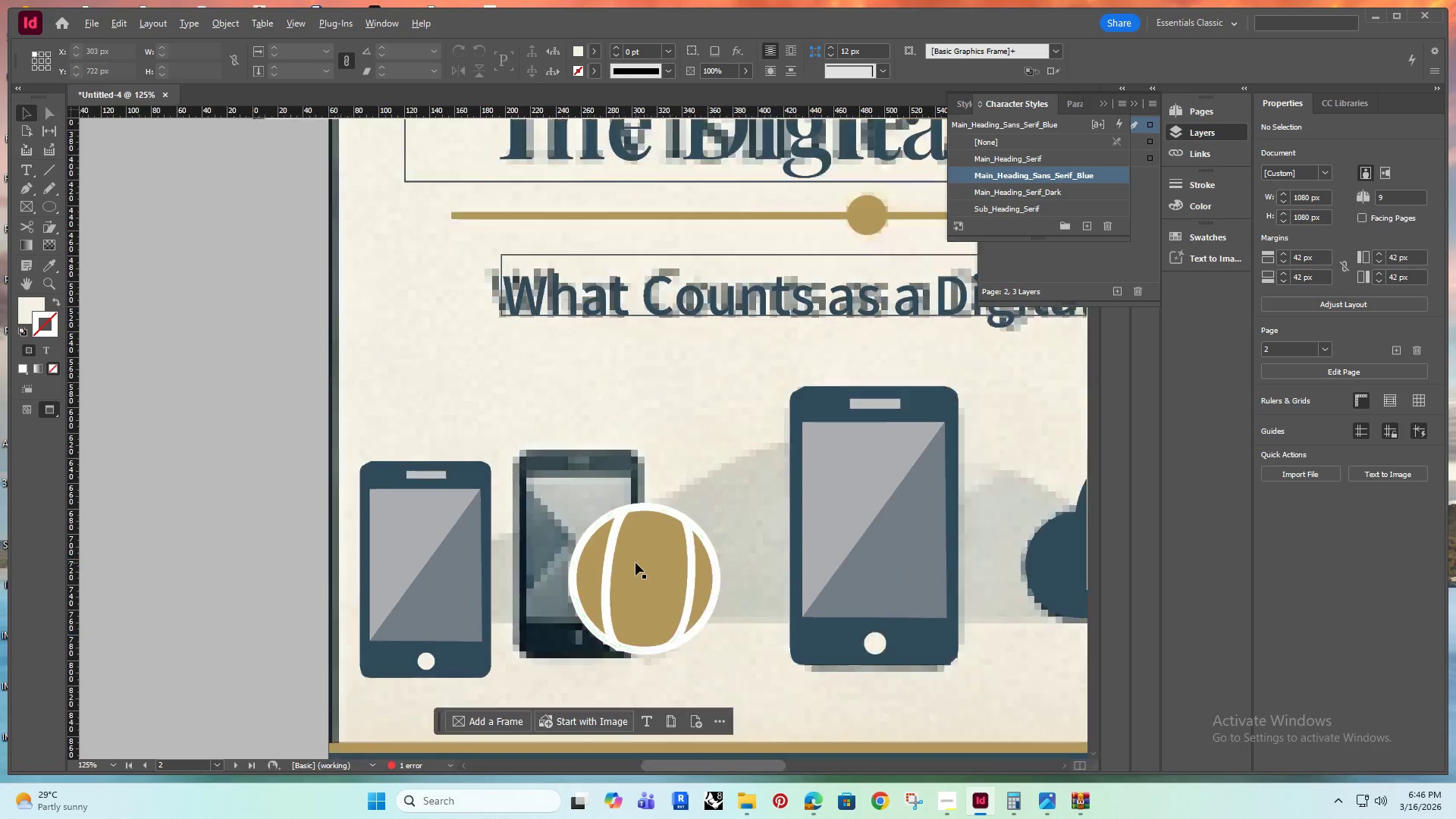 
left_click_drag(start_coordinate=[662, 359], to_coordinate=[391, 382])
 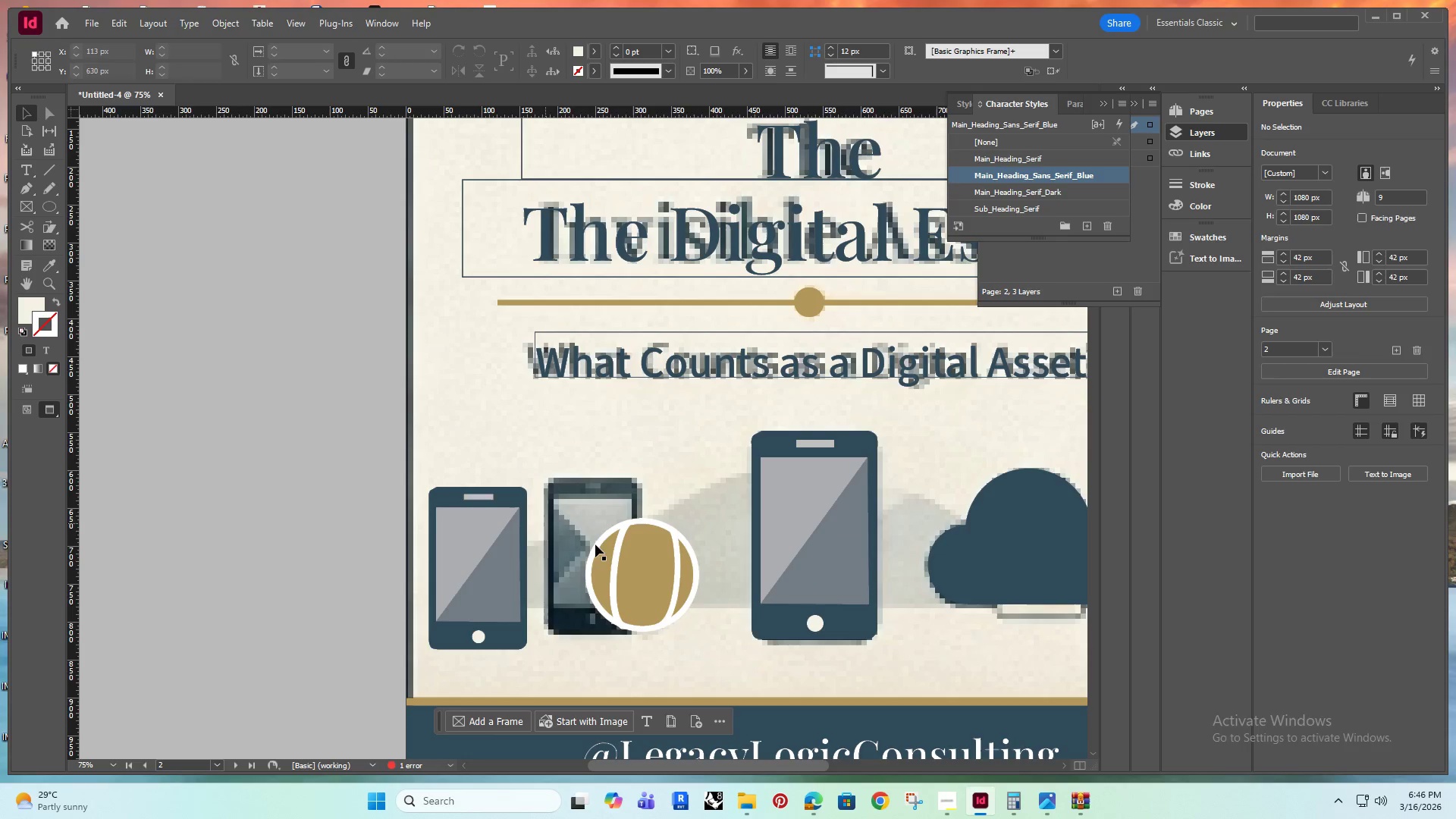 
scroll: coordinate [780, 419], scroll_direction: up, amount: 4.0
 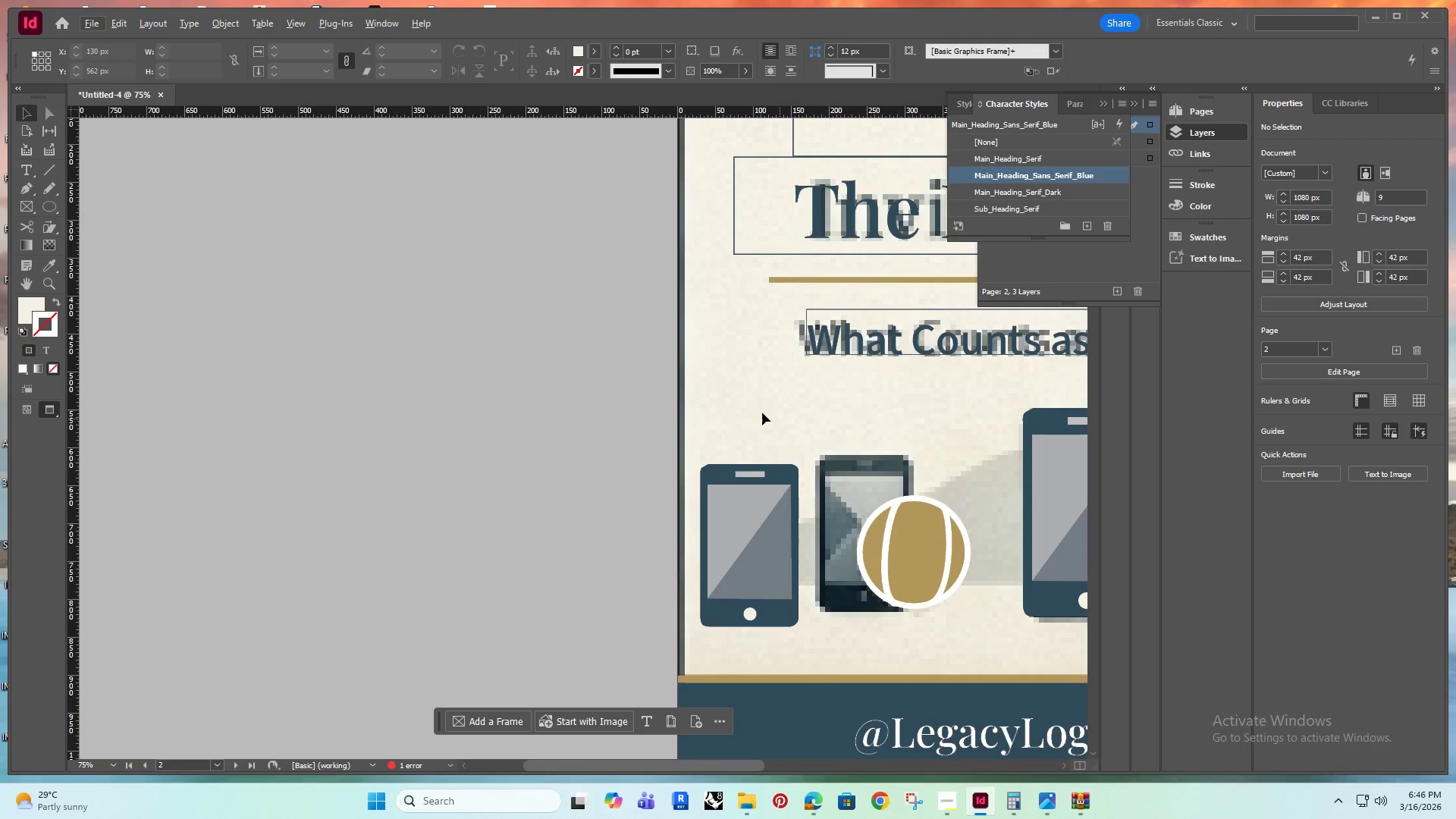 
hold_key(key=AltRight, duration=0.5)
scroll: coordinate [635, 563], scroll_direction: up, amount: 2.0
 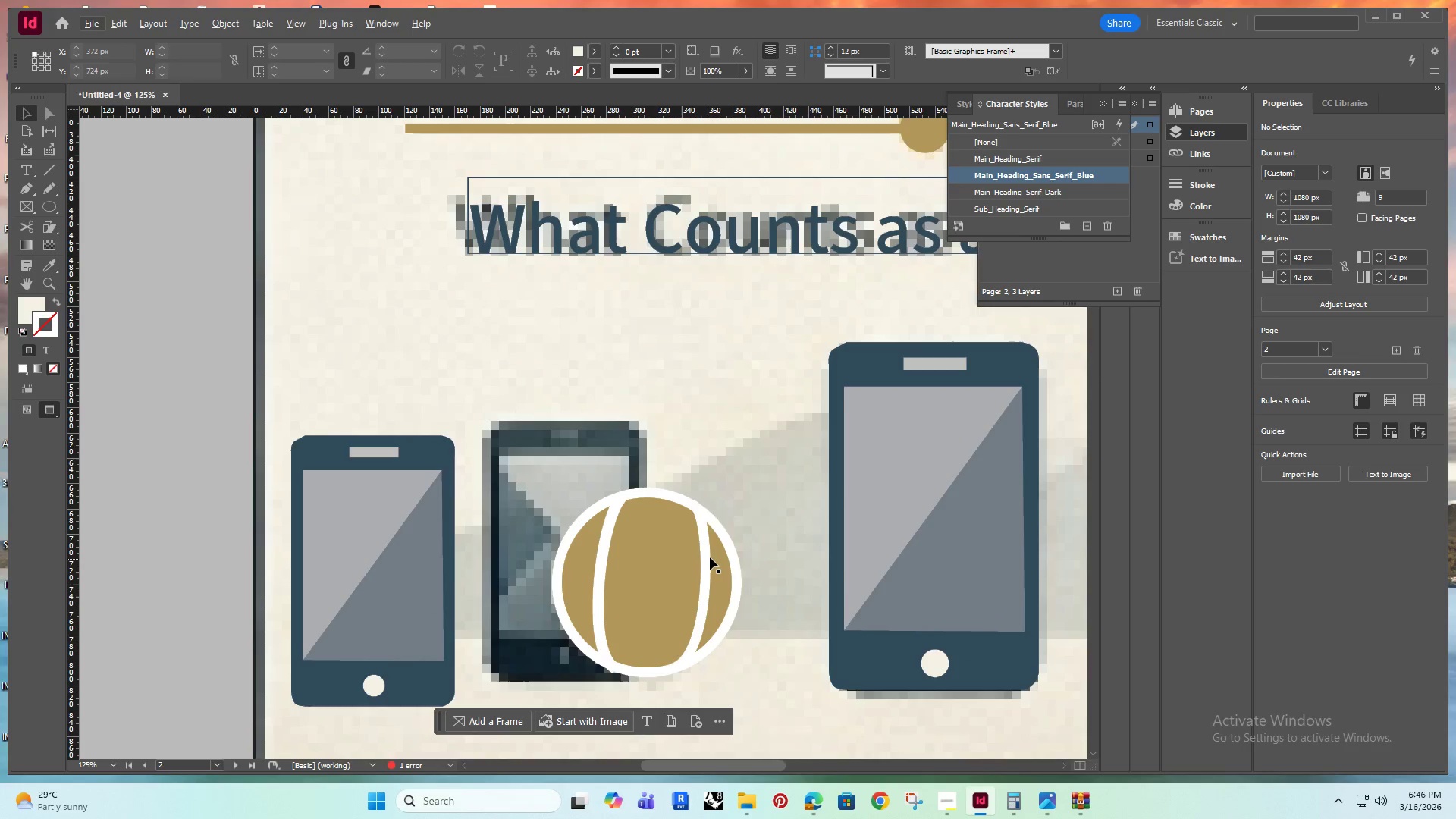 
left_click([709, 557])
 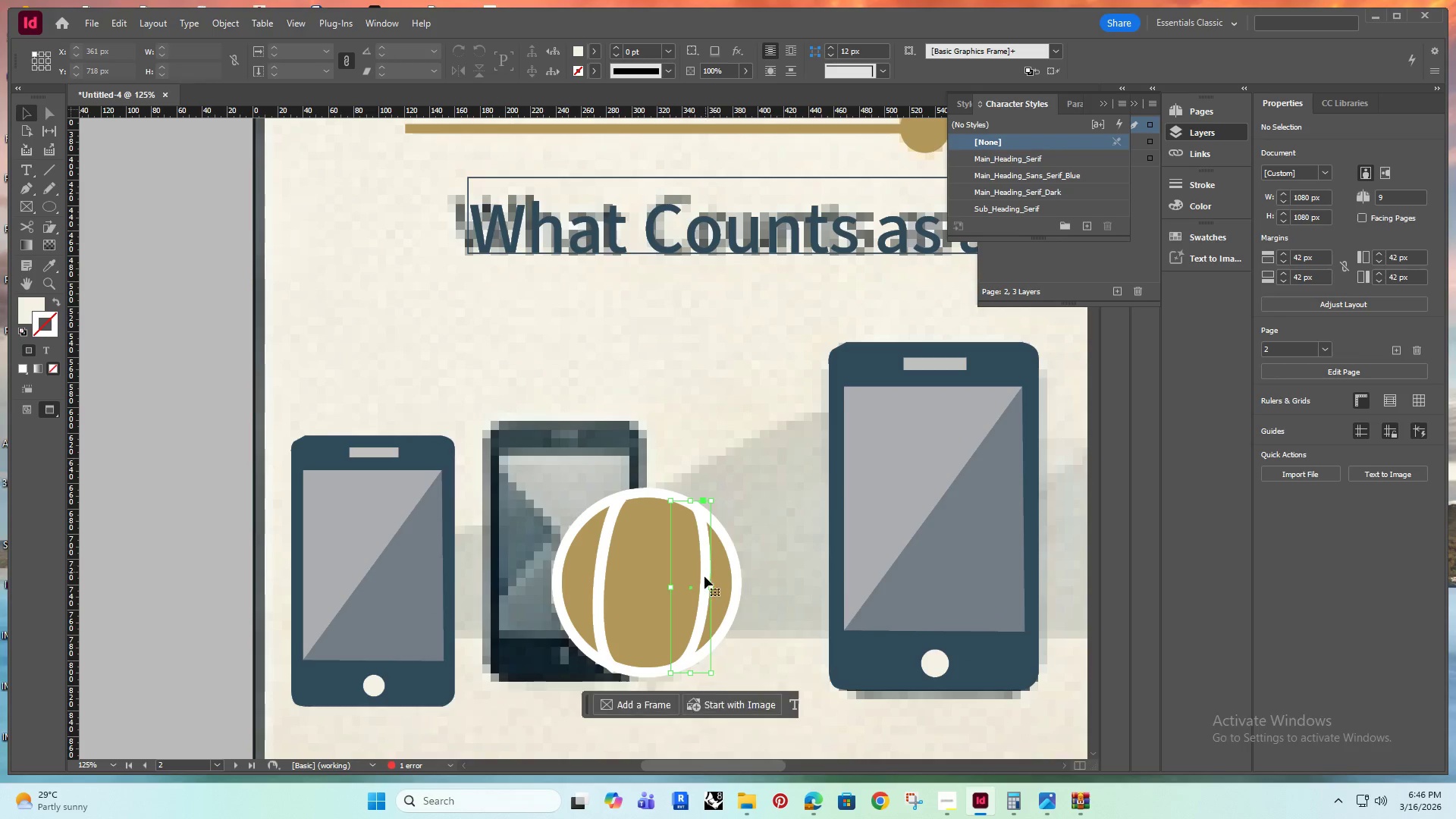 
hold_key(key=AltRight, duration=0.47)
 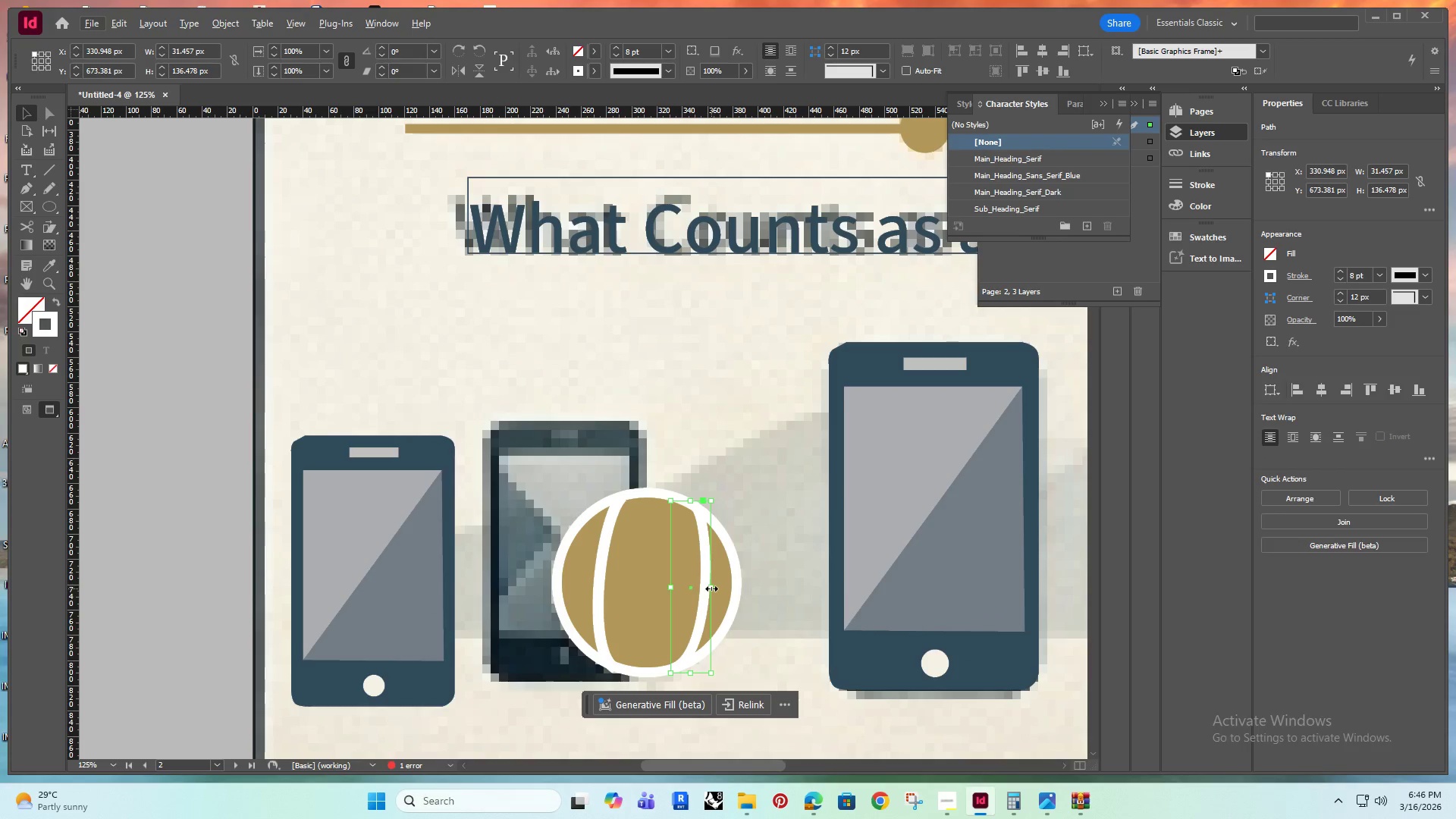 
left_click_drag(start_coordinate=[711, 588], to_coordinate=[720, 587])
 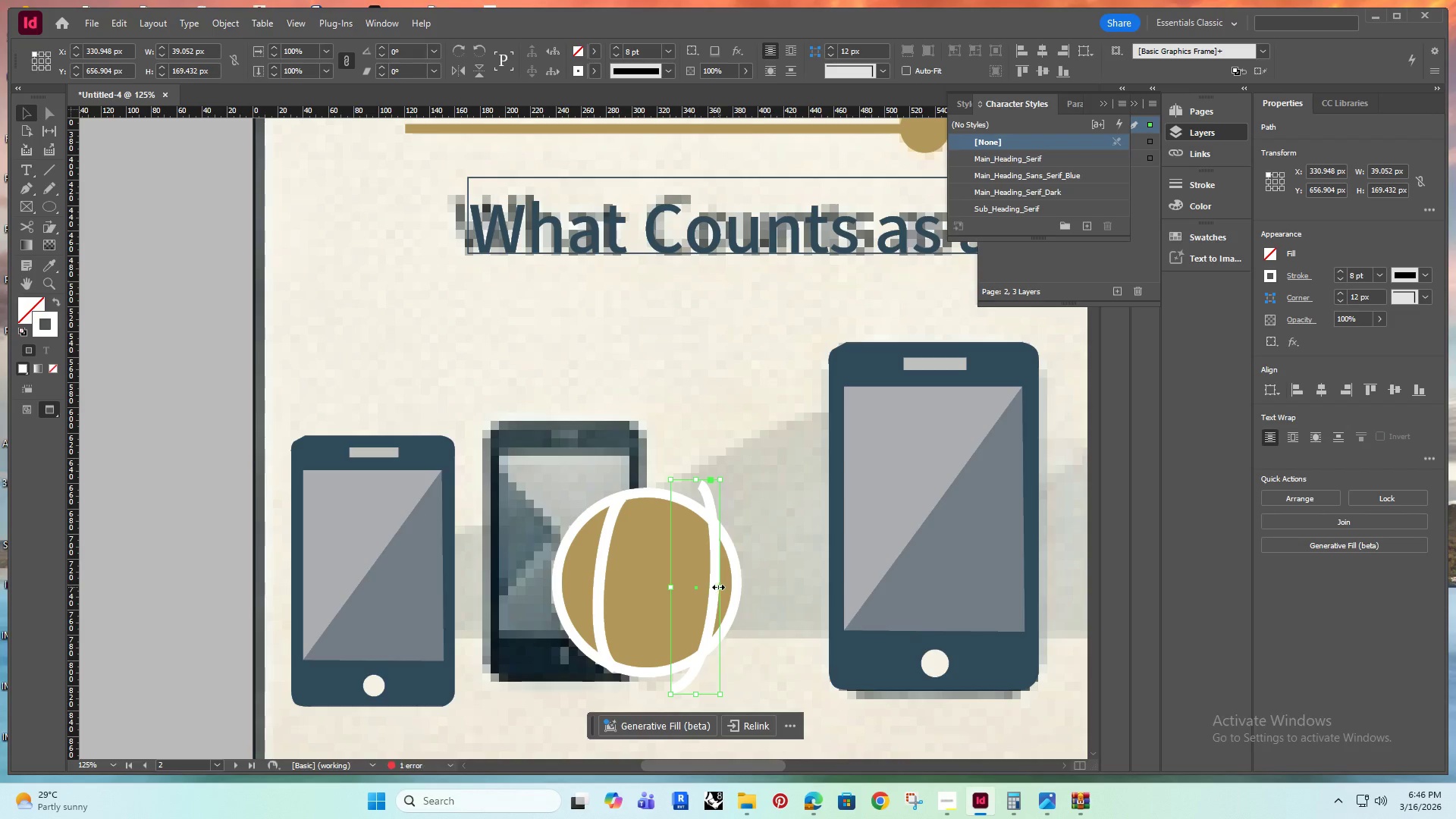 
hold_key(key=ShiftRight, duration=1.05)
 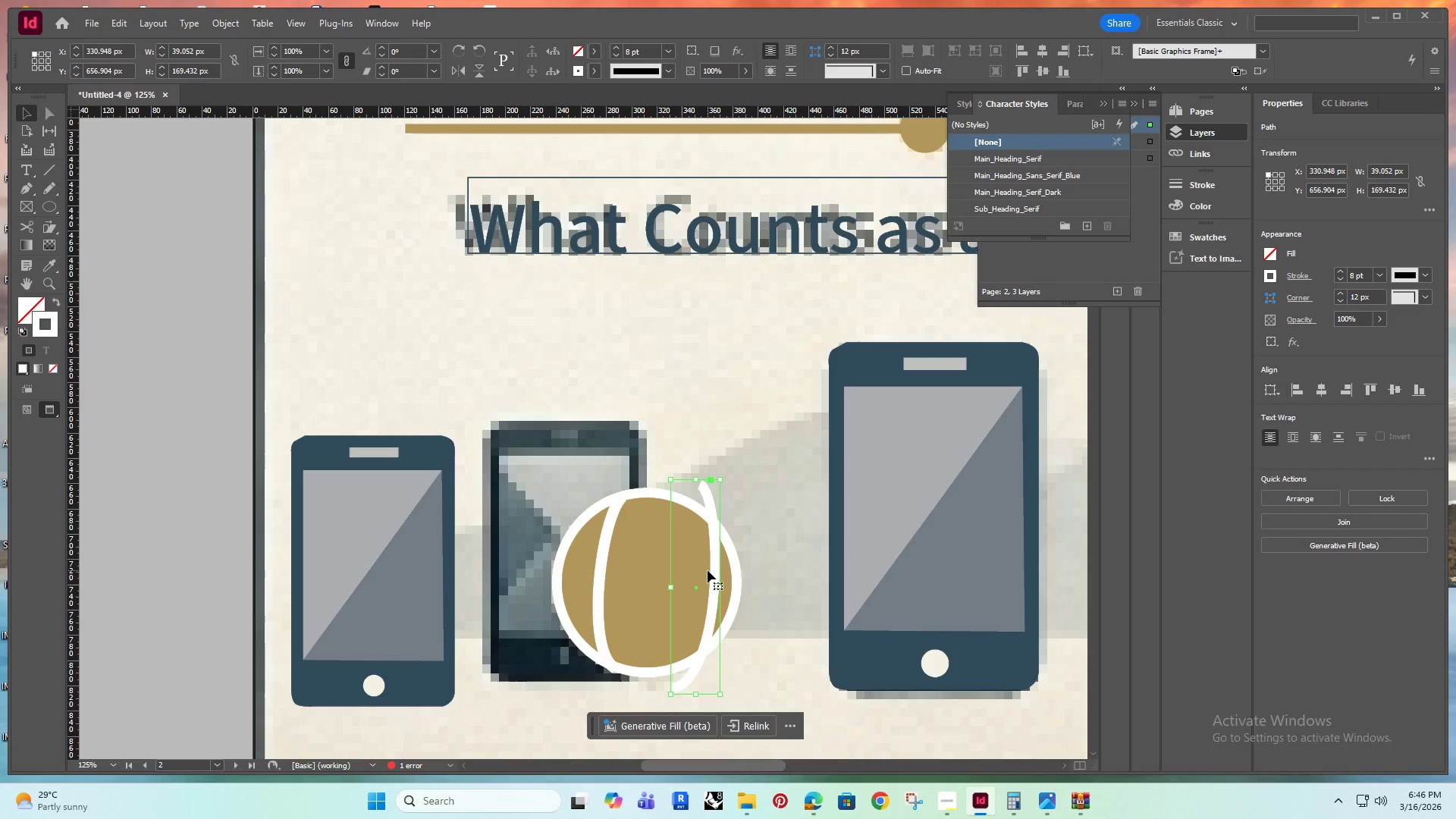 
key(Control+Z)
 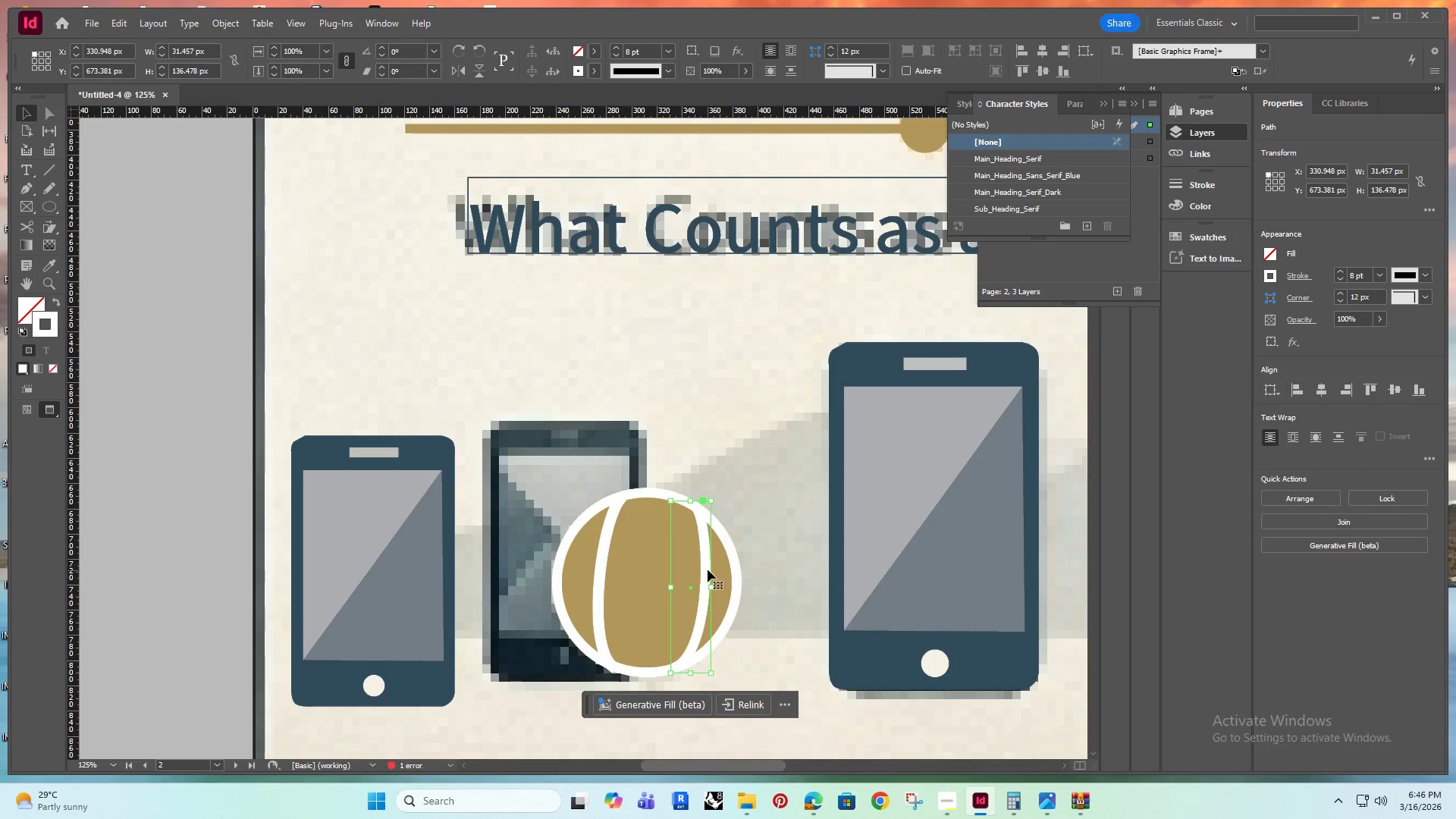 
key(Alt+AltRight)
 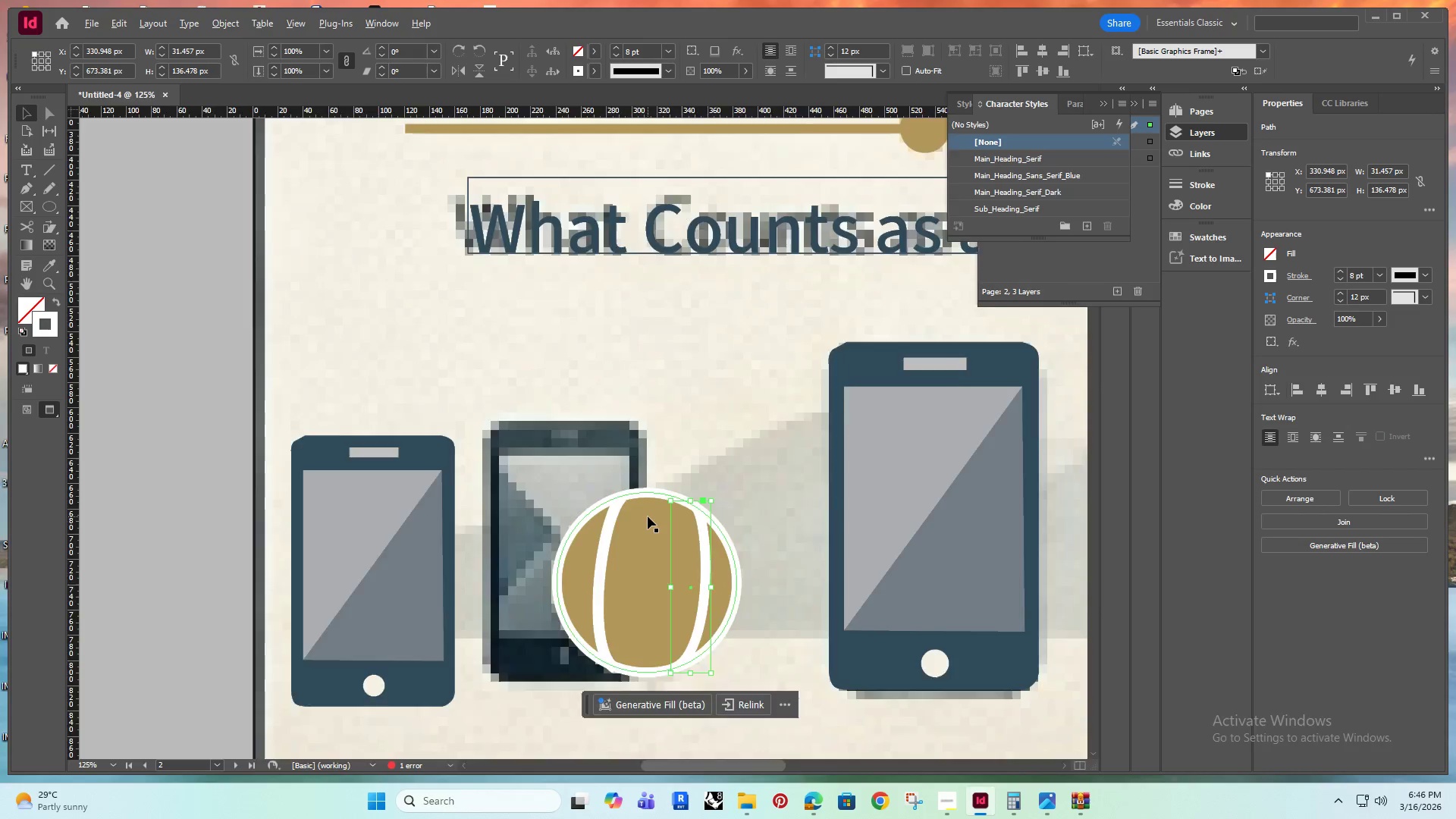 
hold_key(key=AltRight, duration=0.47)
scroll: coordinate [619, 548], scroll_direction: none, amount: 0.0
 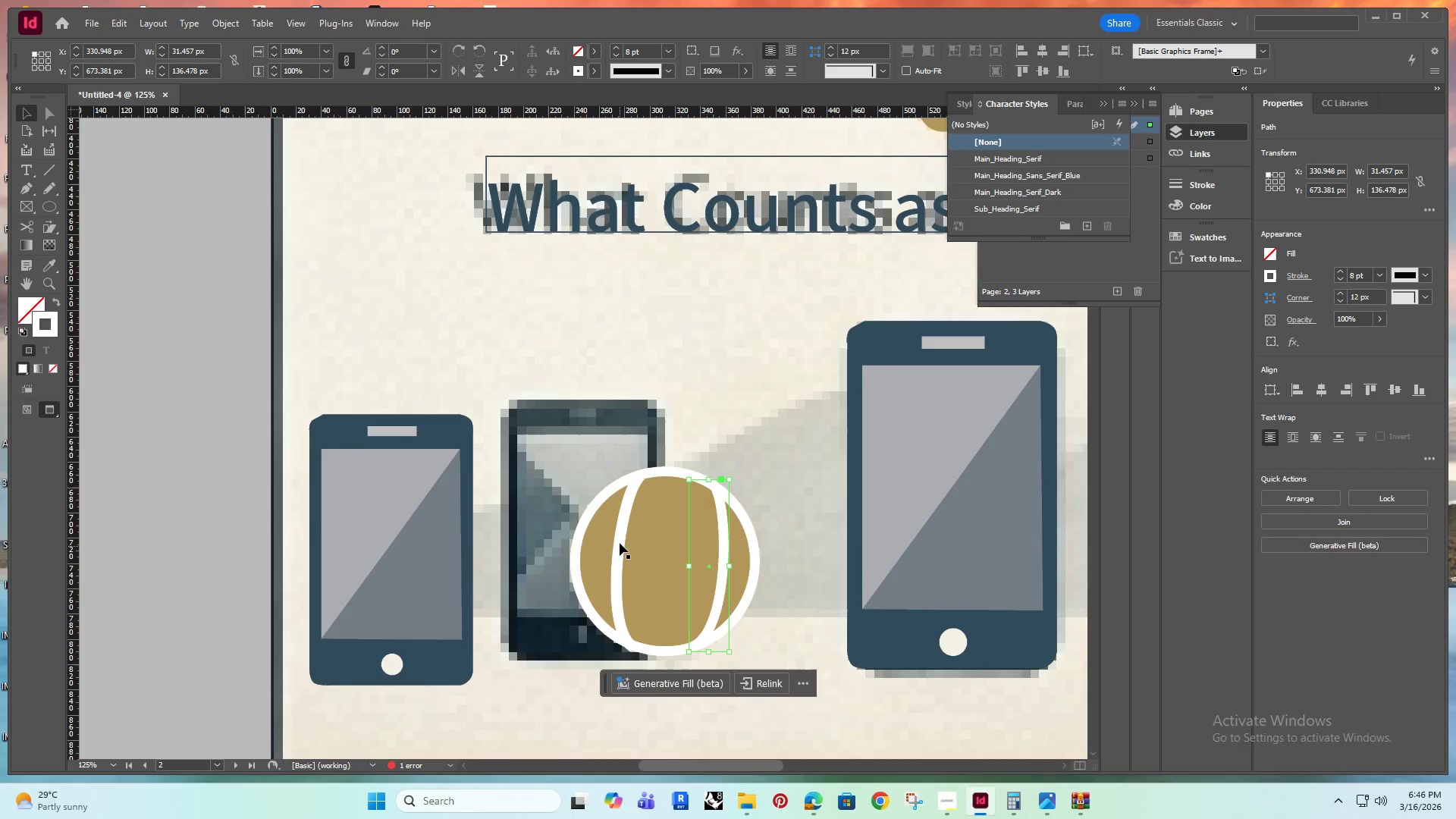 
hold_key(key=AltRight, duration=0.31)
 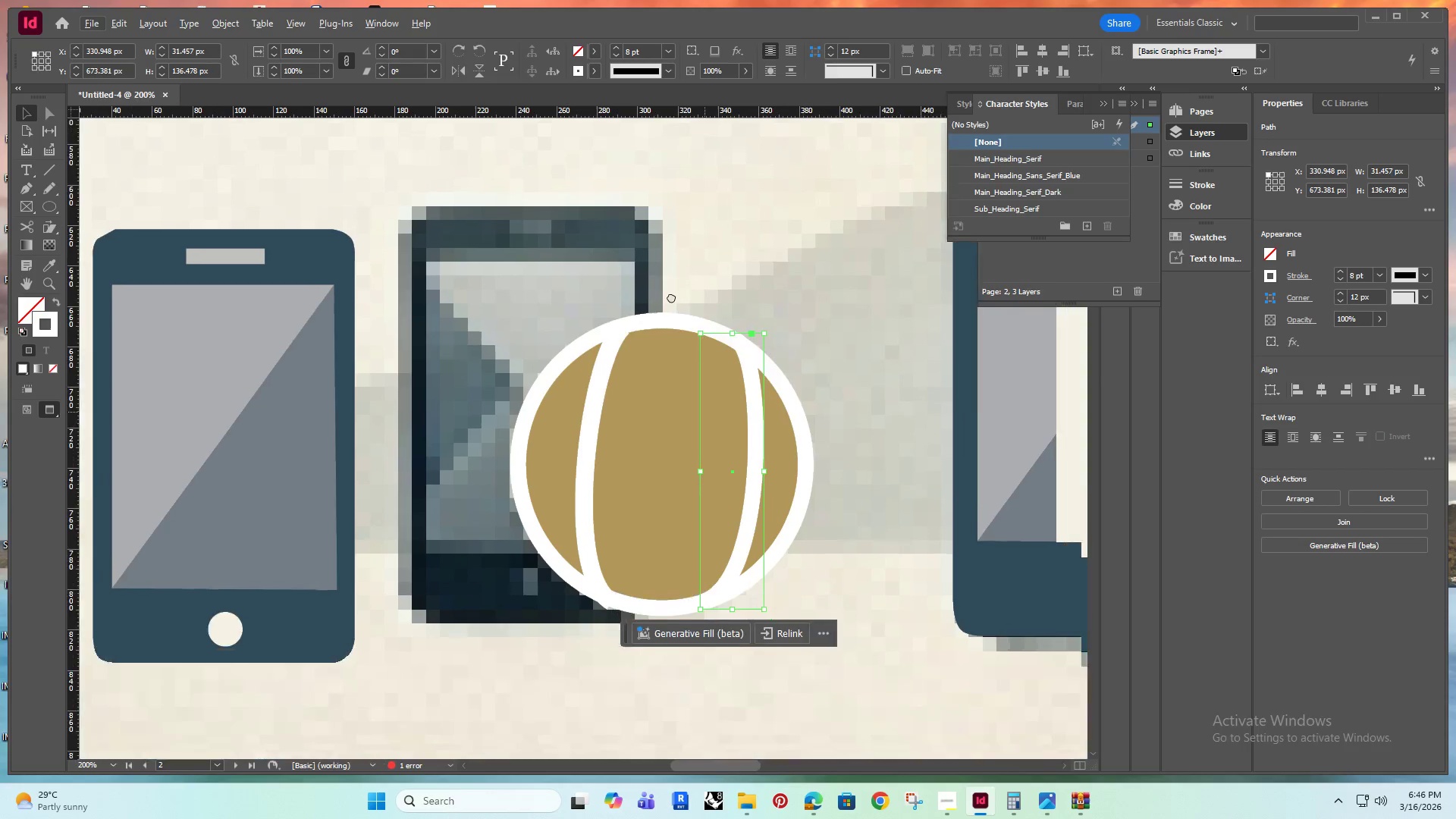 
hold_key(key=Space, duration=0.52)
 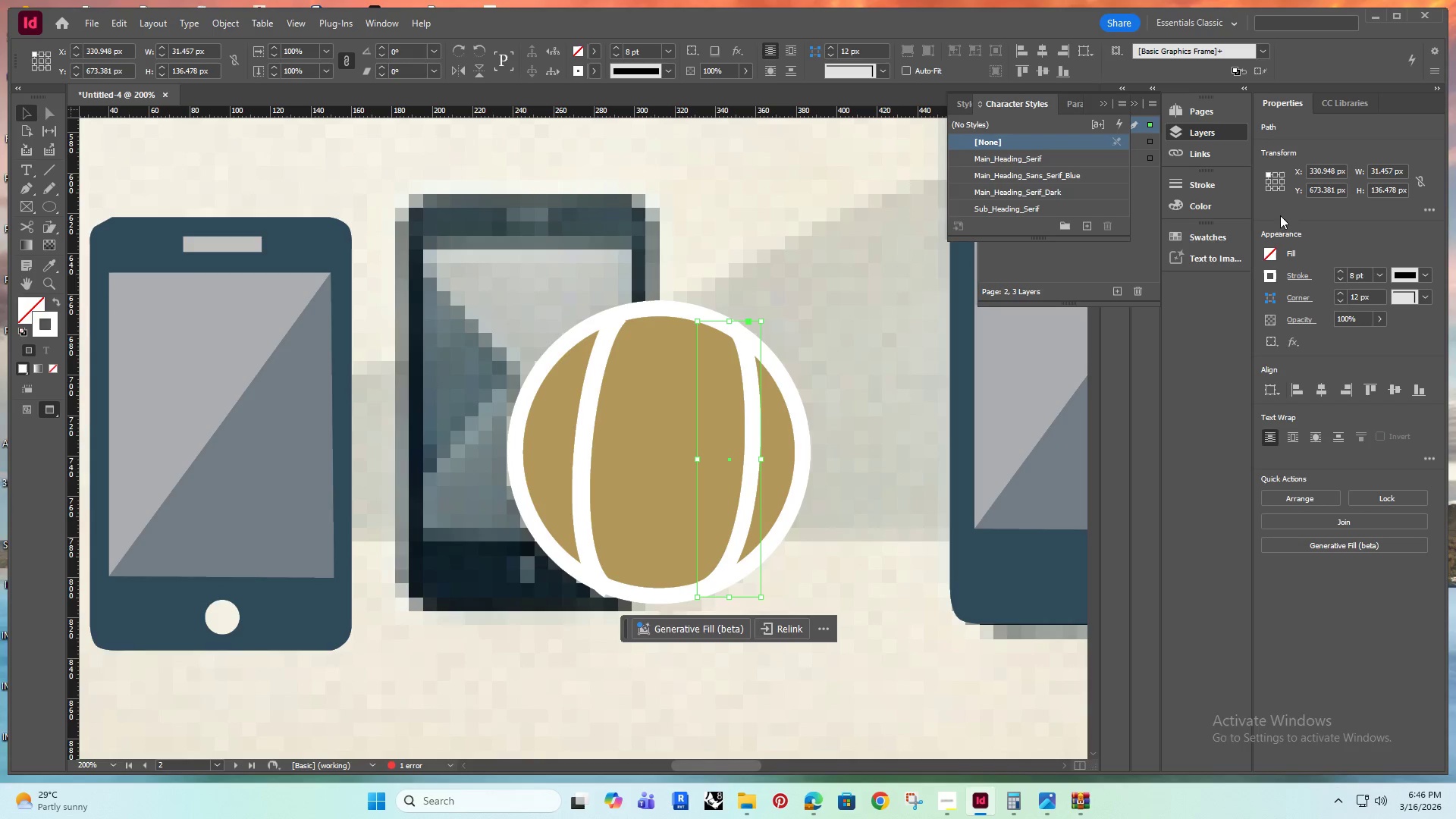 
left_click_drag(start_coordinate=[704, 418], to_coordinate=[671, 296])
 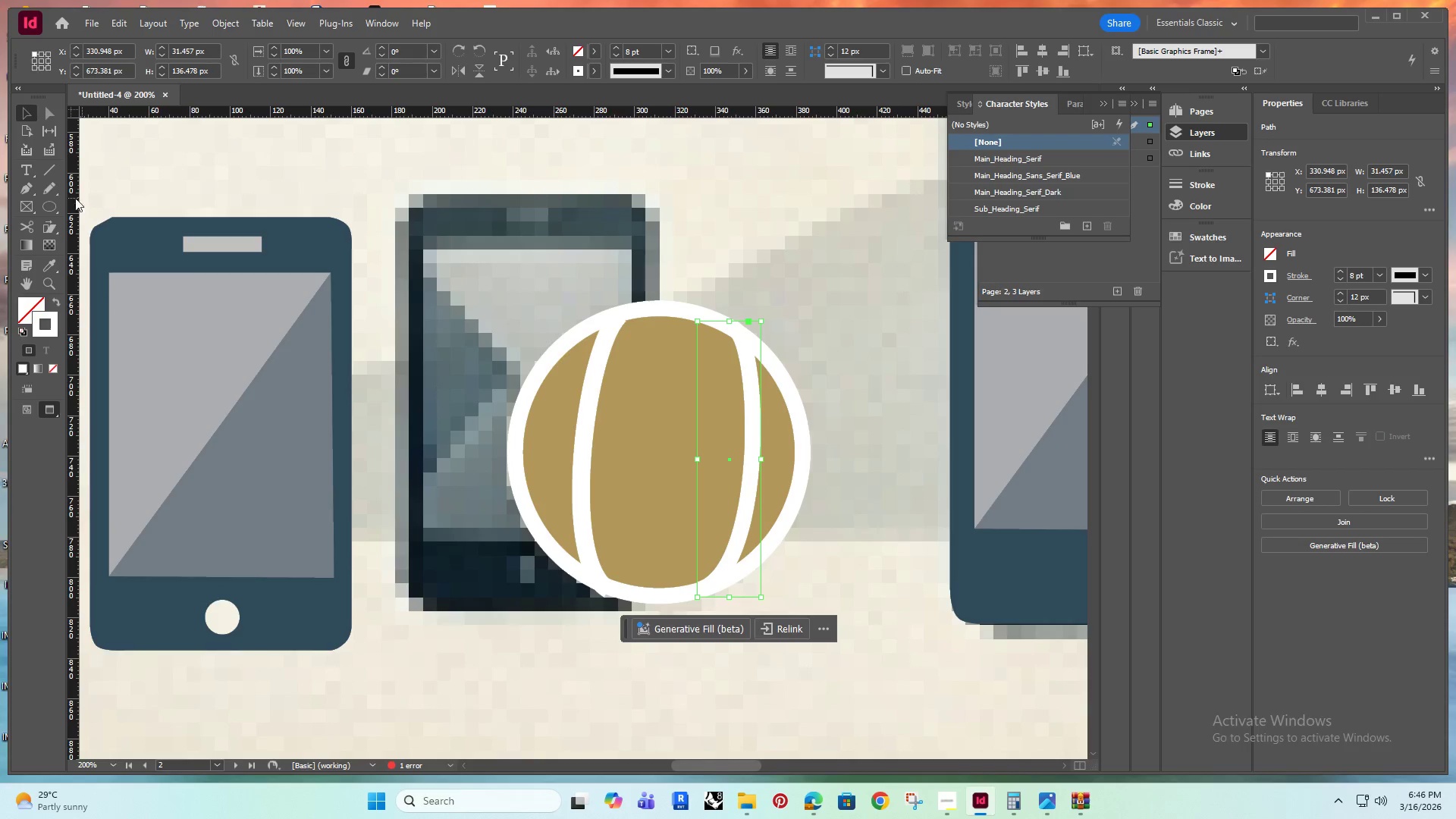 
scroll: coordinate [619, 538], scroll_direction: up, amount: 2.0
 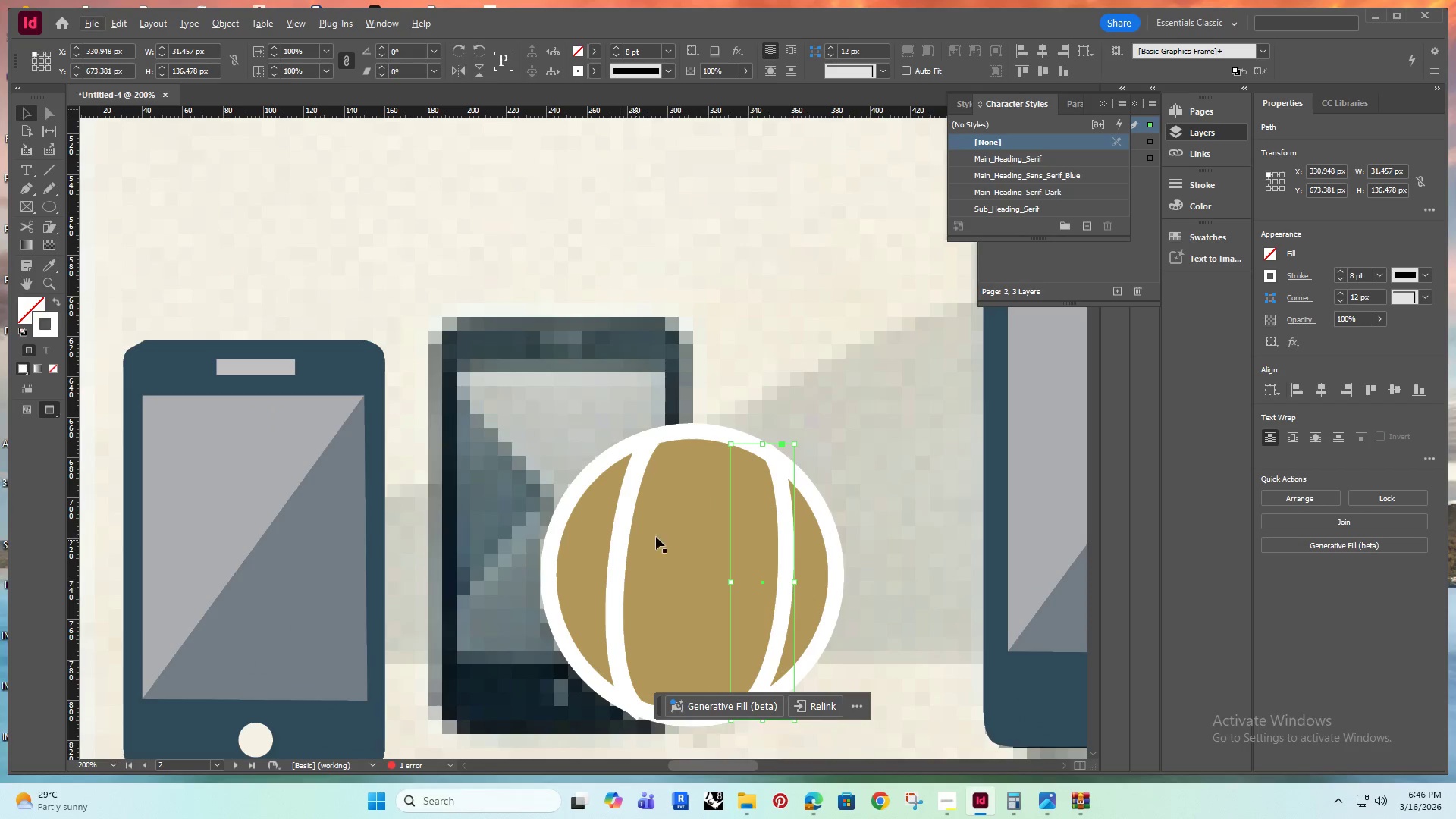 
left_click([51, 169])
 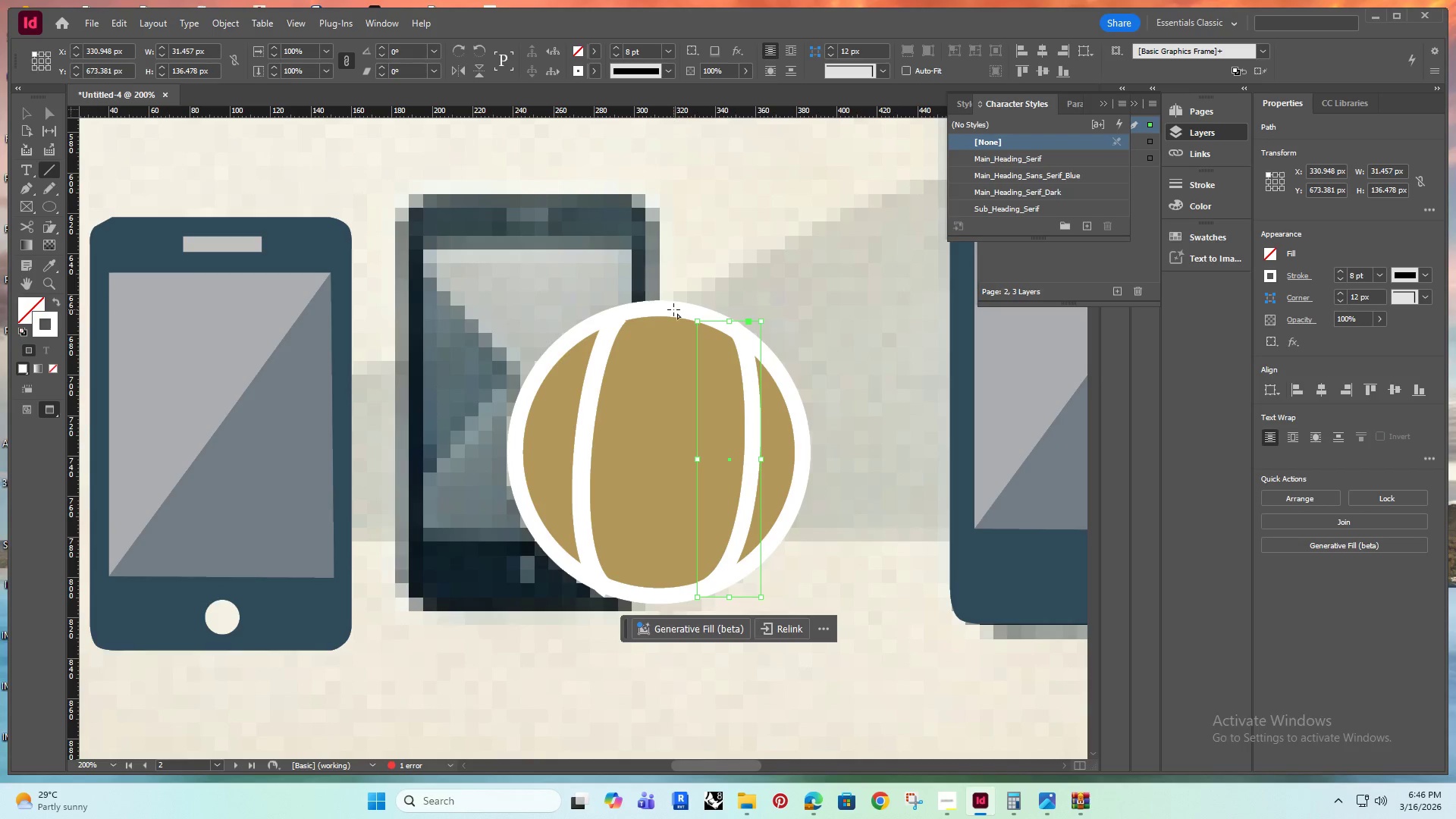 
left_click([675, 307])
 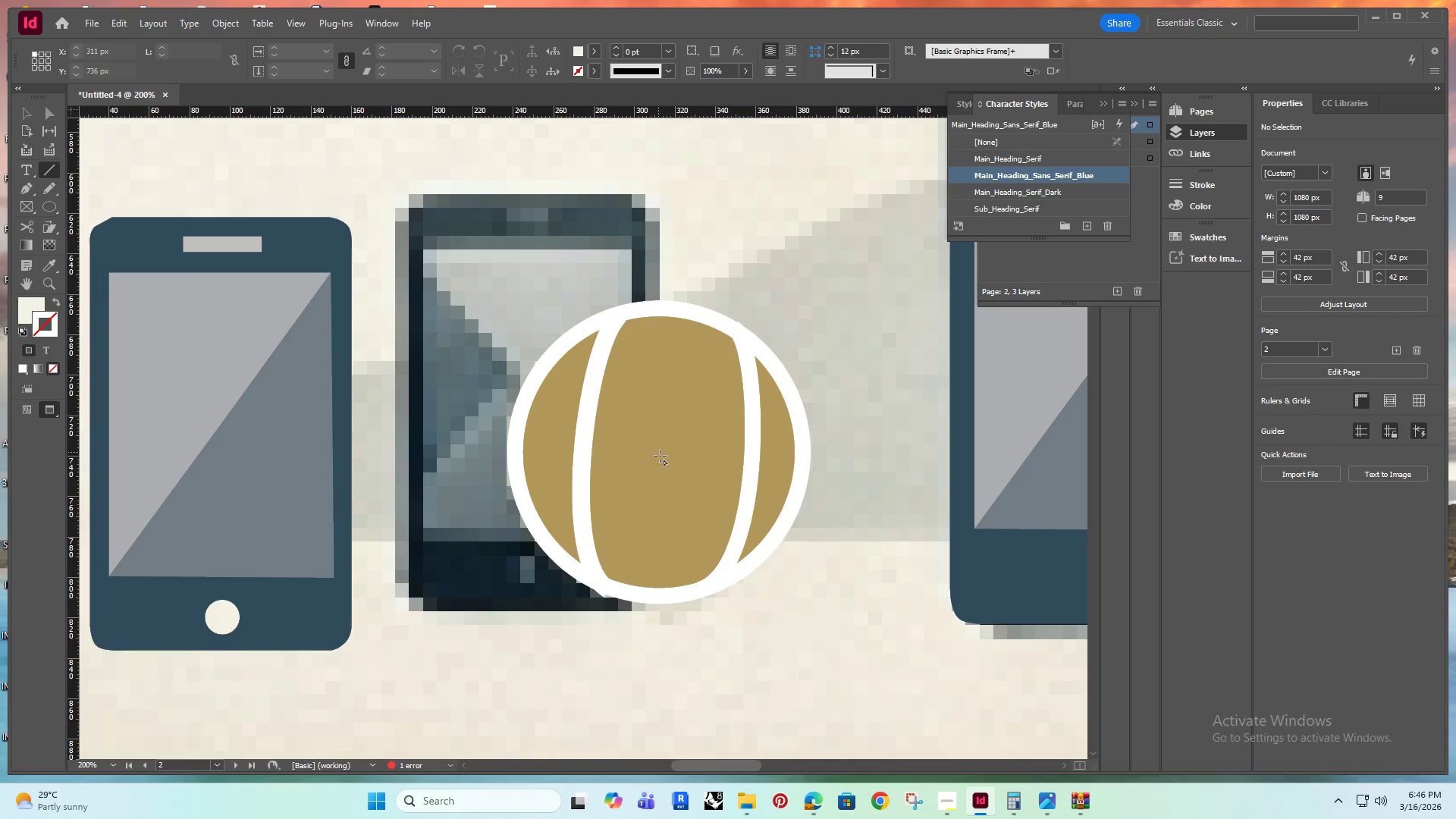 
key(Shift+ShiftRight)
 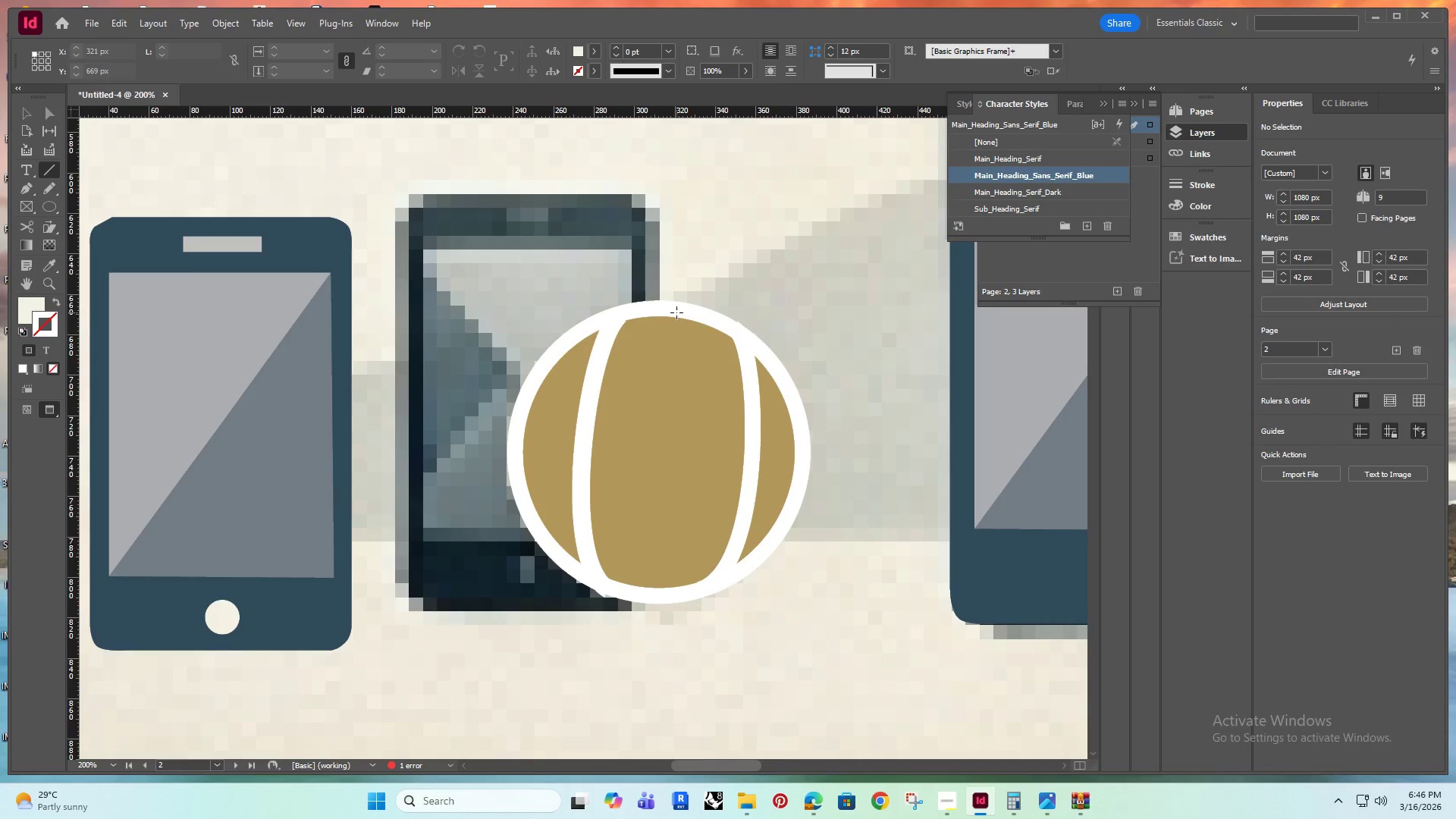 
left_click_drag(start_coordinate=[676, 308], to_coordinate=[660, 592])
 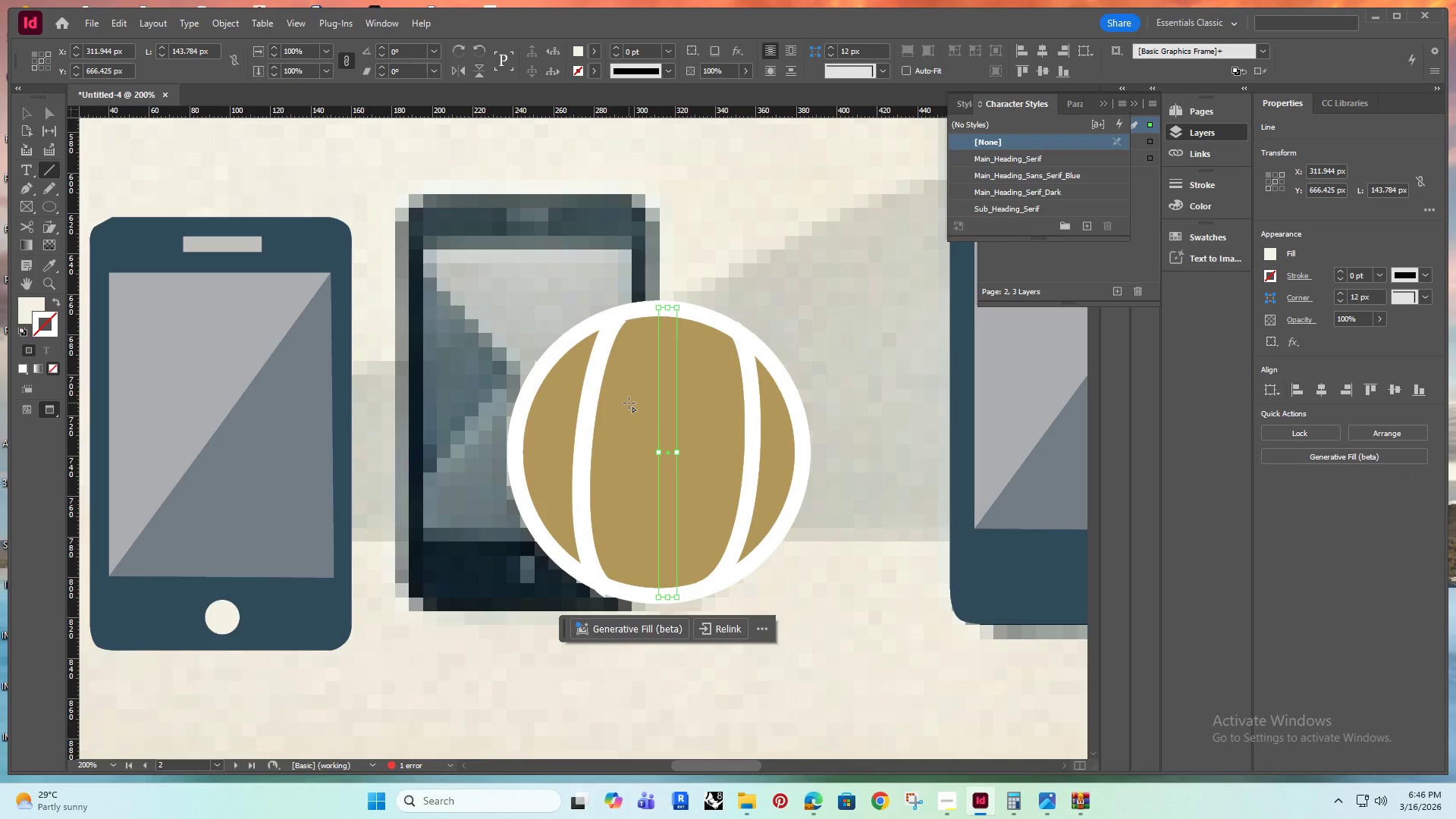 
key(Control+Z)
 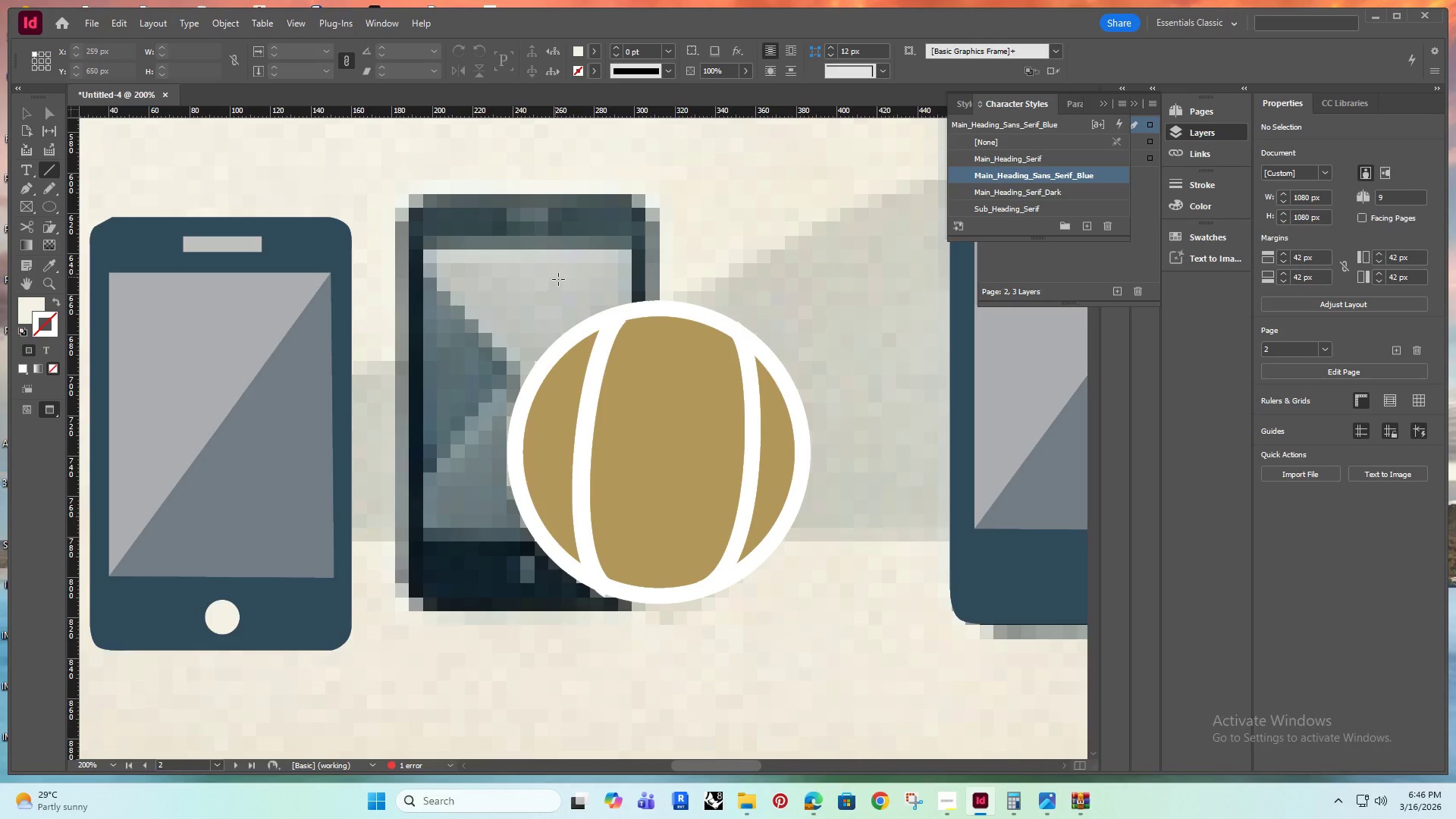 
left_click([669, 306])
 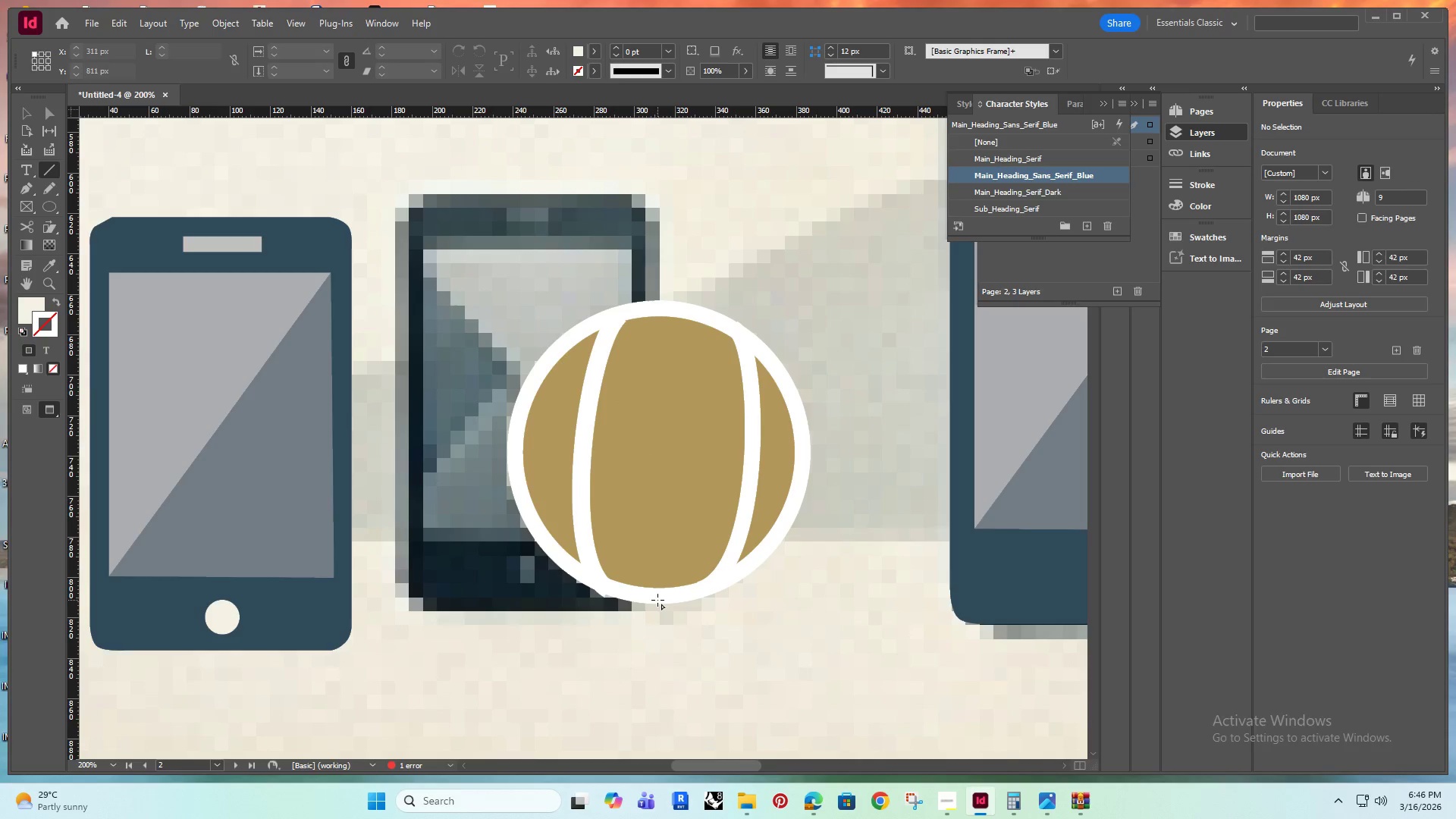 
left_click([656, 598])
 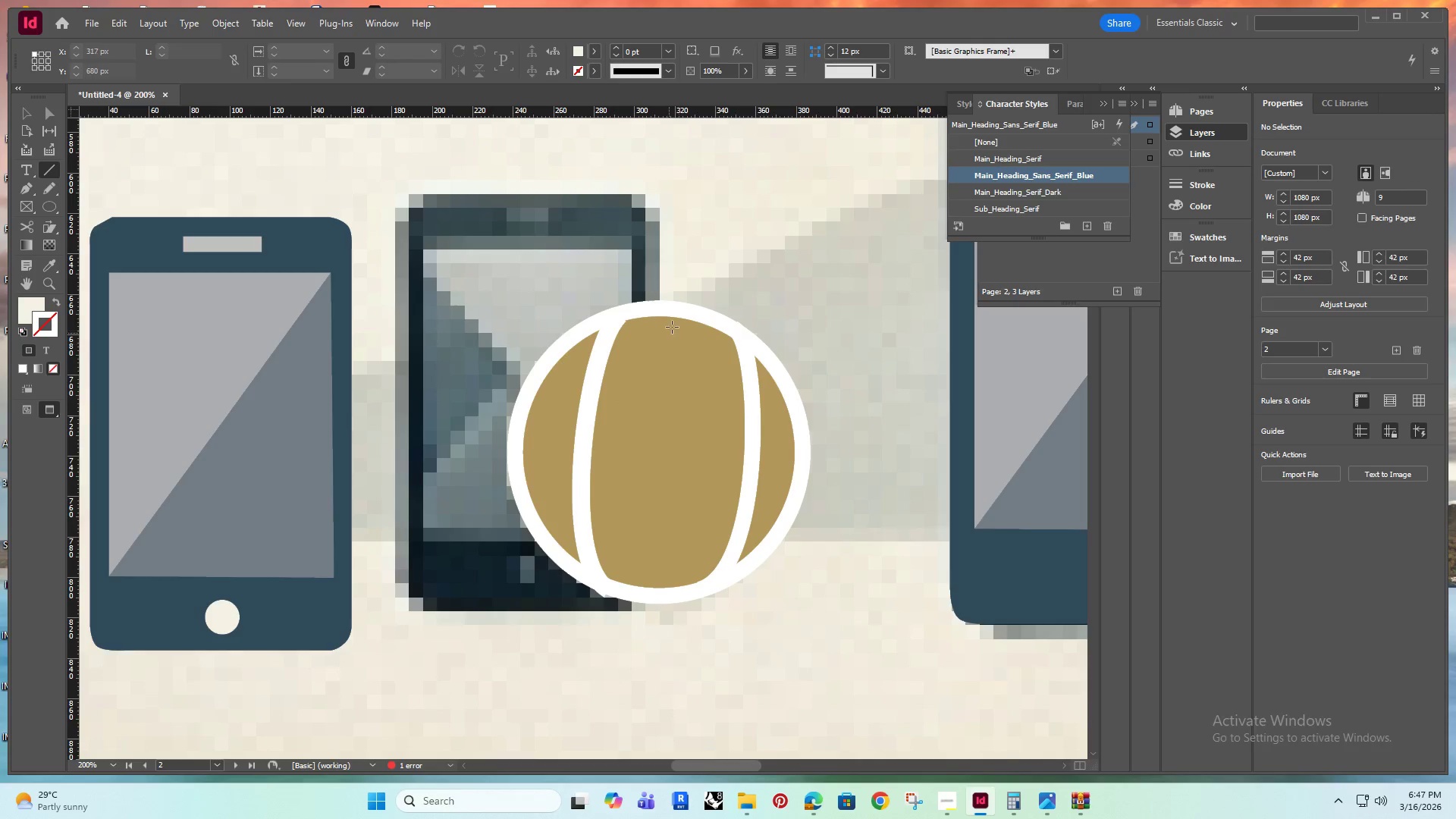 
left_click_drag(start_coordinate=[676, 308], to_coordinate=[670, 353])
 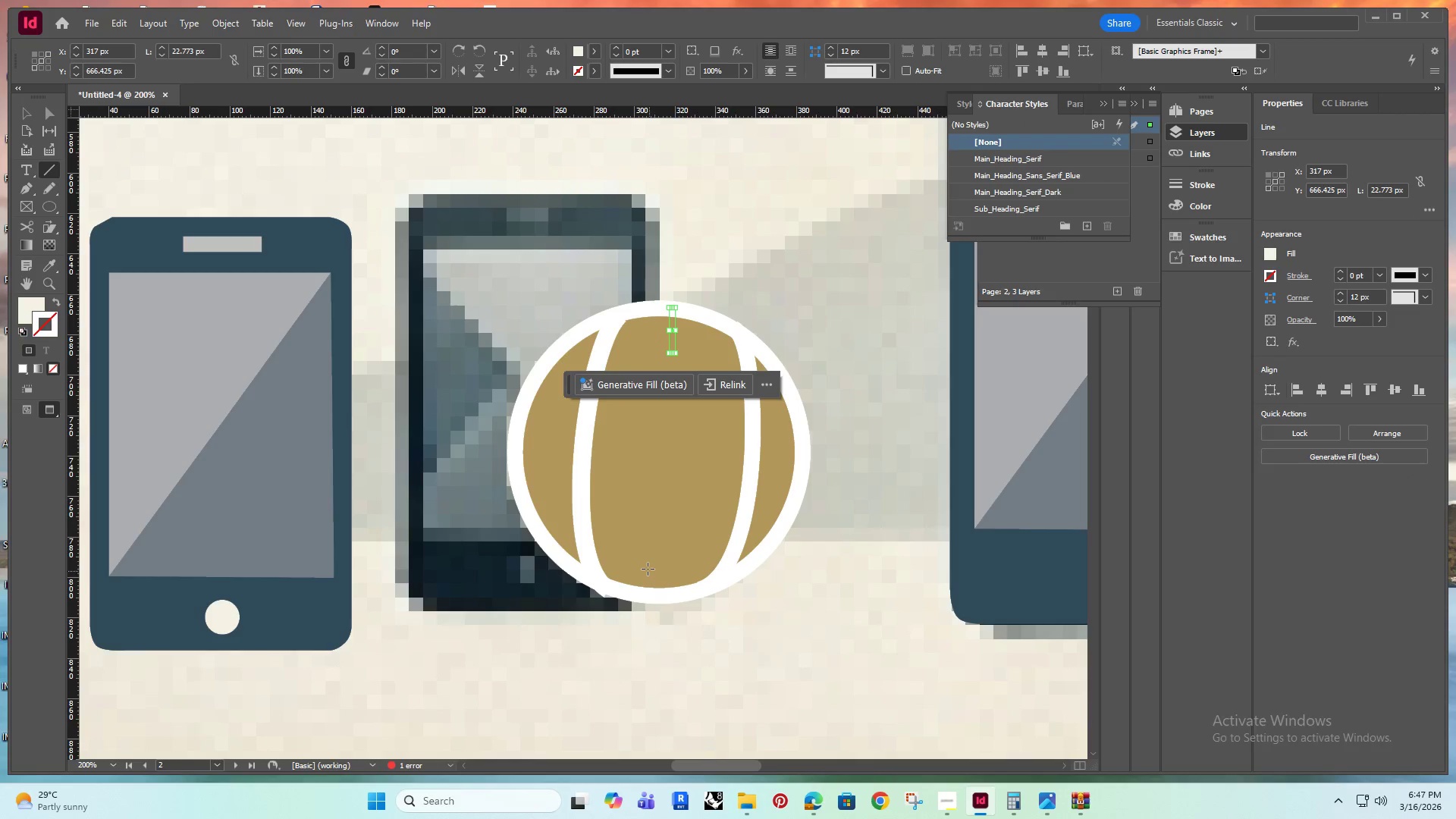 
key(Control+ControlLeft)
 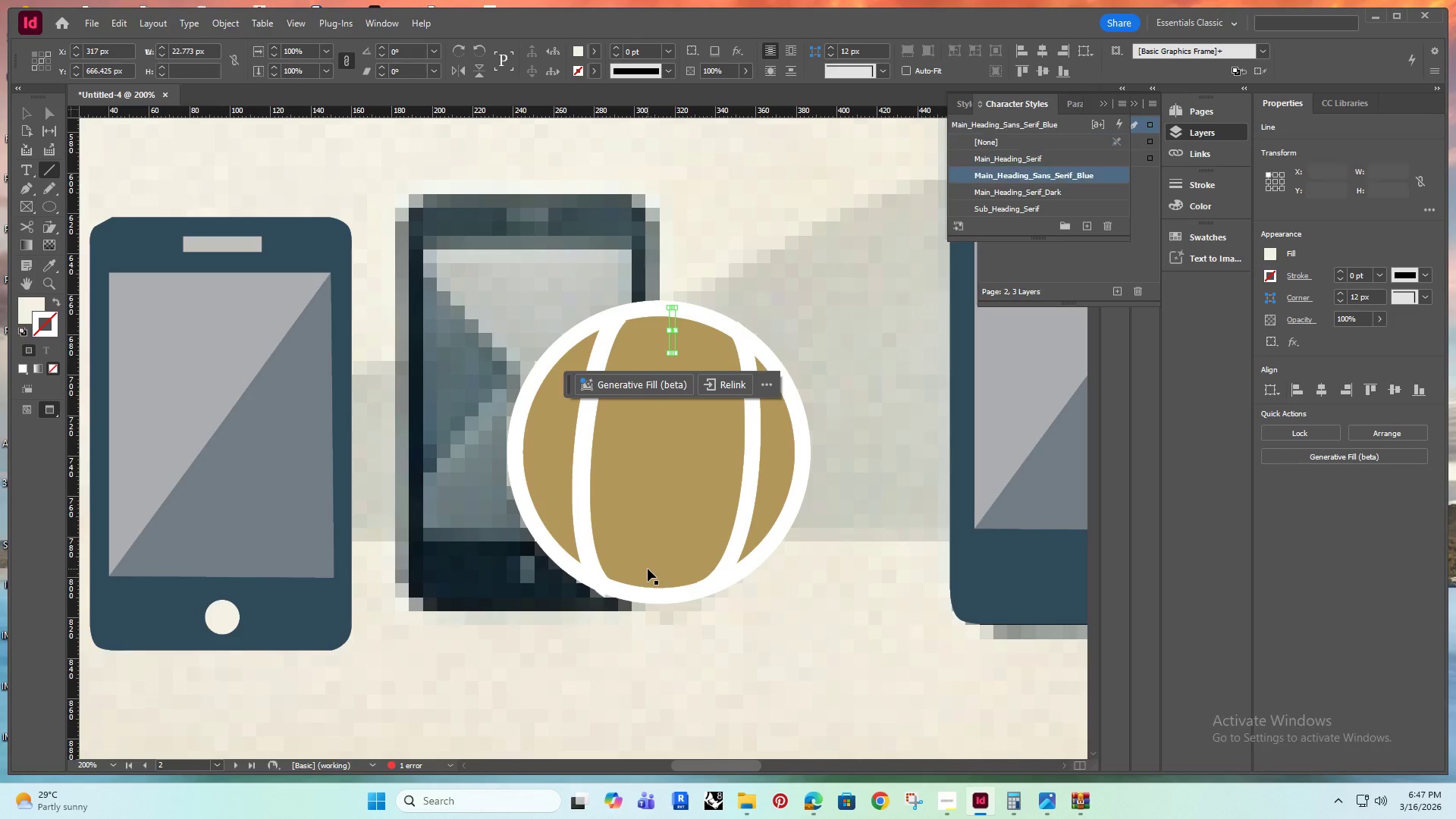 
key(Control+Z)
 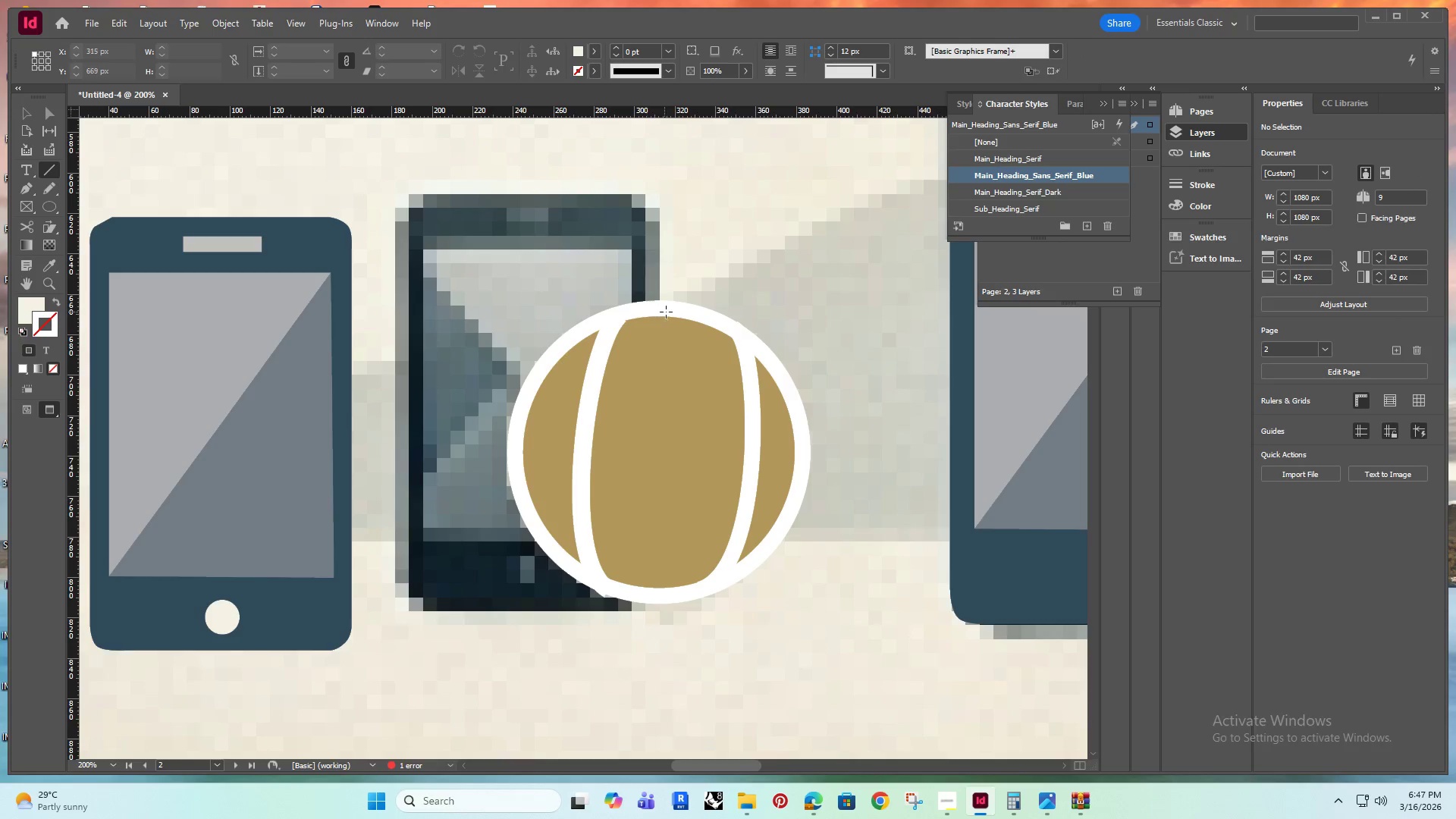 
left_click_drag(start_coordinate=[679, 309], to_coordinate=[654, 596])
 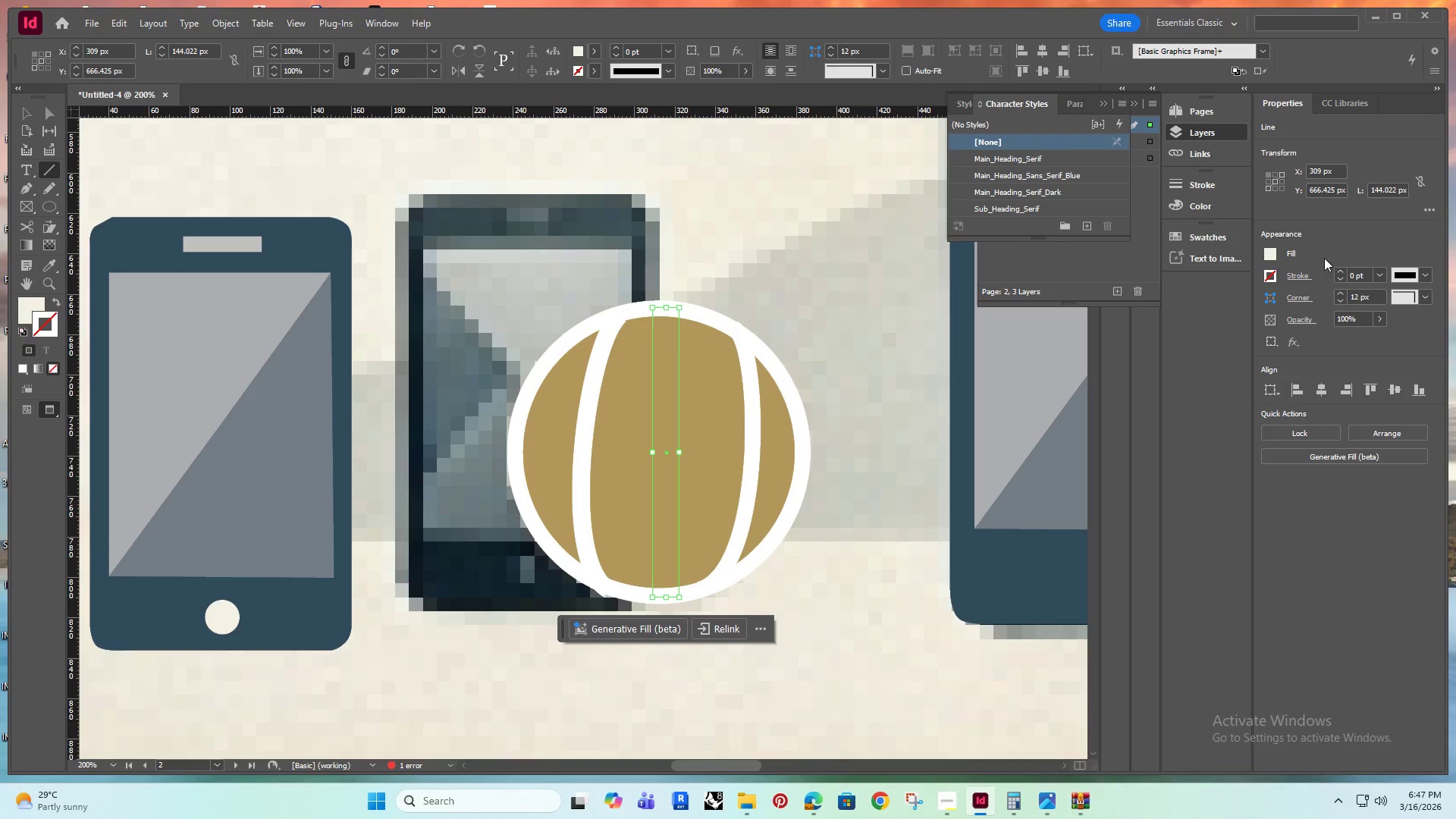 
left_click([1338, 268])
 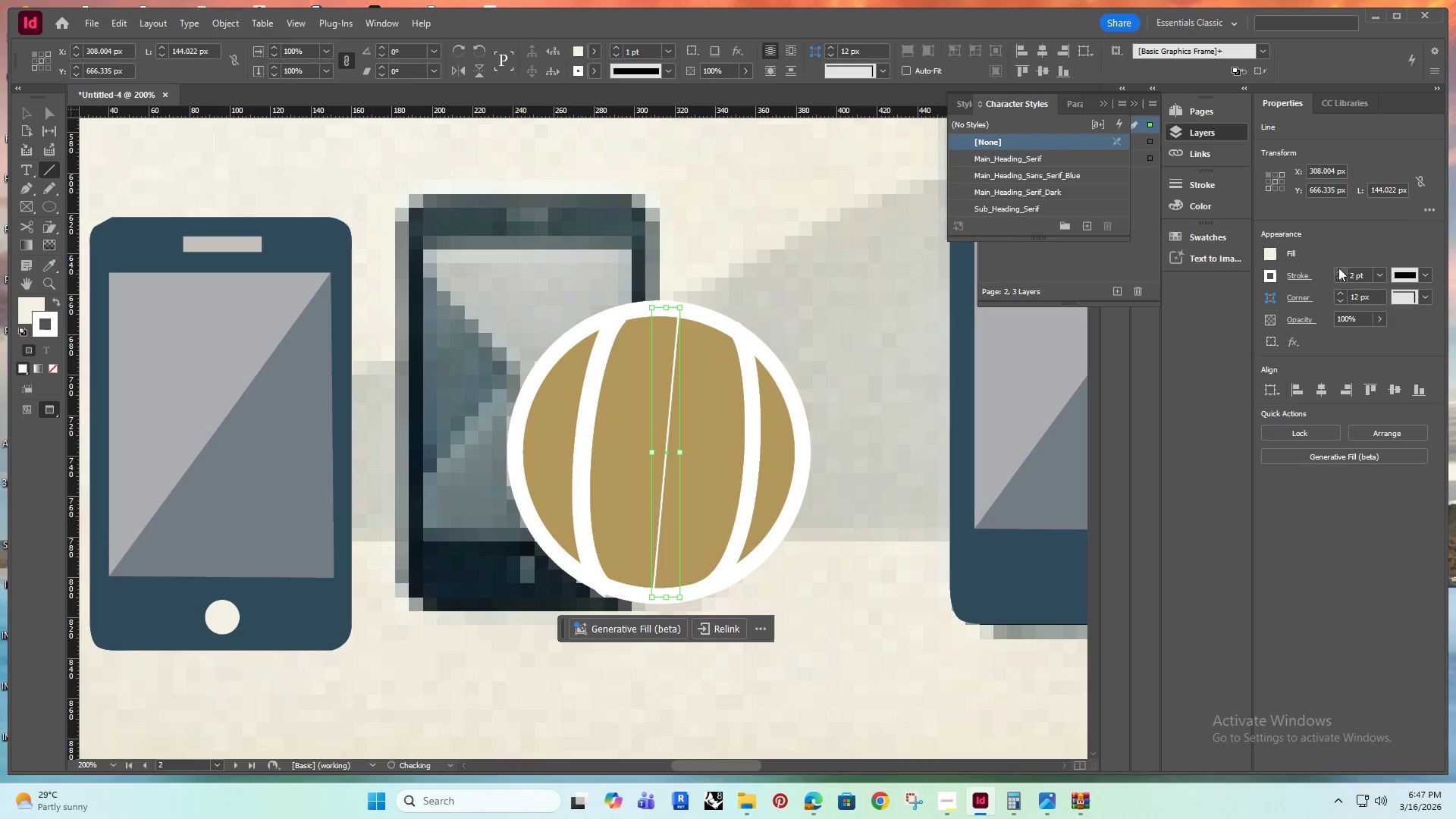 
double_click([1338, 268])
 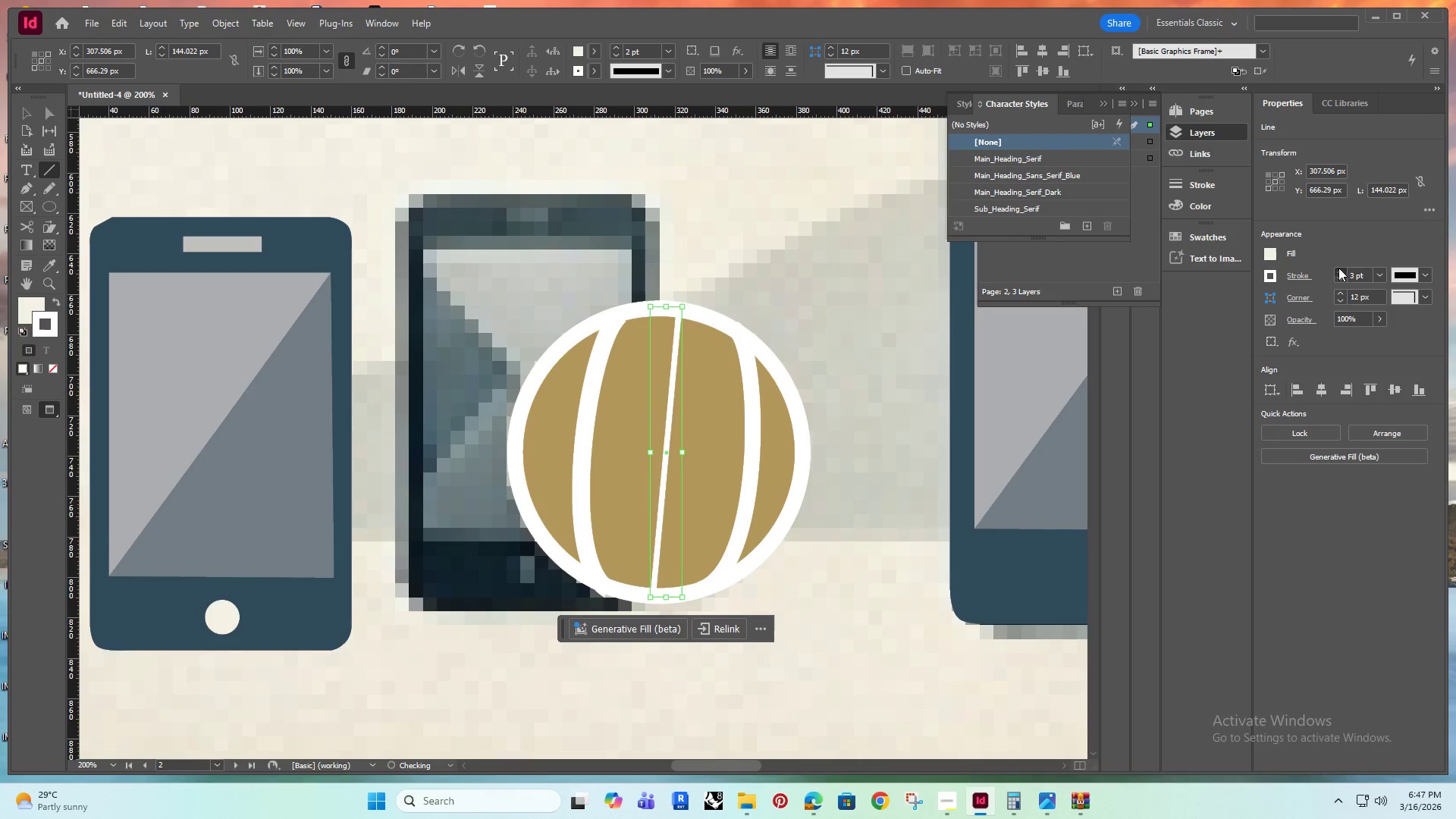 
triple_click([1338, 268])
 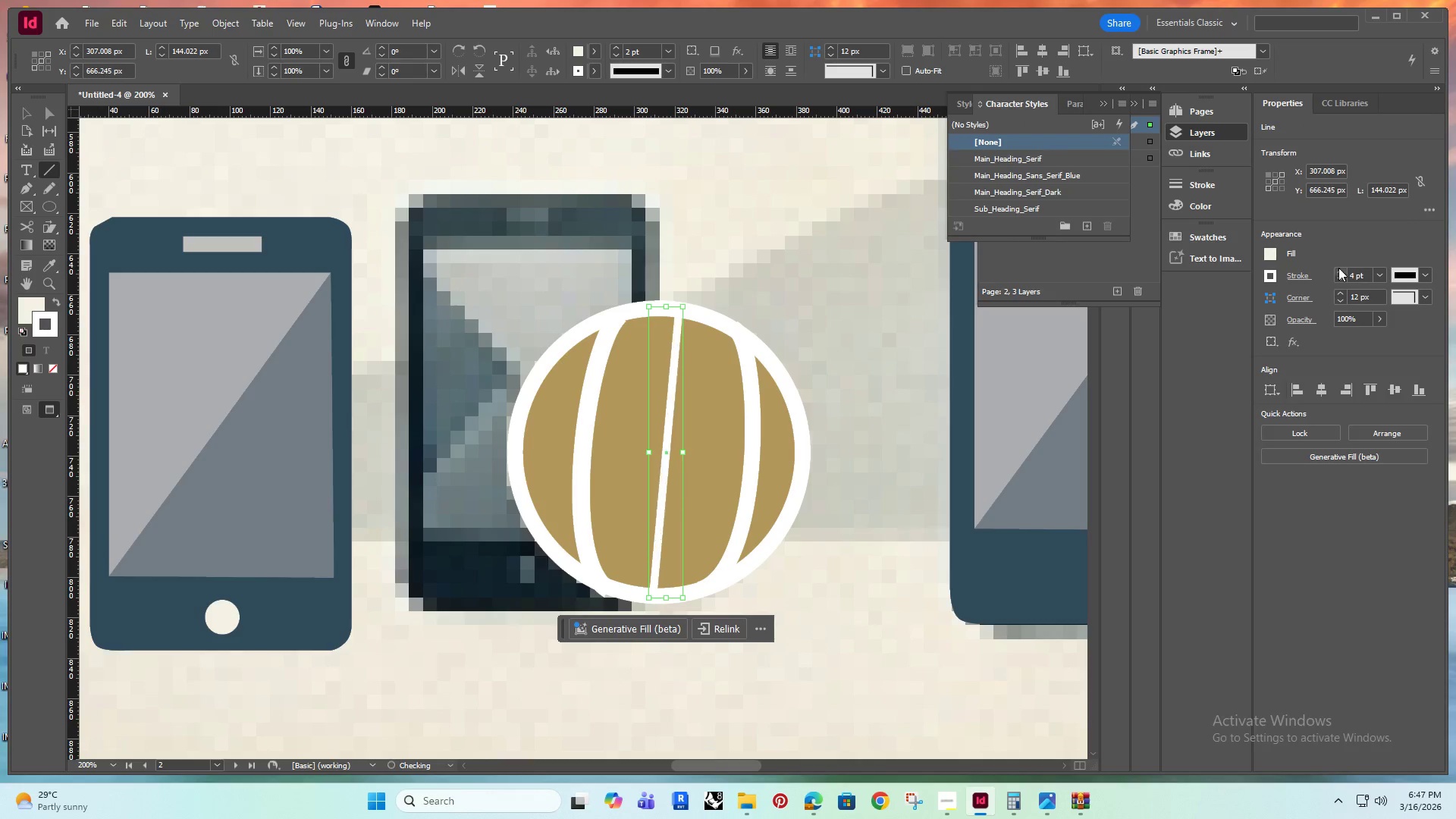 
triple_click([1338, 268])
 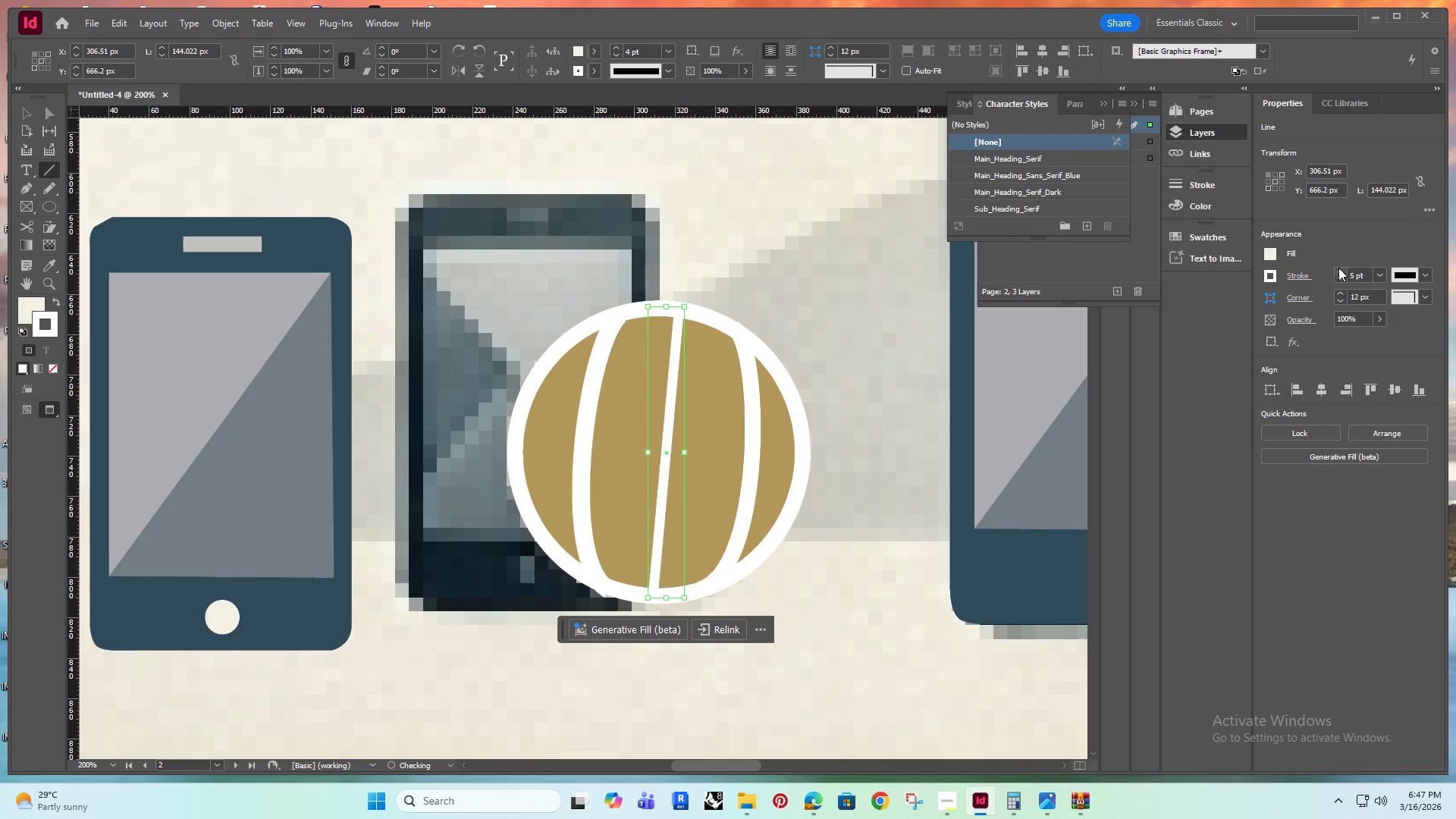 
triple_click([1338, 268])
 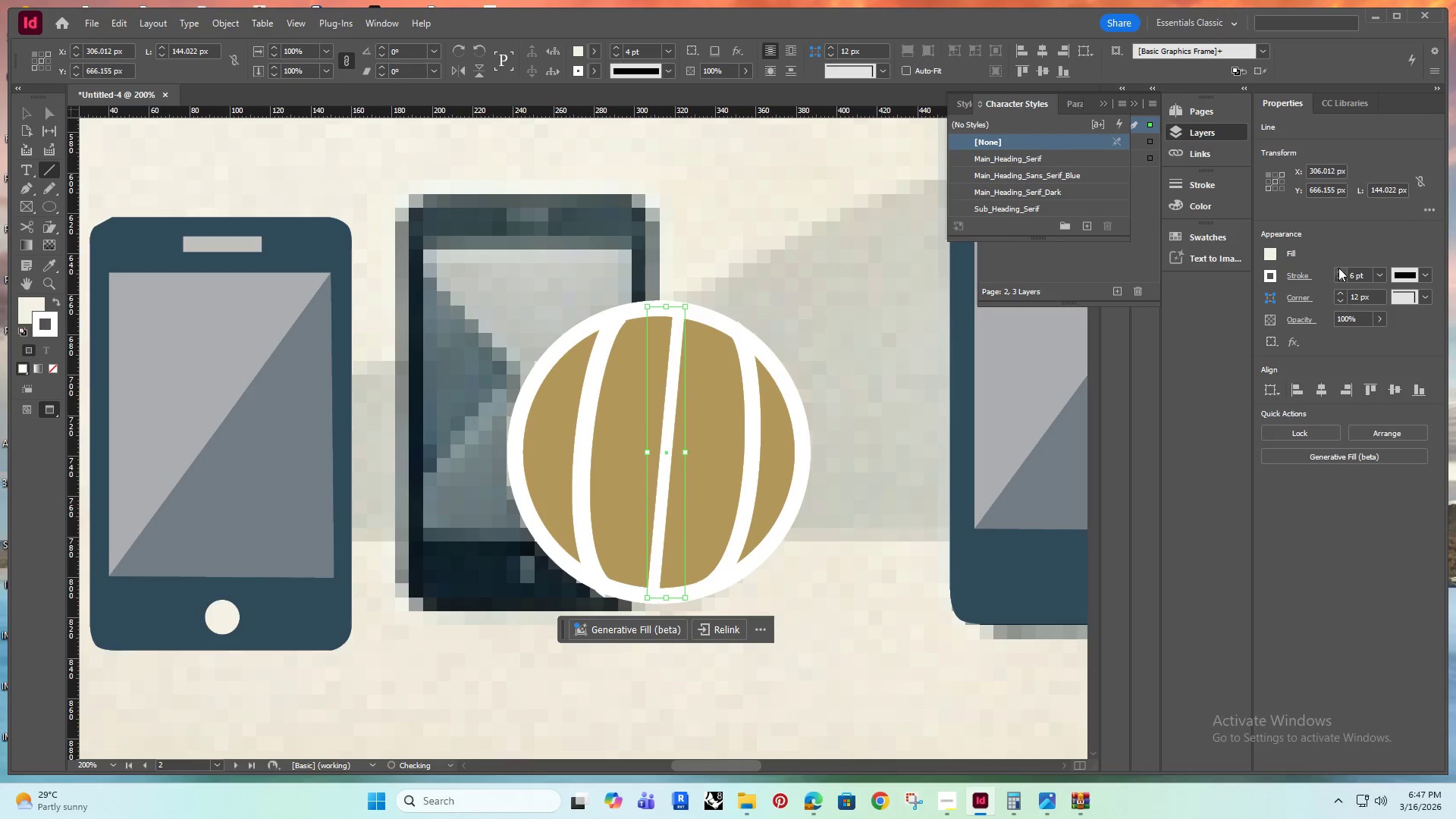 
triple_click([1338, 268])
 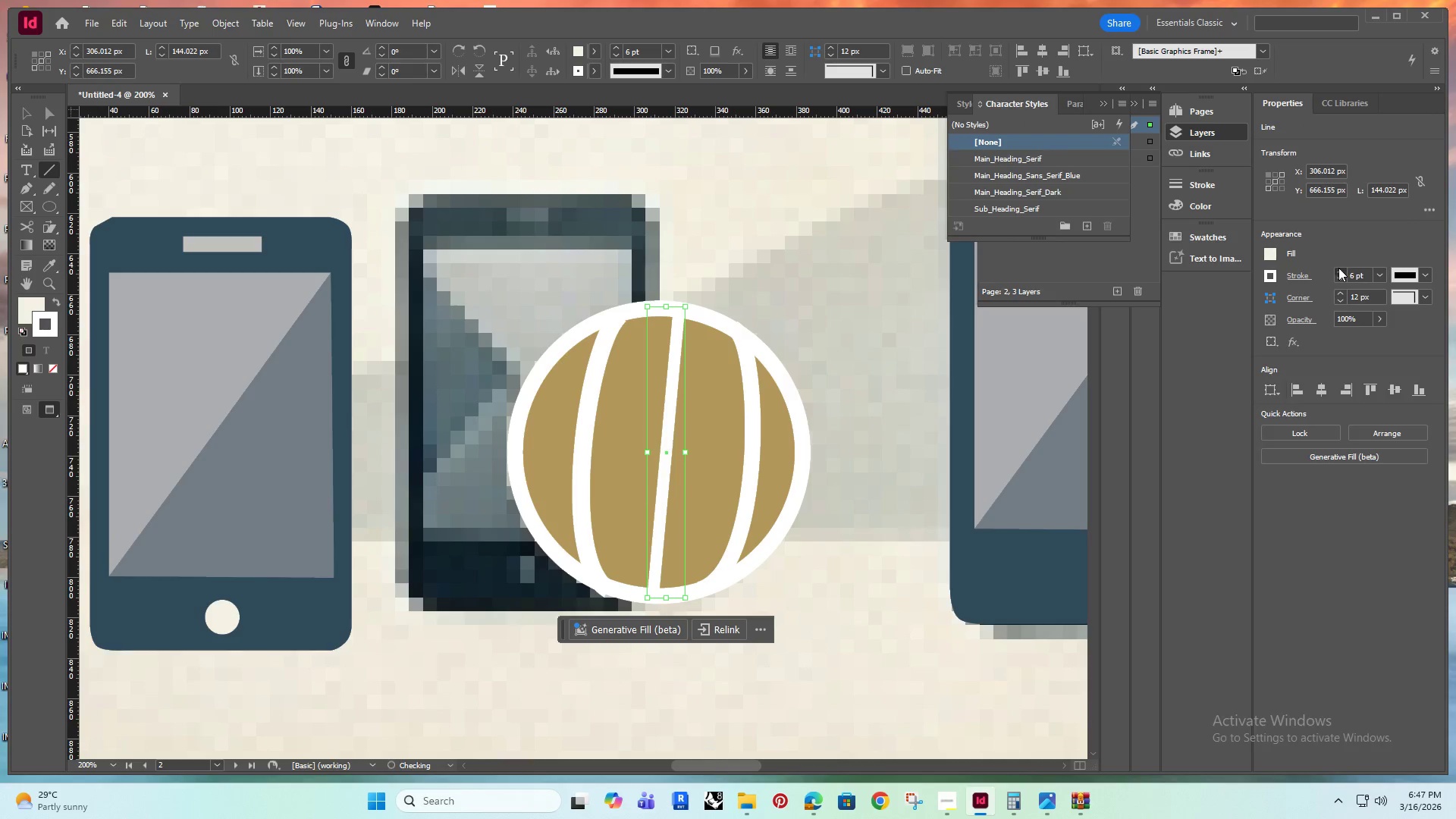 
triple_click([1338, 268])
 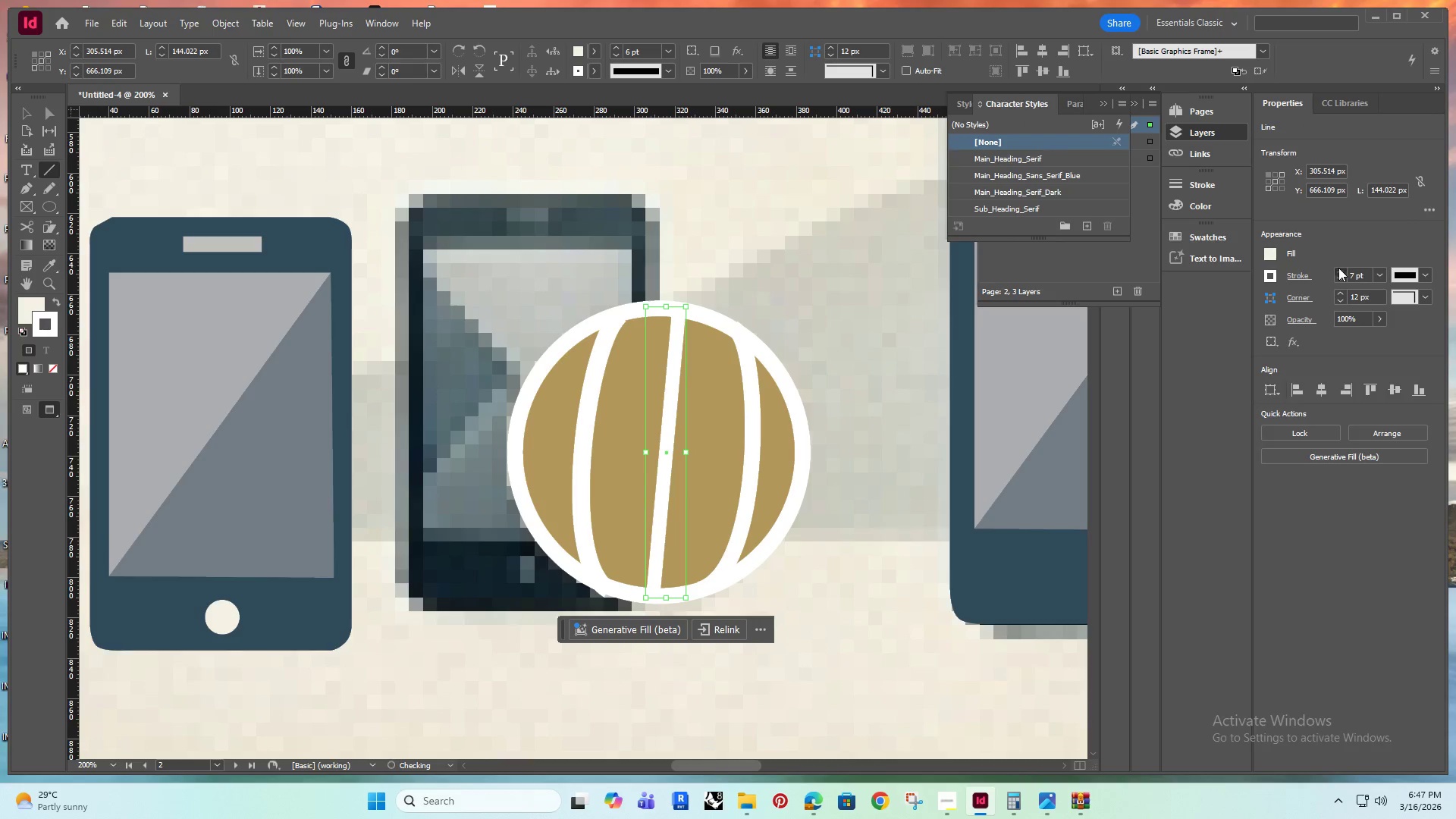 
triple_click([1338, 268])
 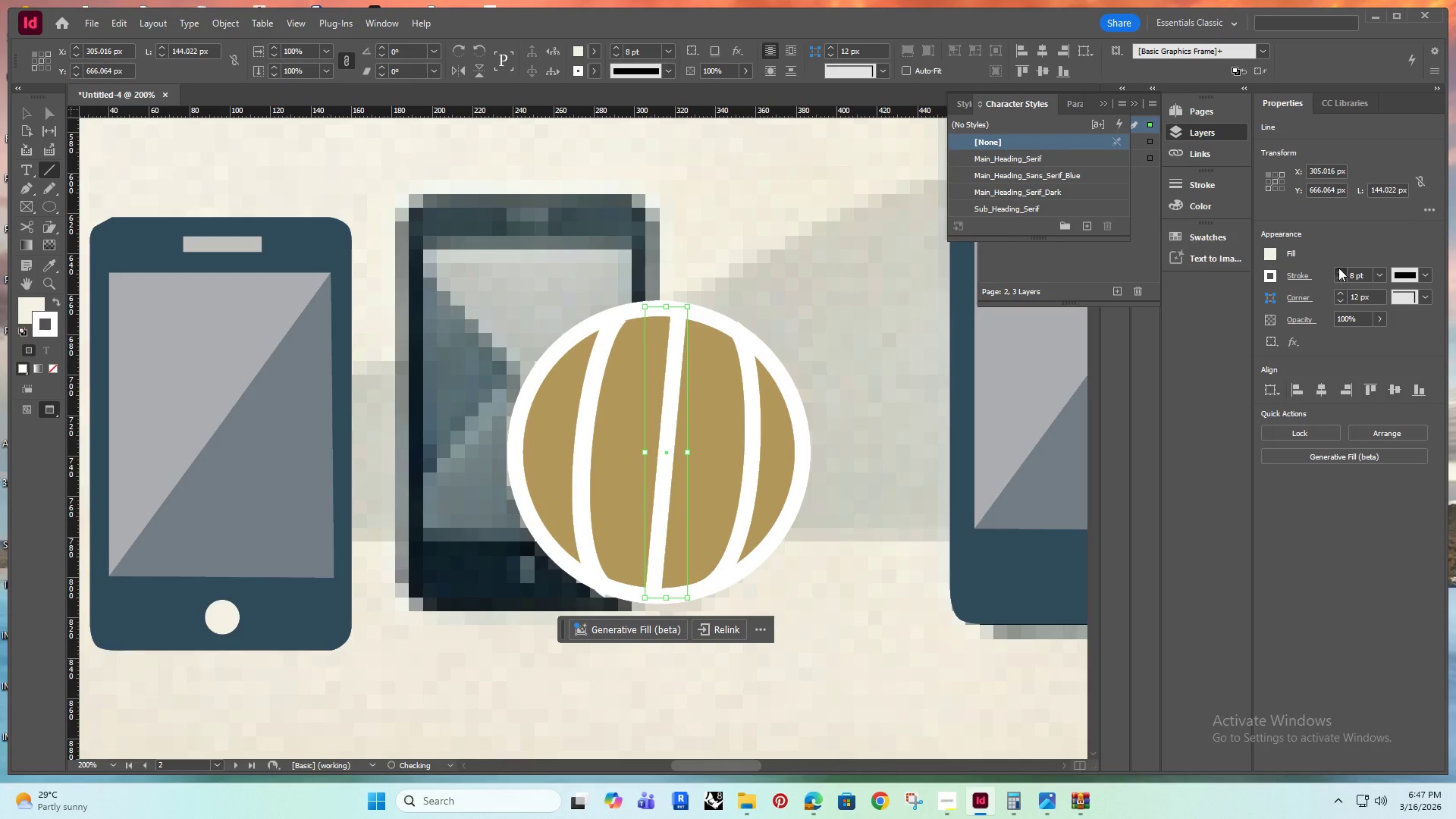 
triple_click([1338, 268])
 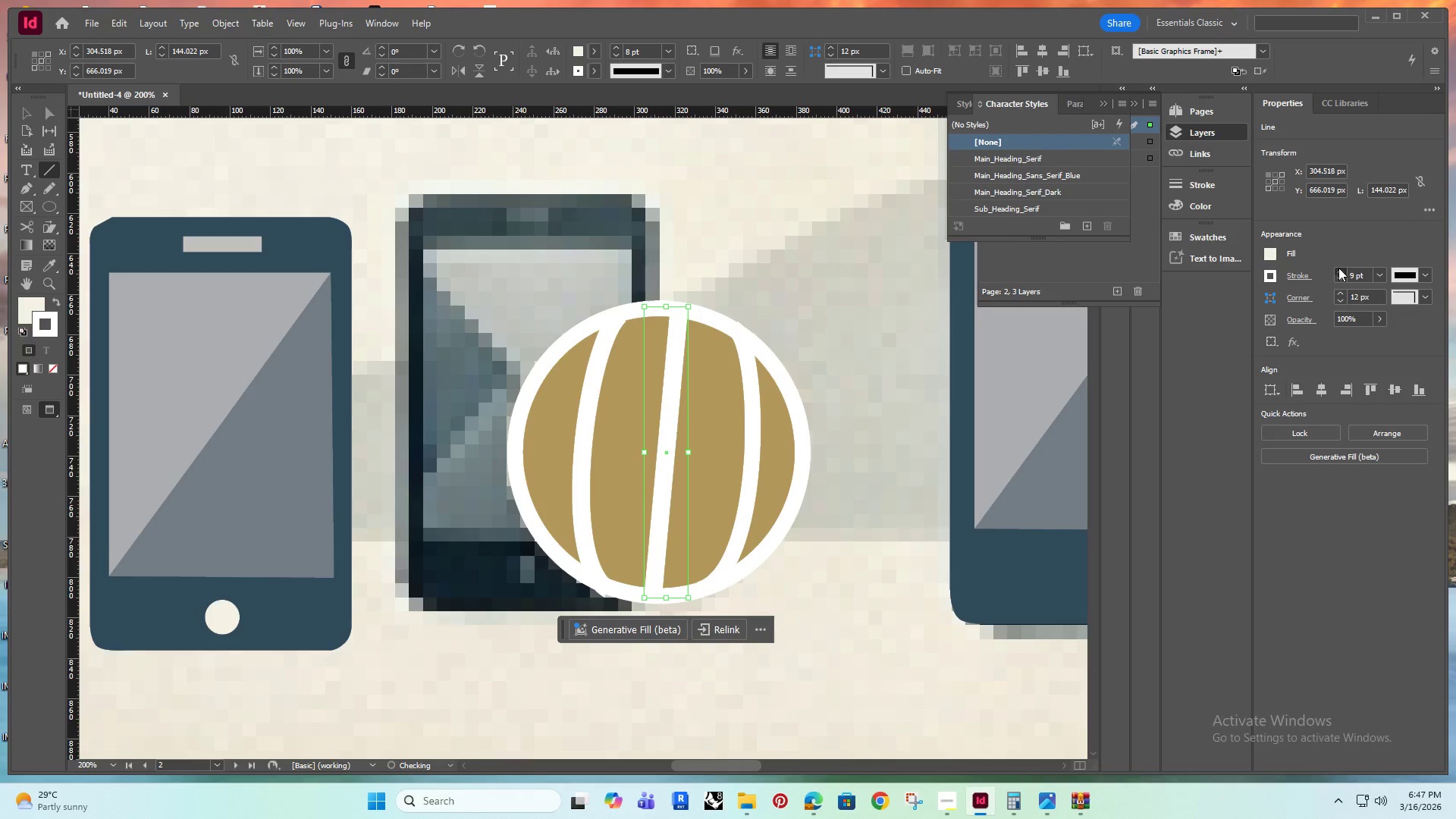 
triple_click([1338, 268])
 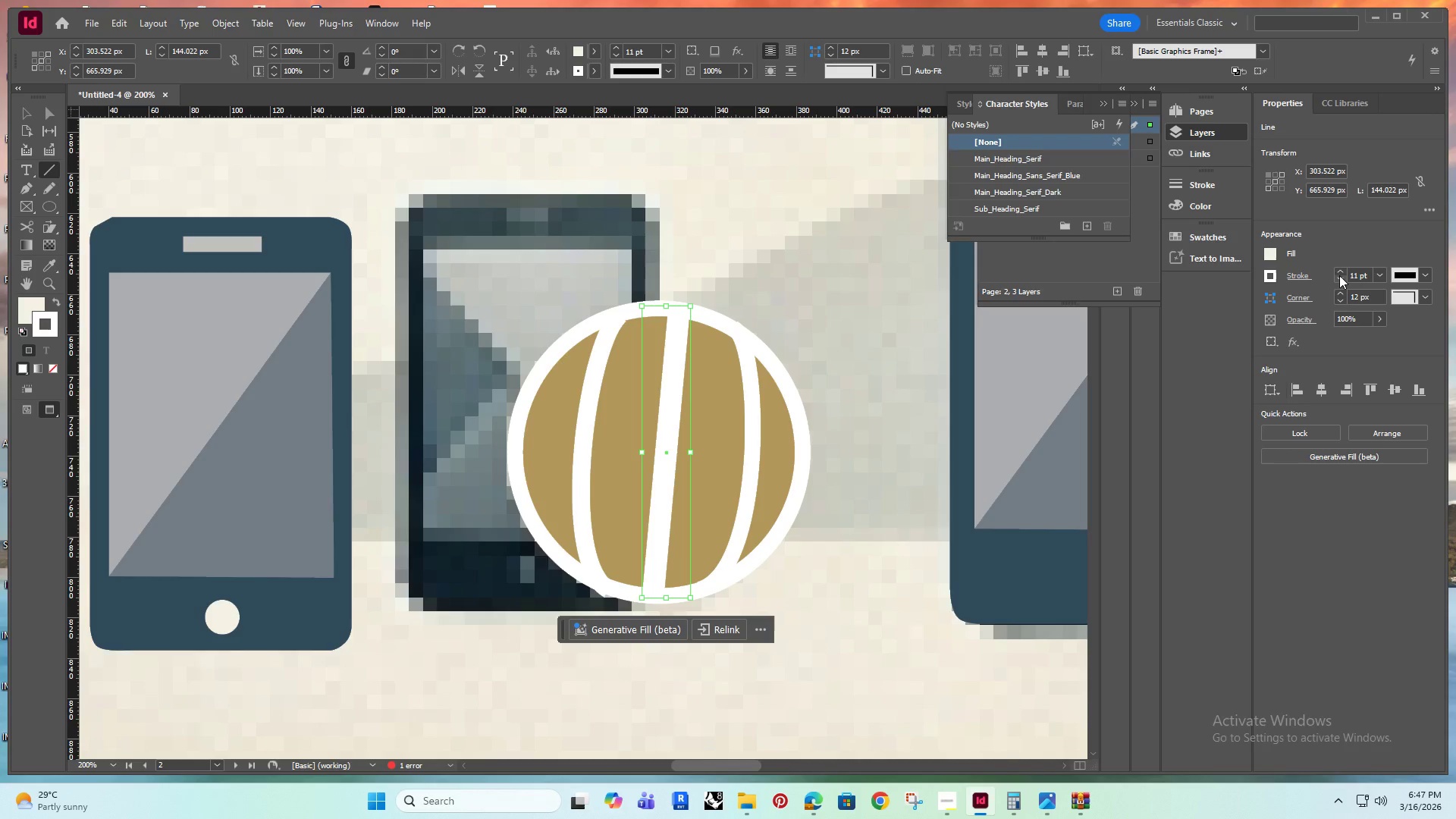 
double_click([1339, 275])
 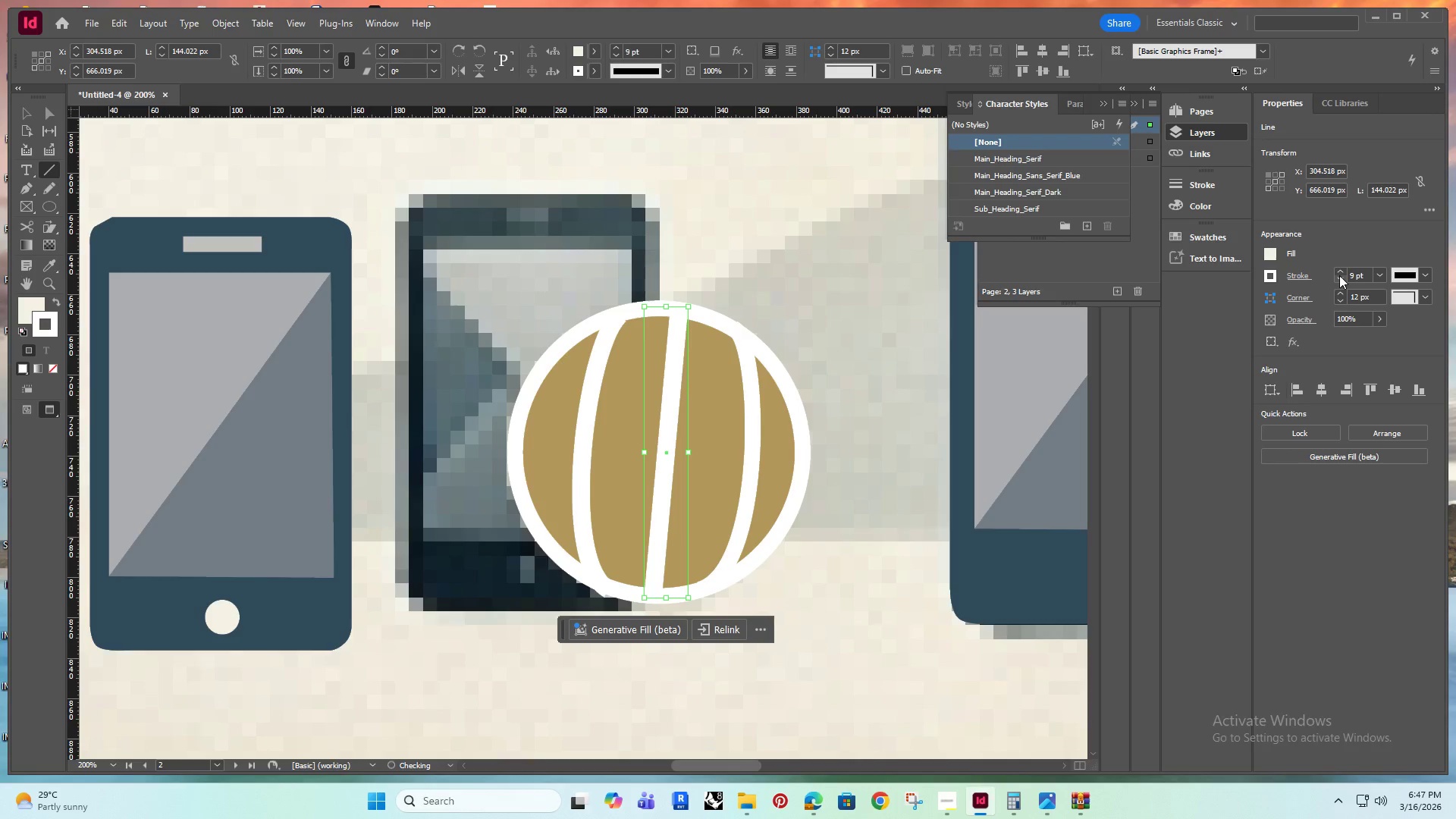 
triple_click([1339, 275])
 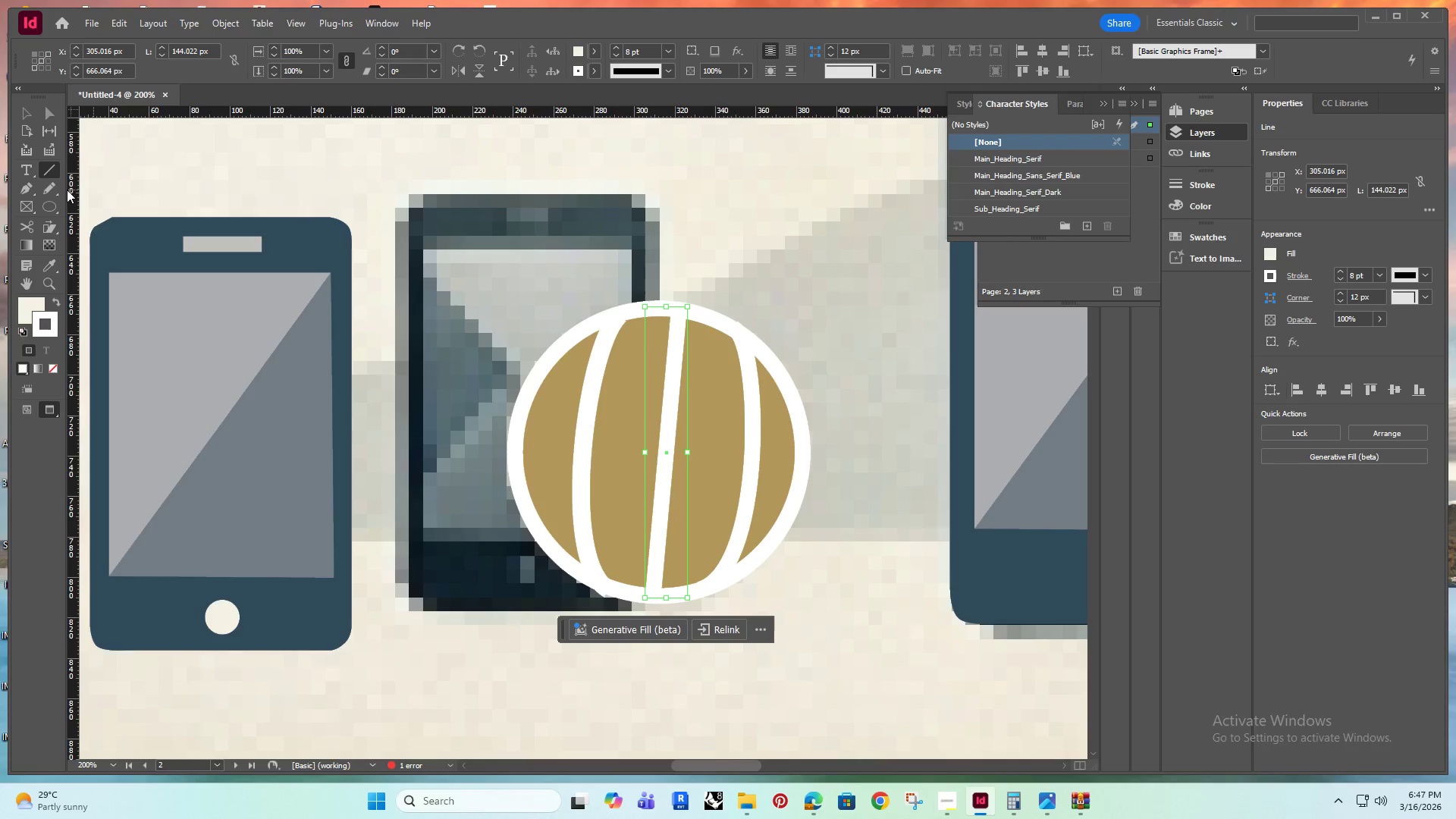 
left_click([25, 186])
 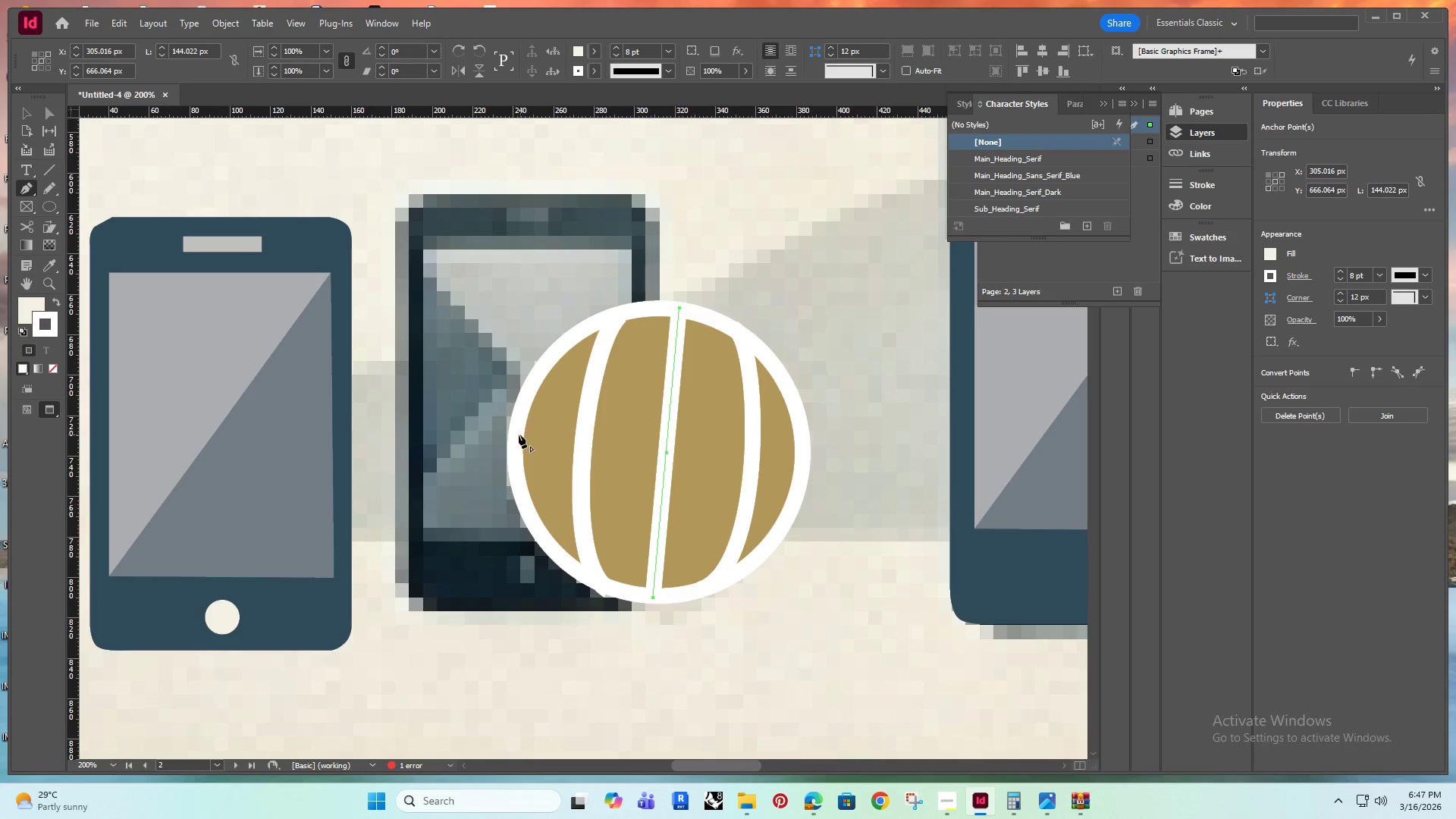 
left_click_drag(start_coordinate=[516, 438], to_coordinate=[547, 425])
 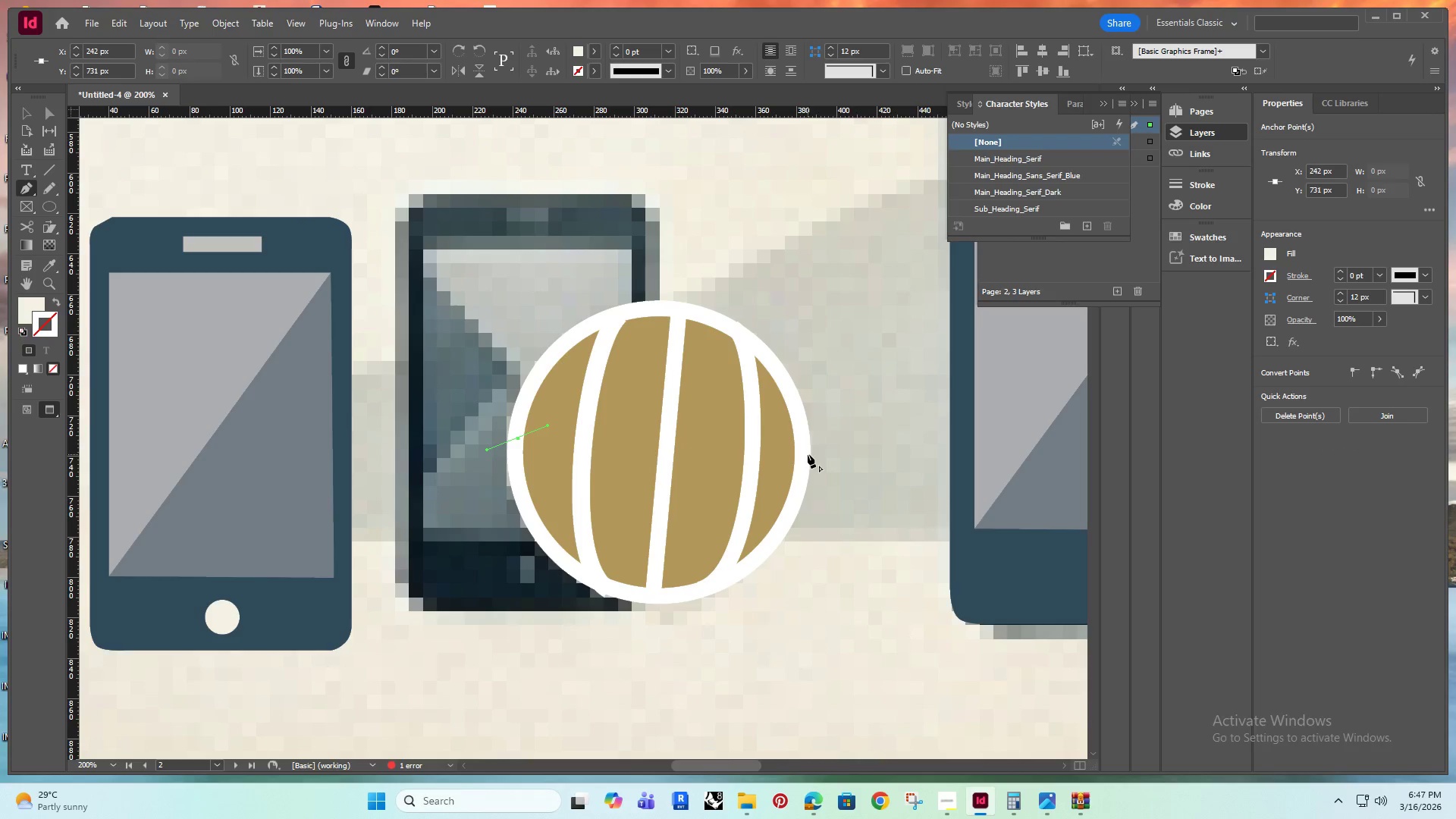 
left_click_drag(start_coordinate=[805, 455], to_coordinate=[819, 466])
 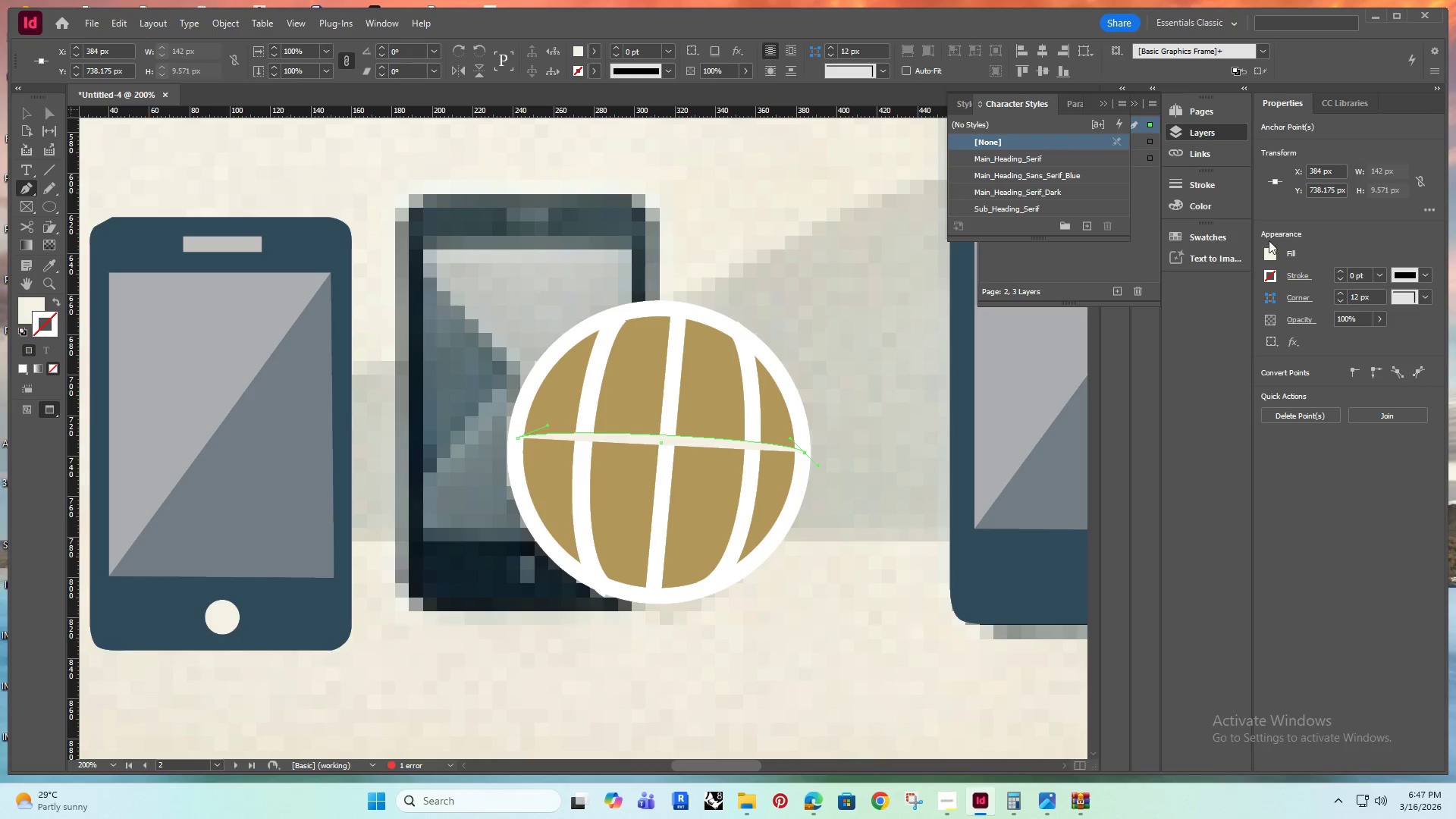 
left_click([1269, 256])
 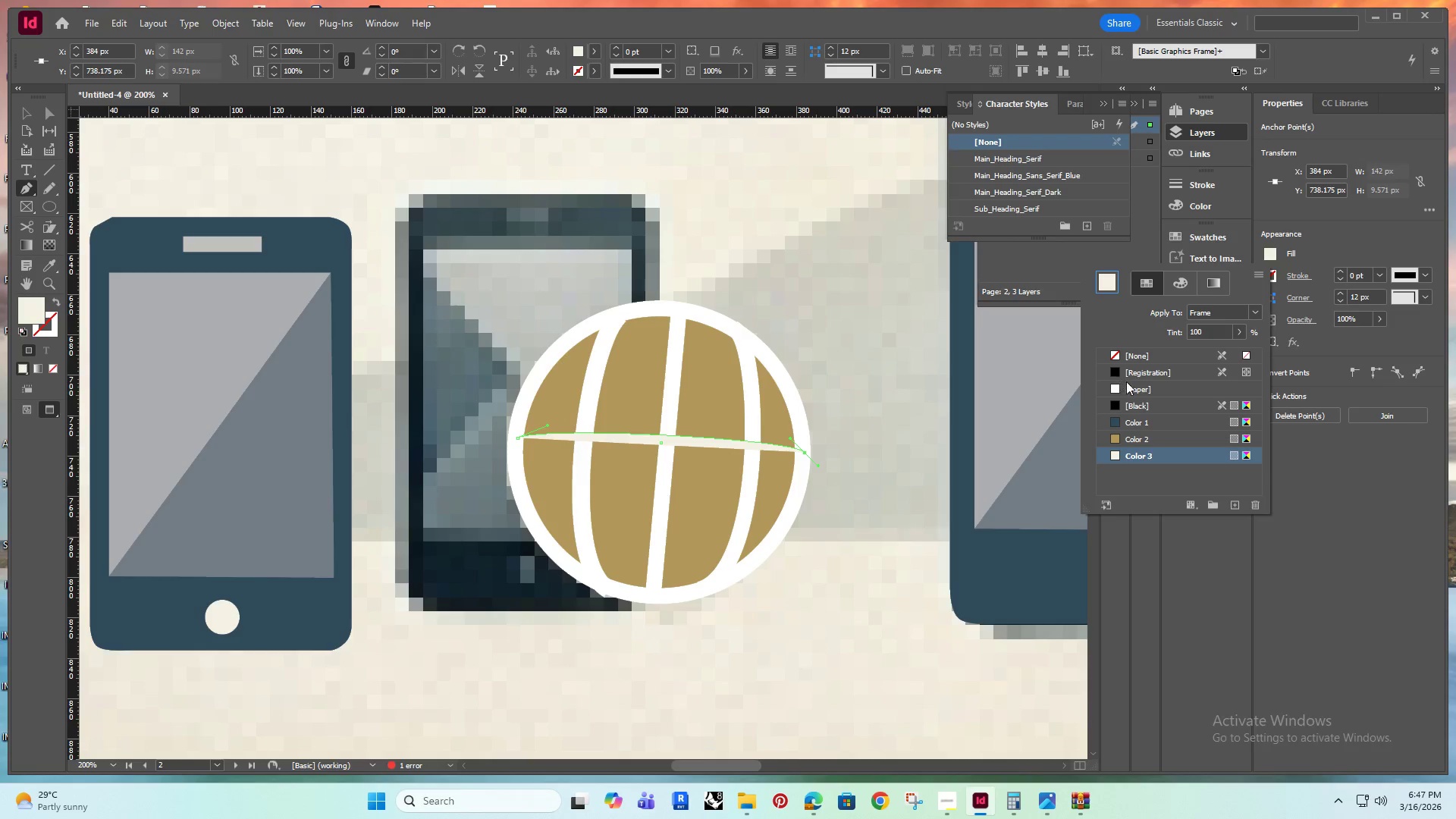 
left_click([1147, 386])
 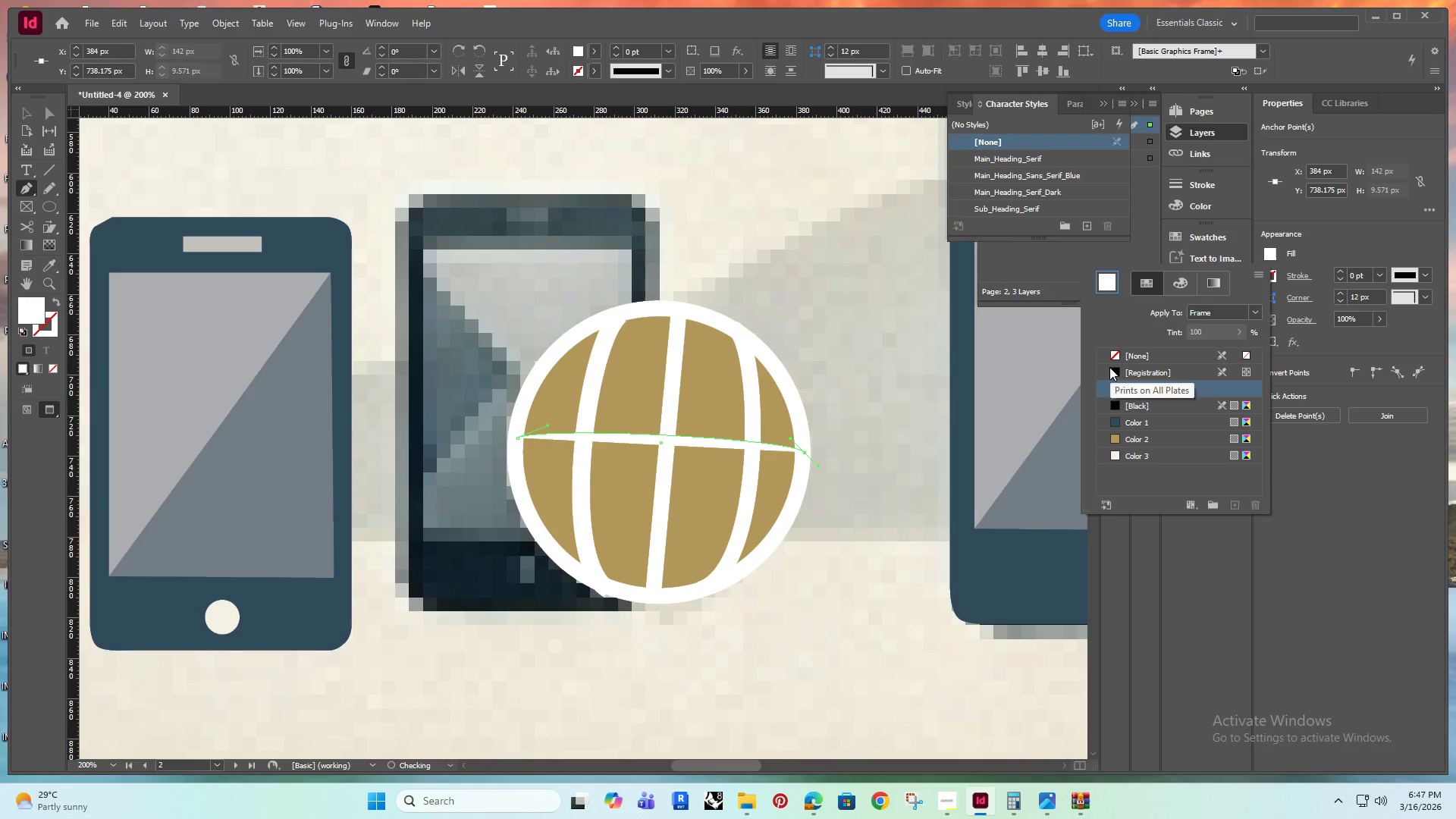 
left_click([1128, 353])
 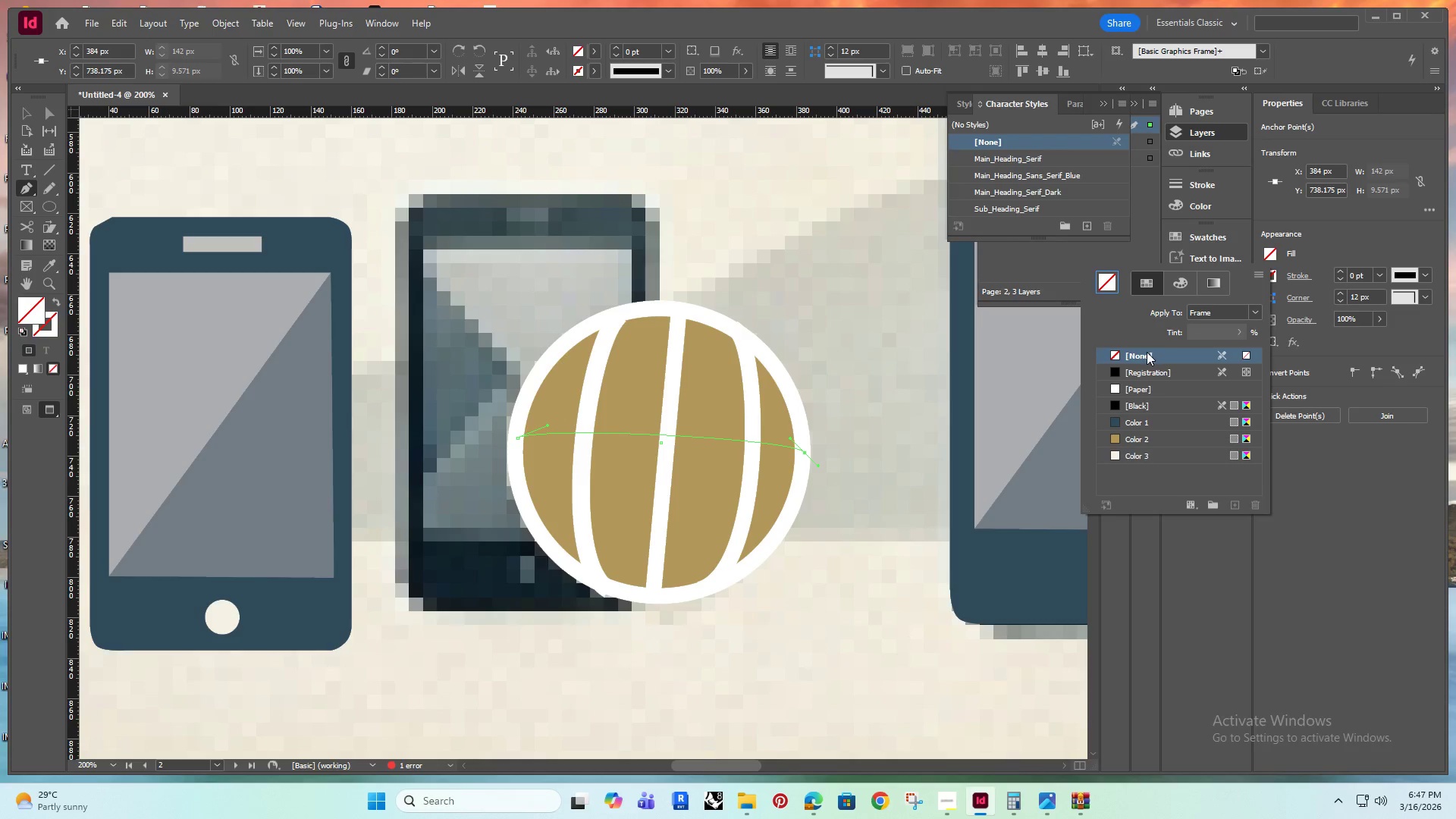 
left_click([1183, 276])
 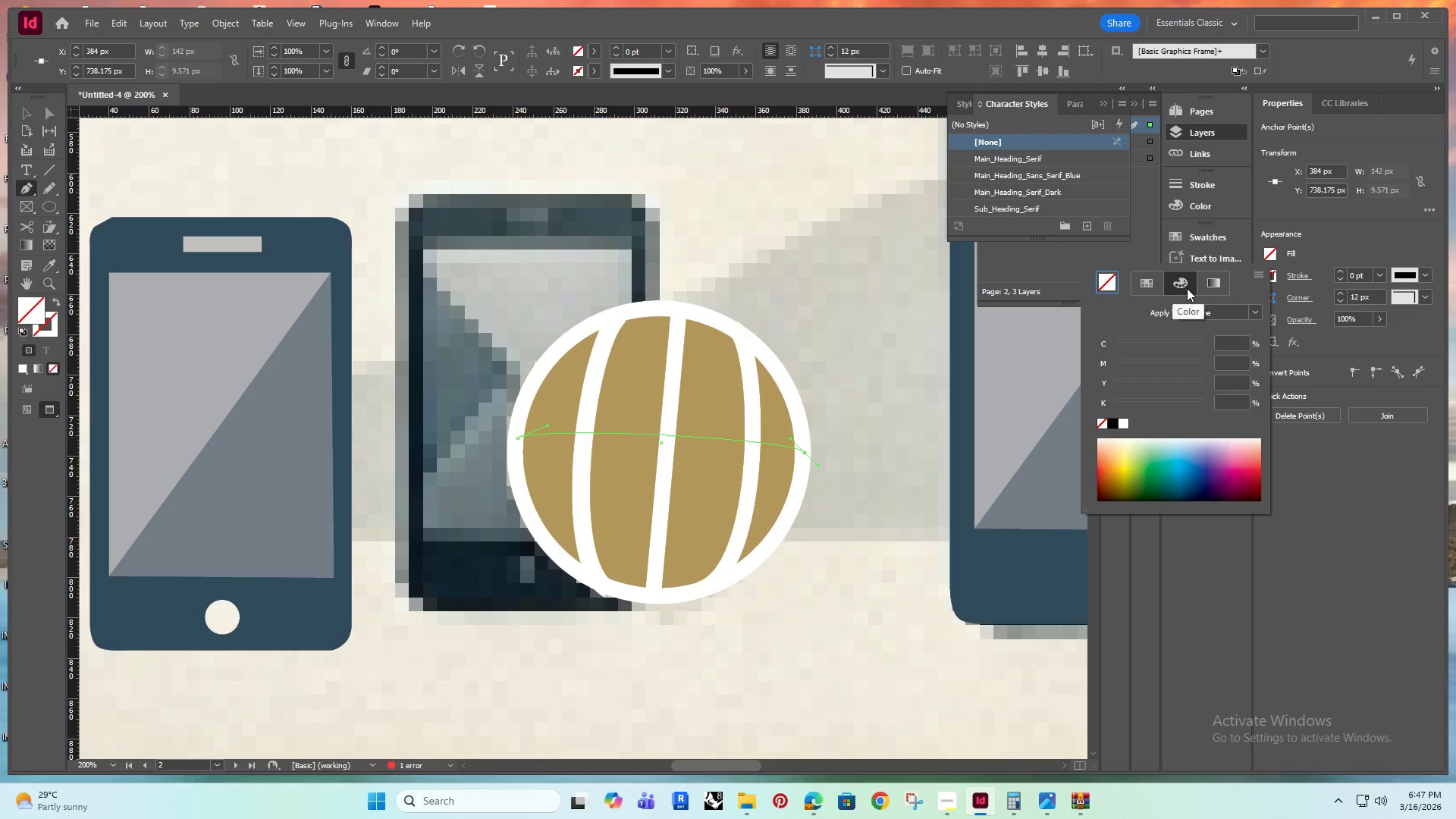 
left_click([1205, 278])
 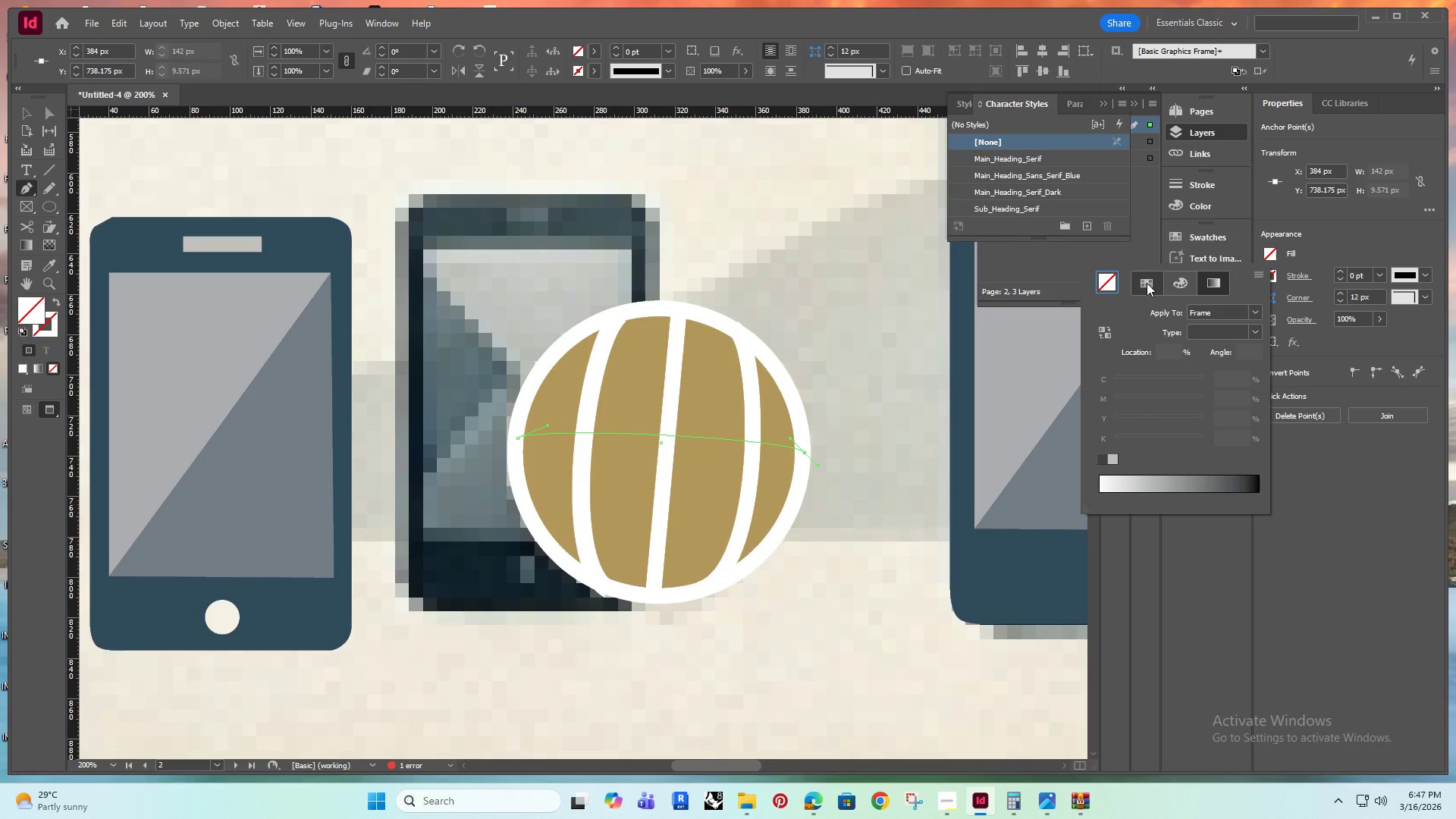 
left_click([1138, 281])
 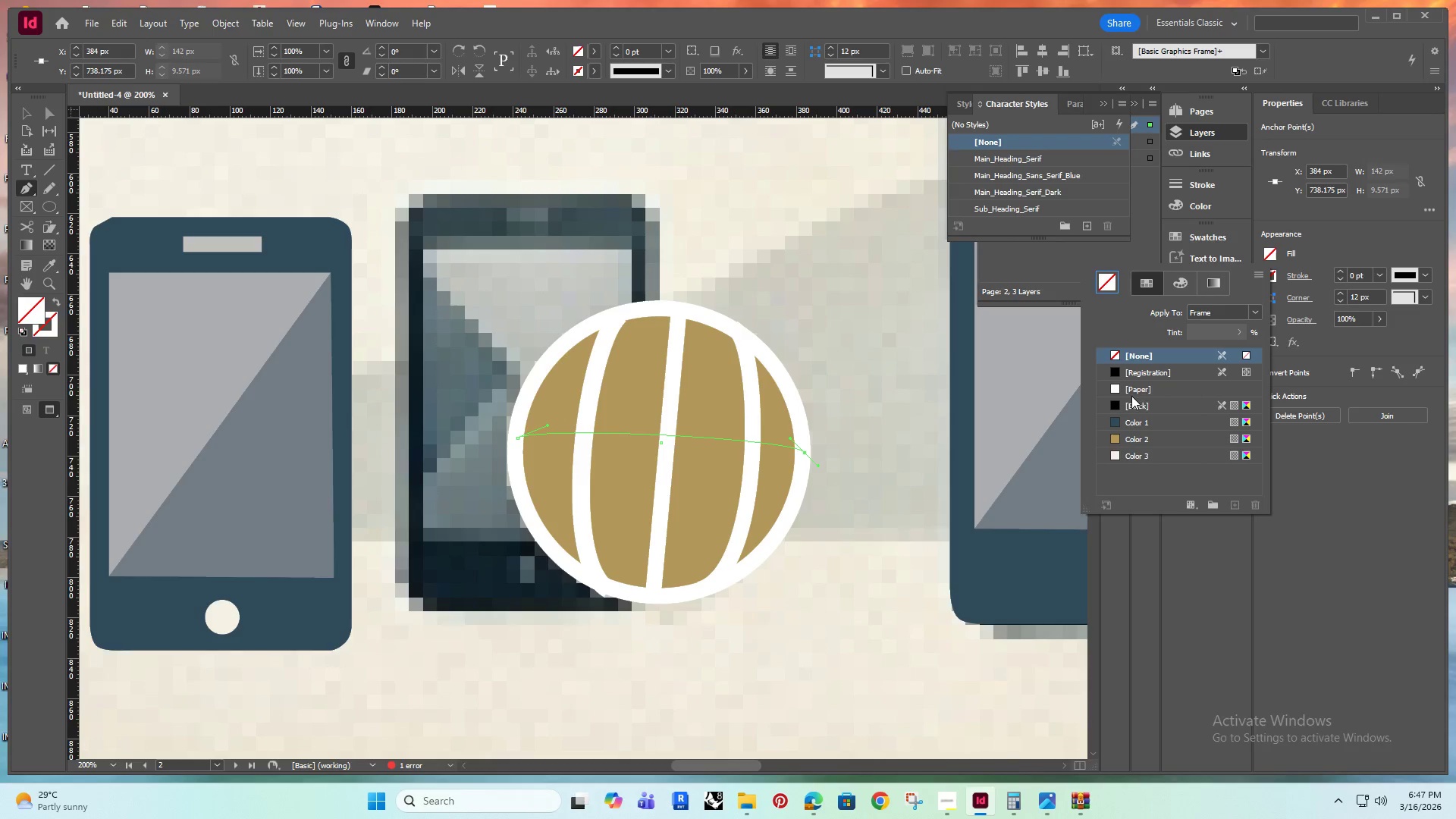 
left_click([1142, 388])
 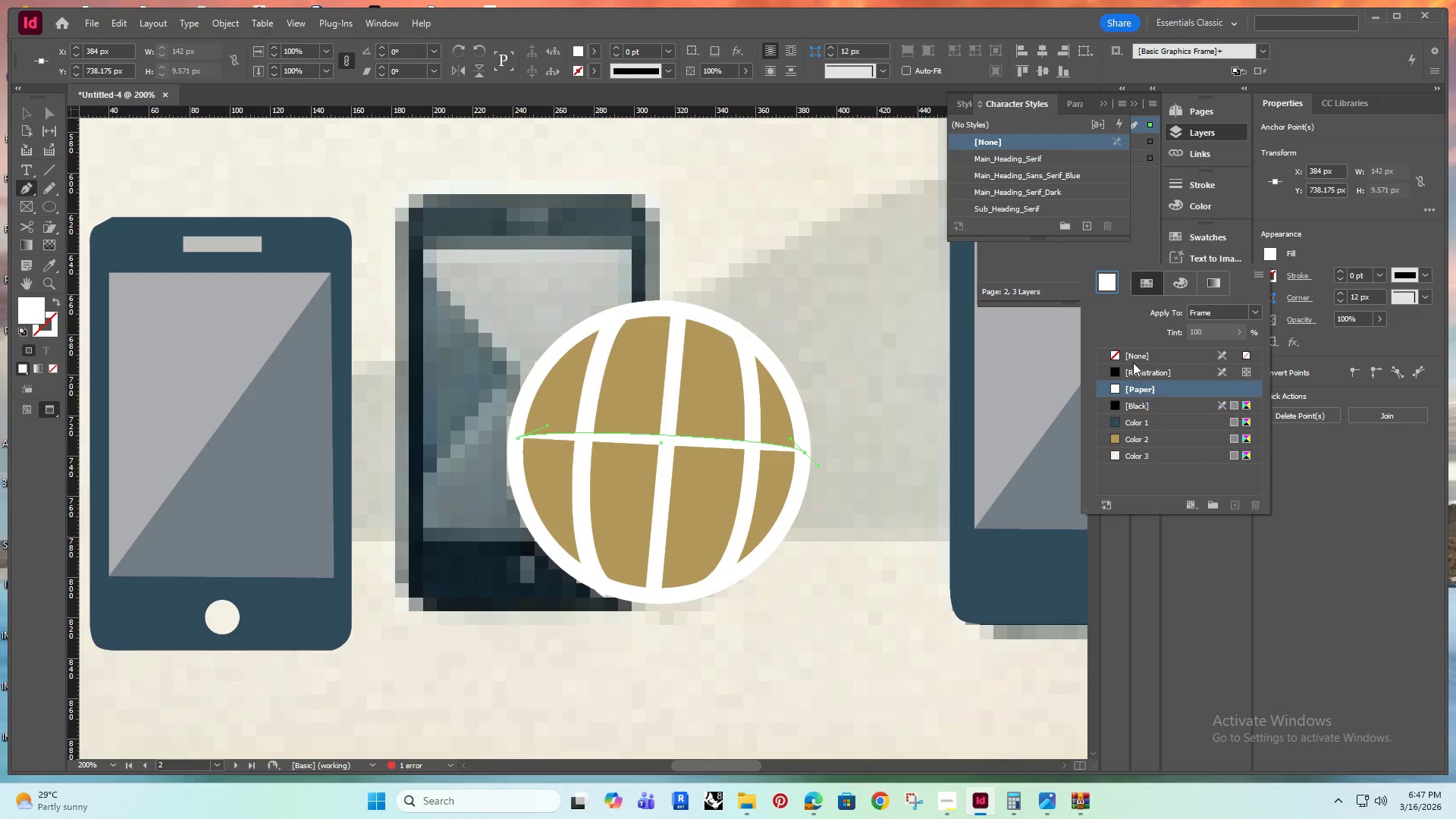 
left_click([1140, 355])
 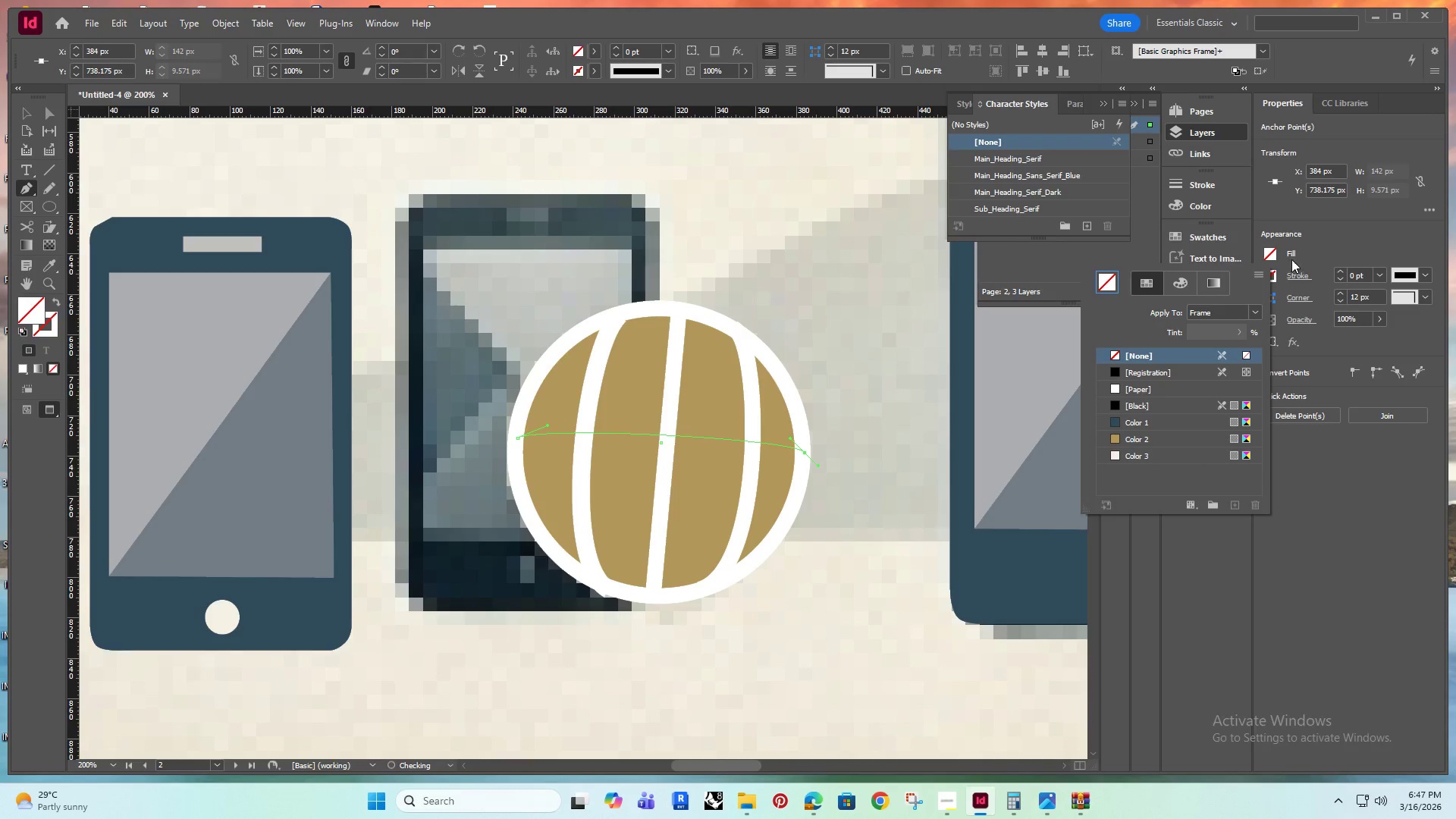 
left_click_drag(start_coordinate=[1326, 249], to_coordinate=[1322, 253])
 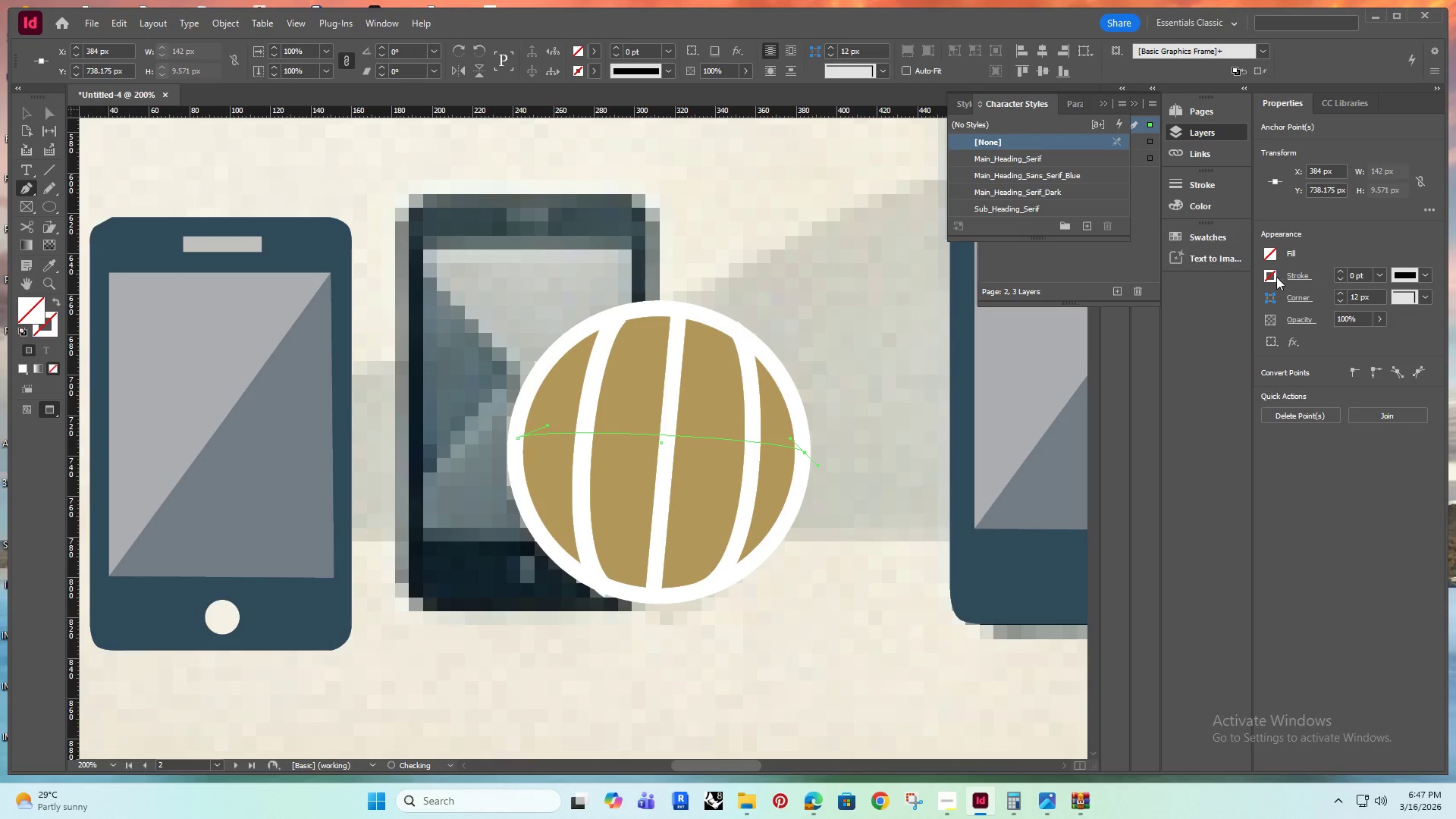 
double_click([1272, 274])
 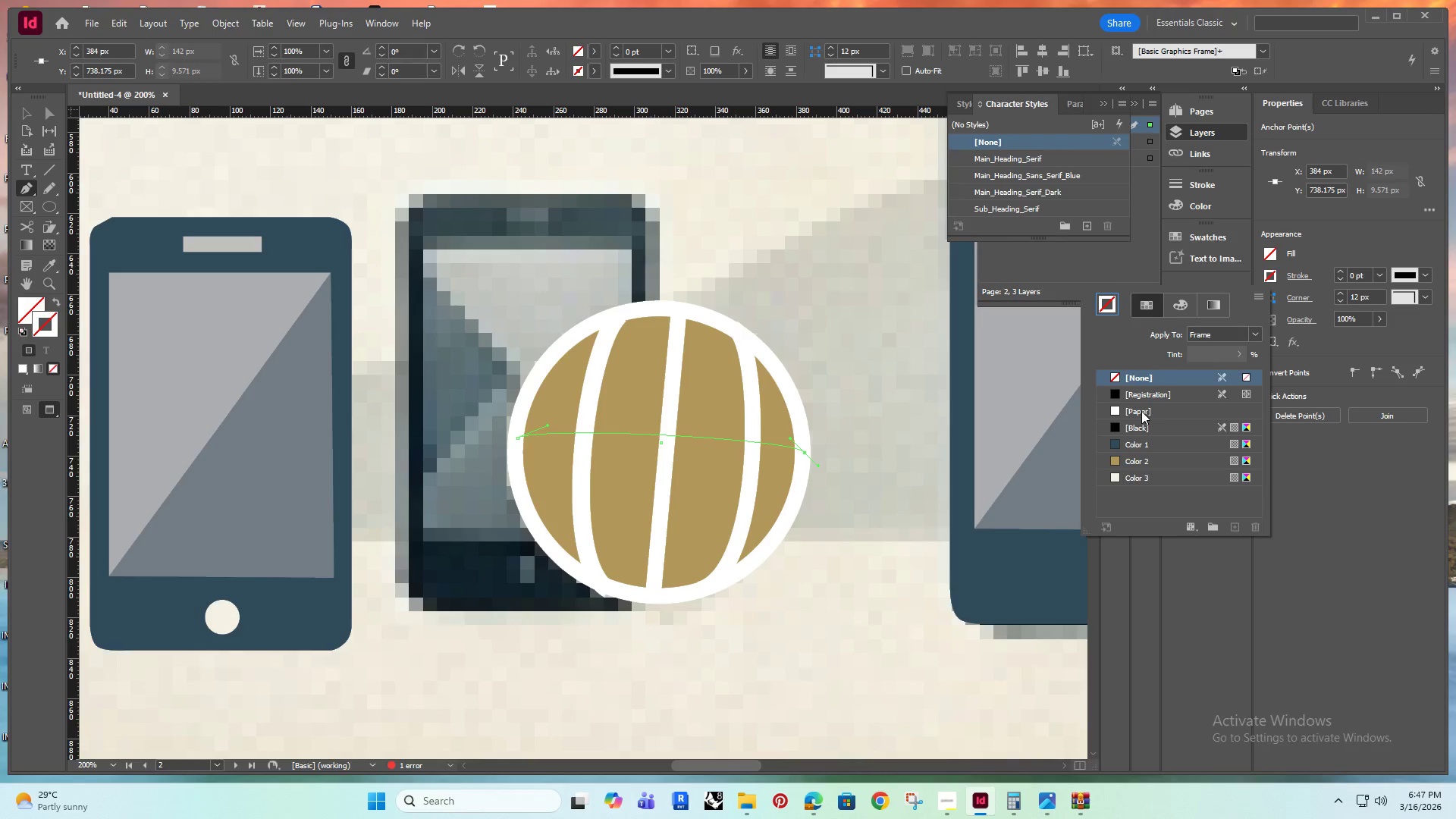 
left_click([1144, 411])
 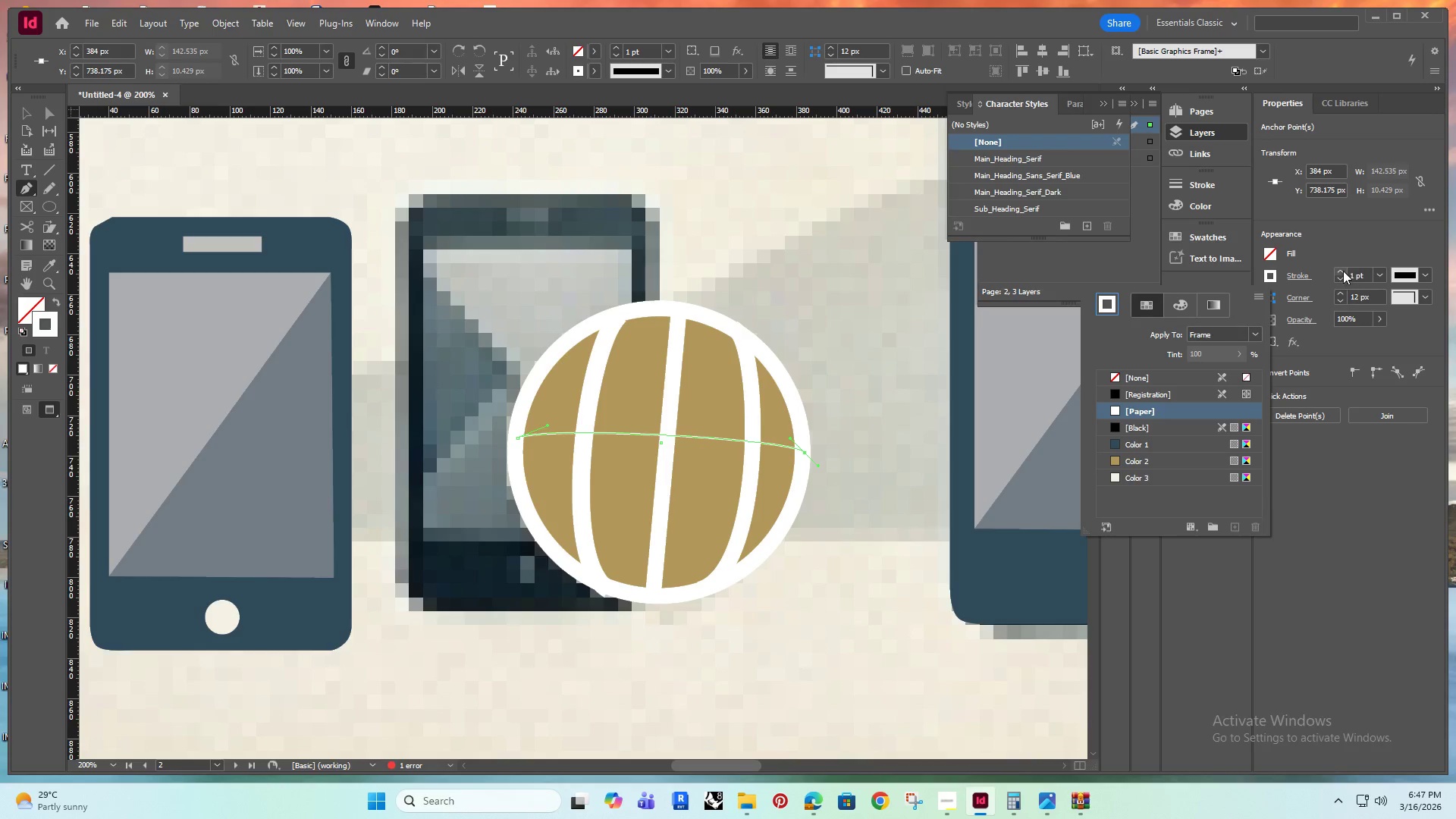 
double_click([1342, 270])
 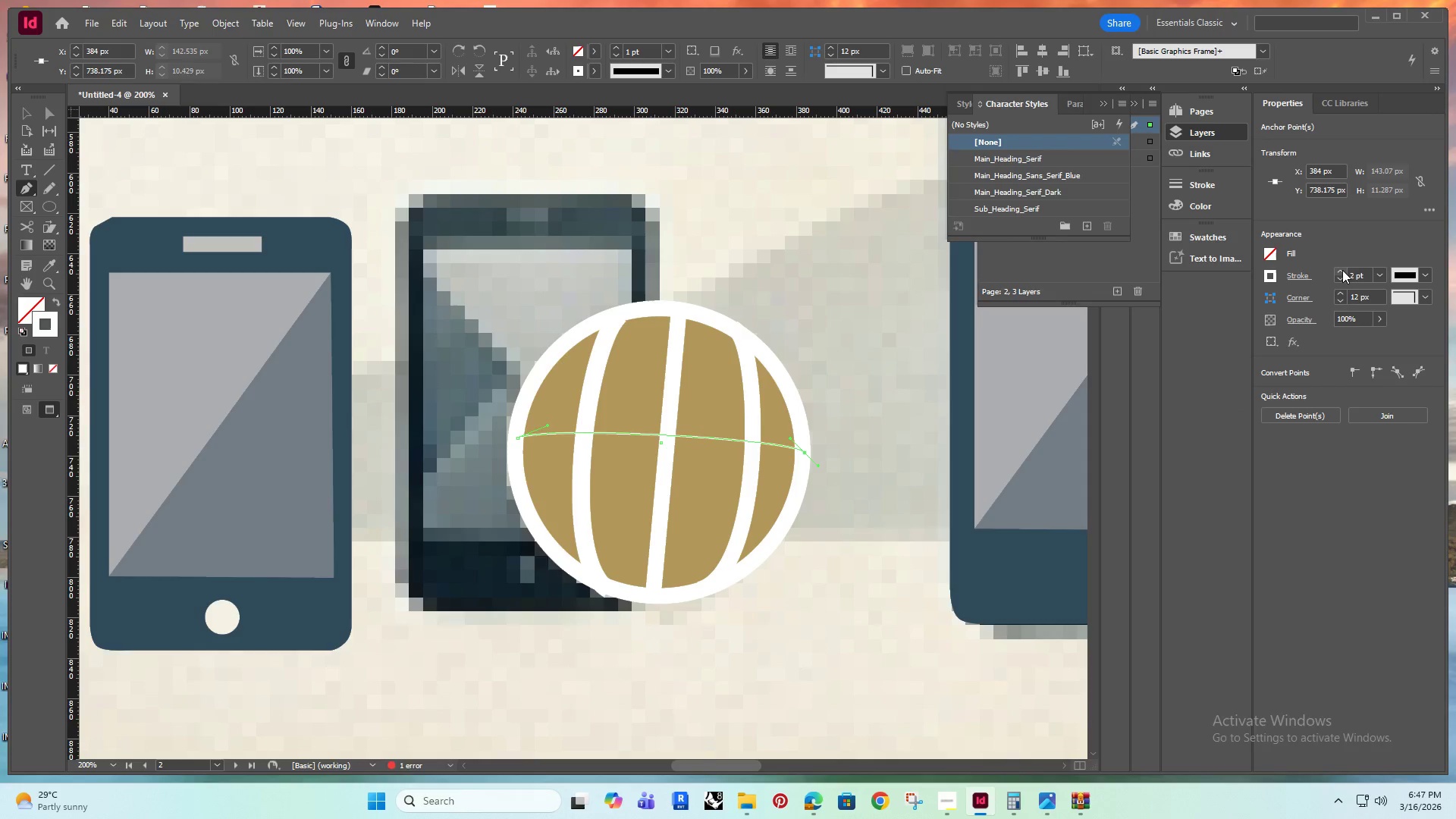 
triple_click([1342, 270])
 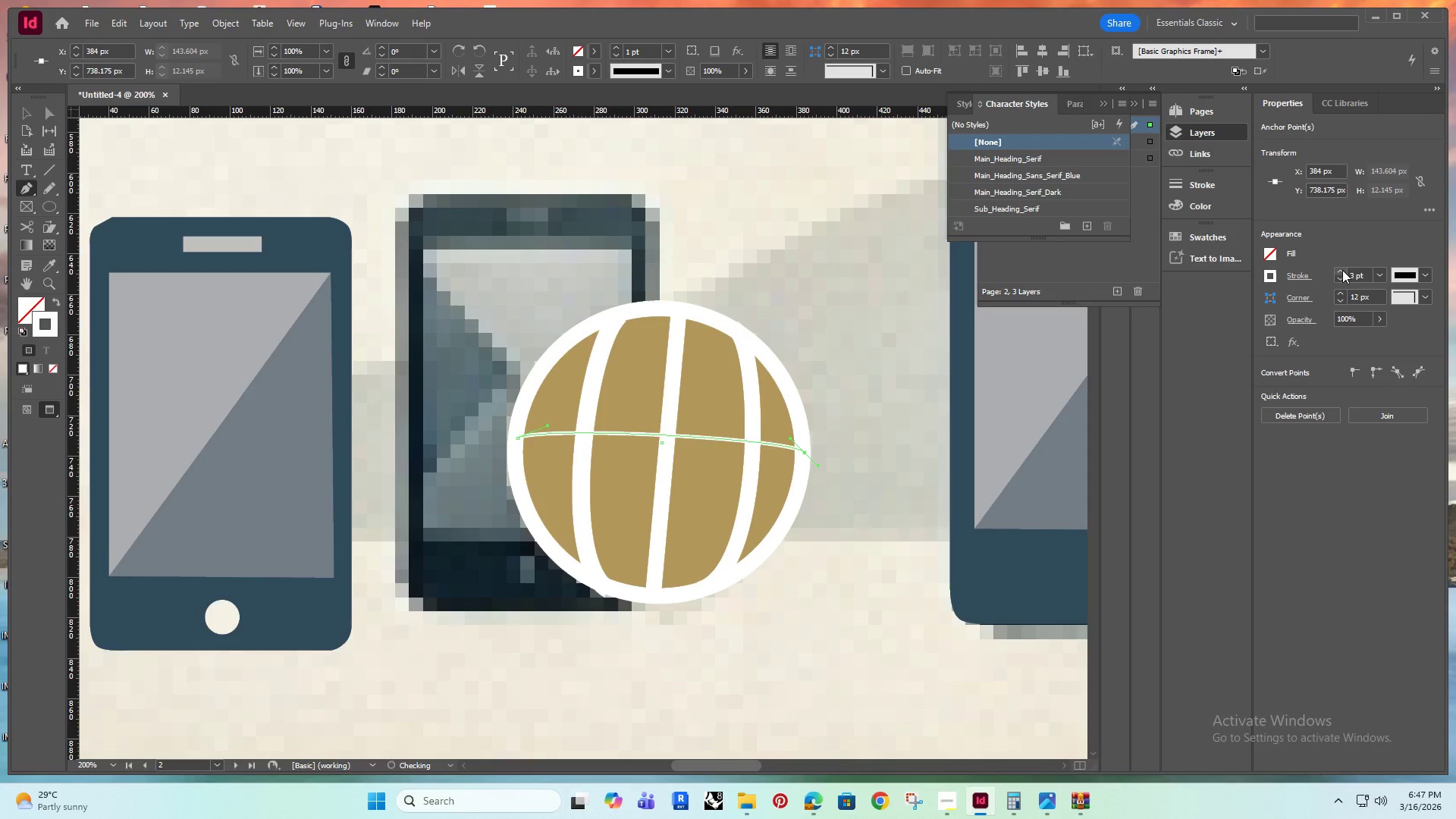 
triple_click([1342, 270])
 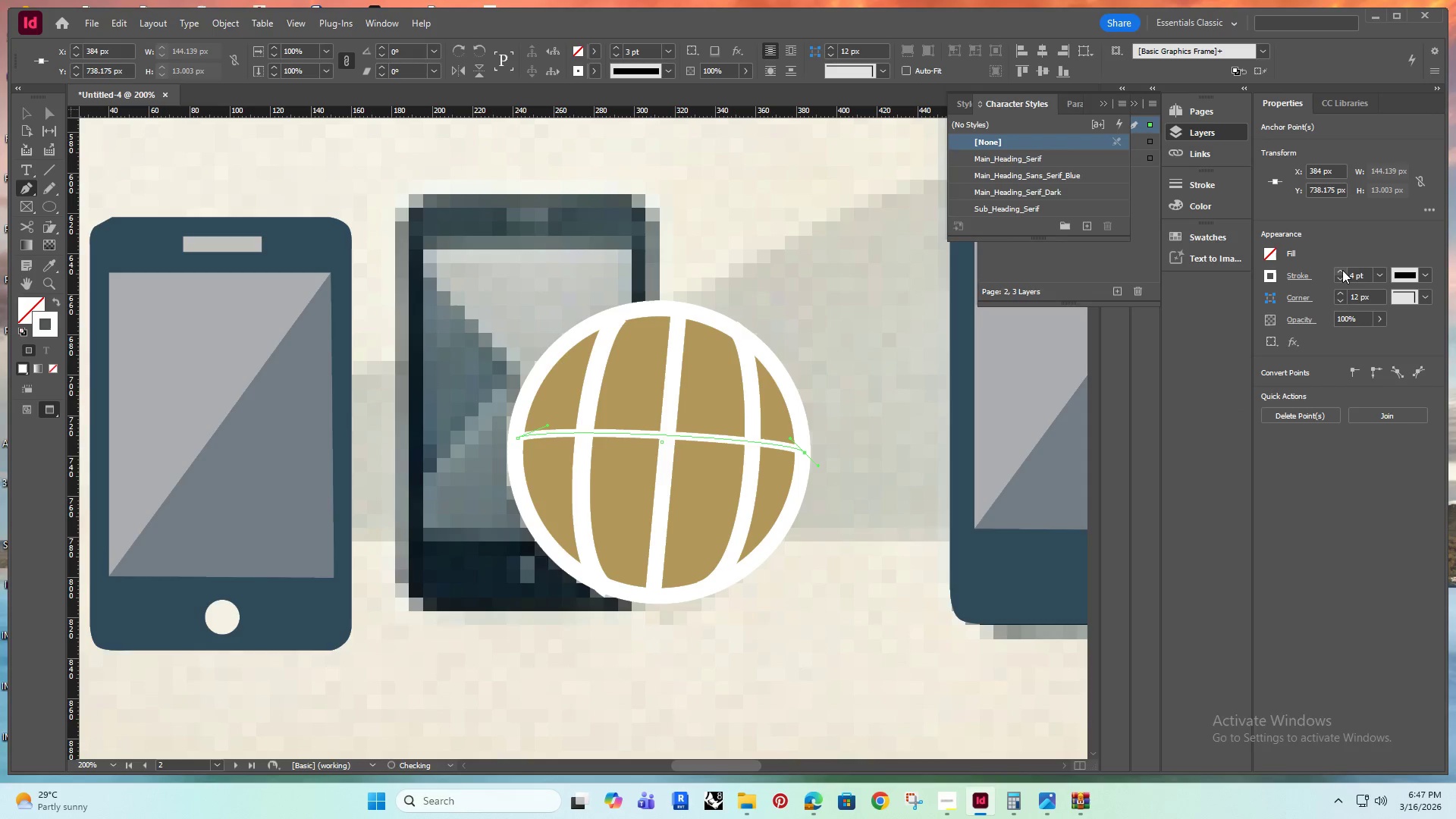 
triple_click([1342, 270])
 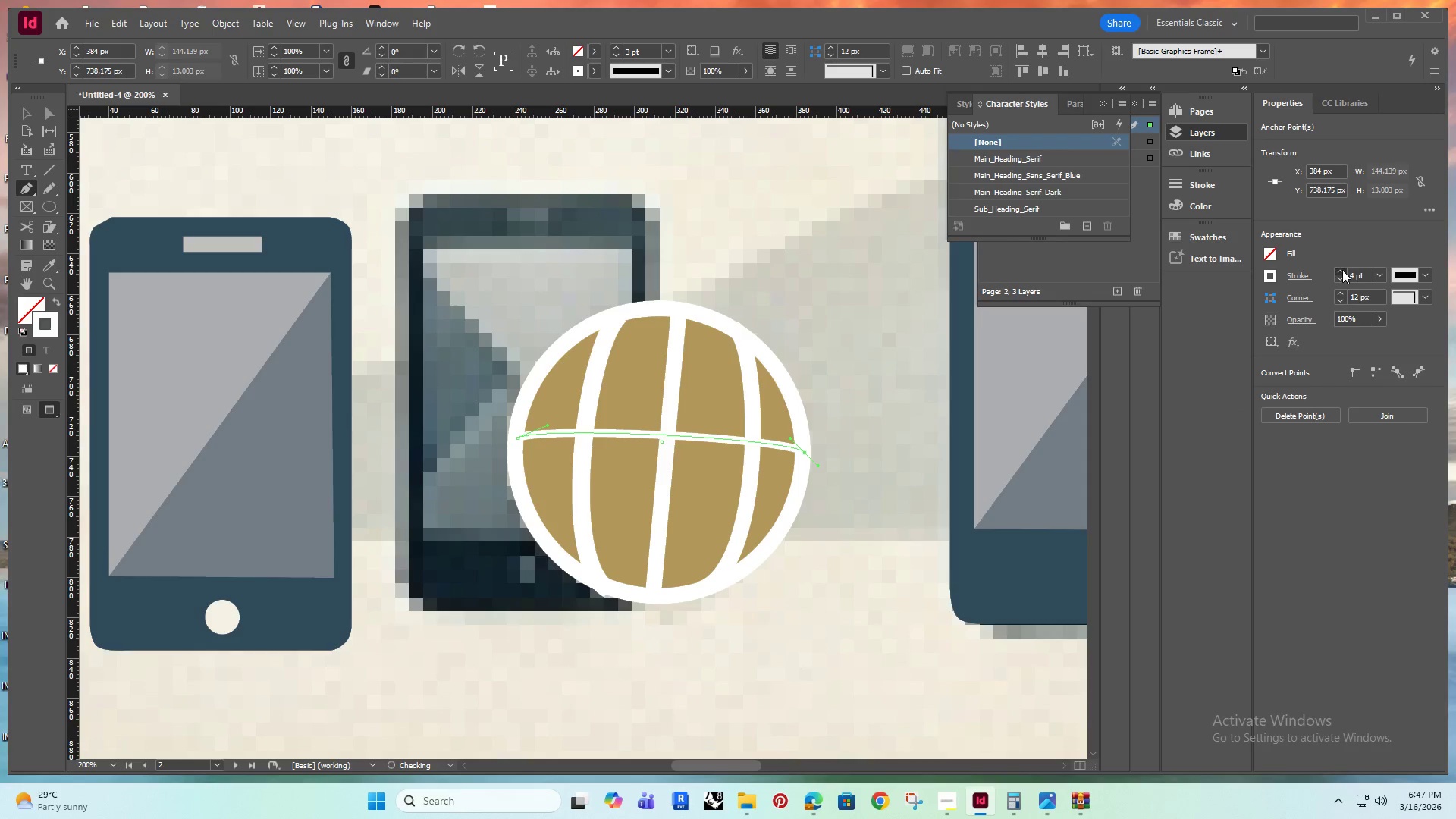 
triple_click([1342, 270])
 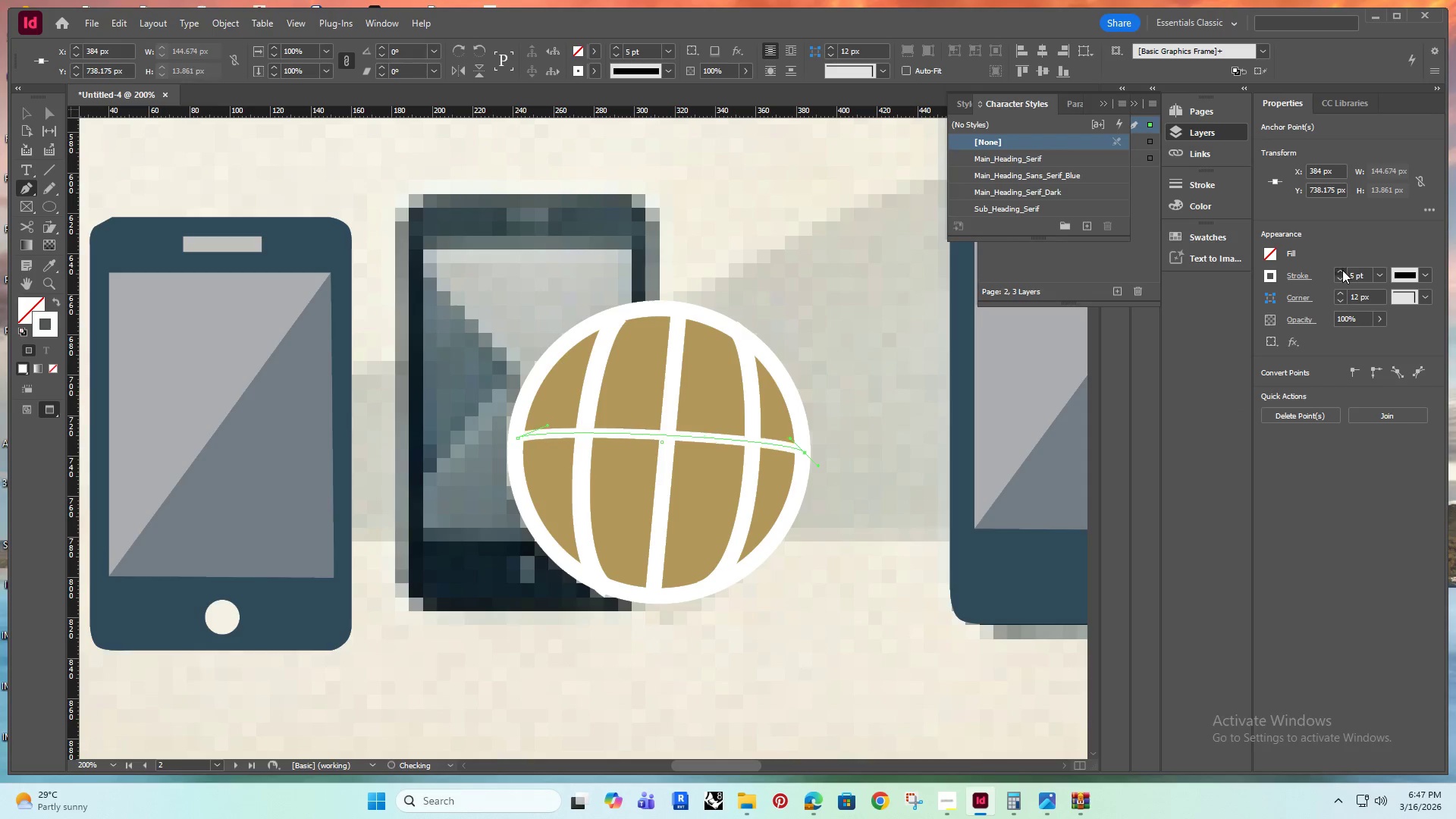 
triple_click([1342, 270])
 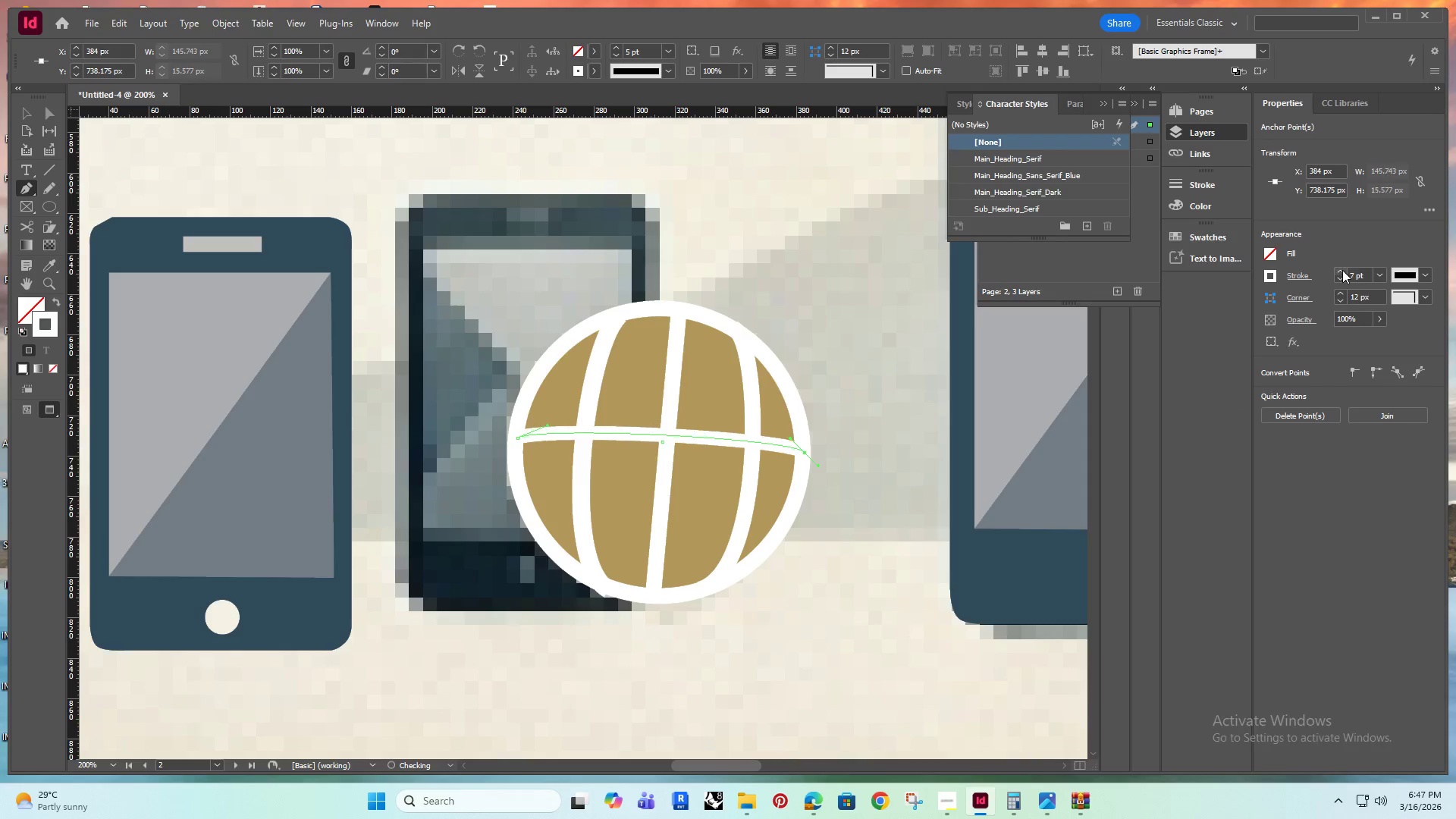 
triple_click([1342, 270])
 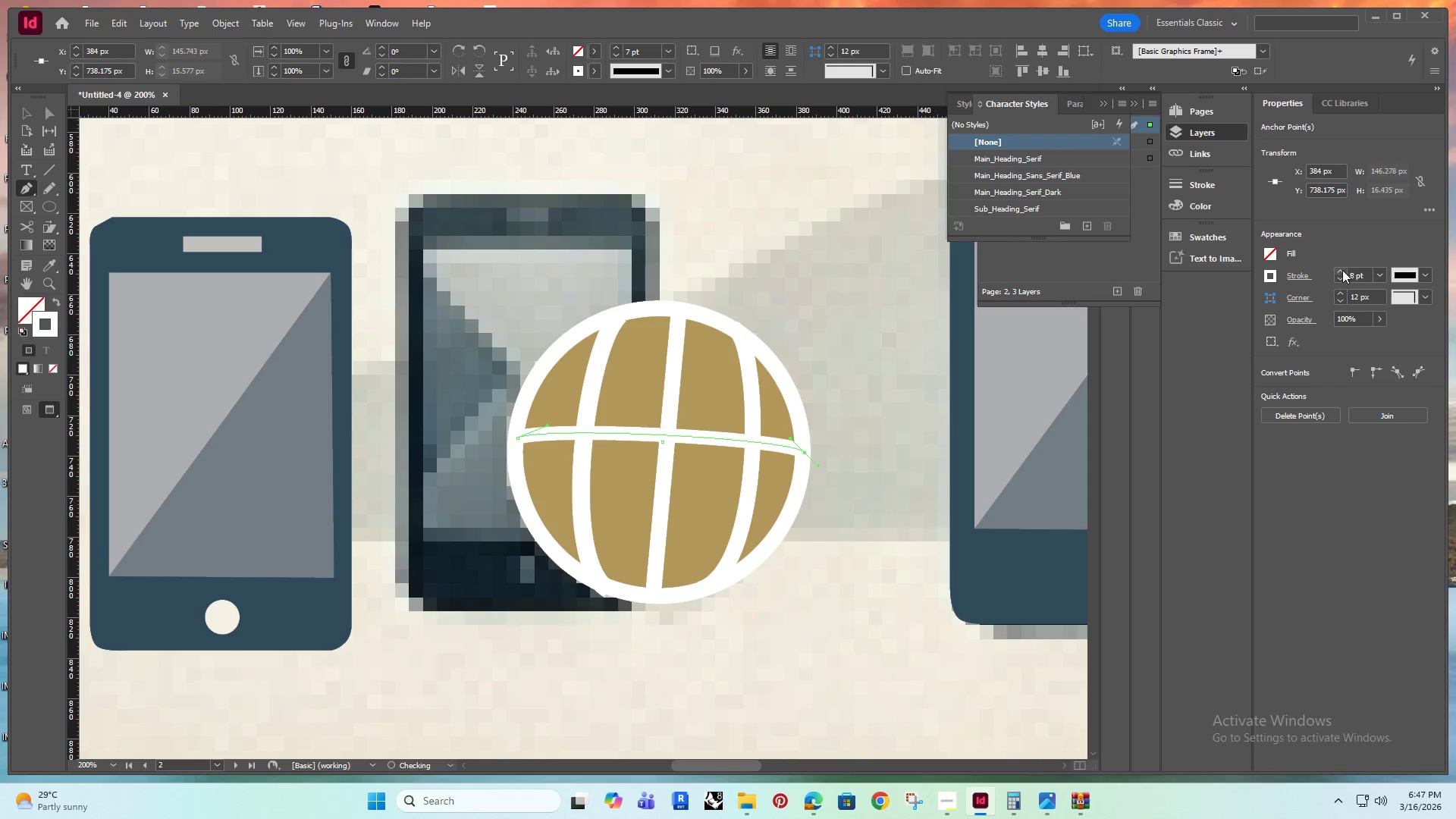 
triple_click([1342, 270])
 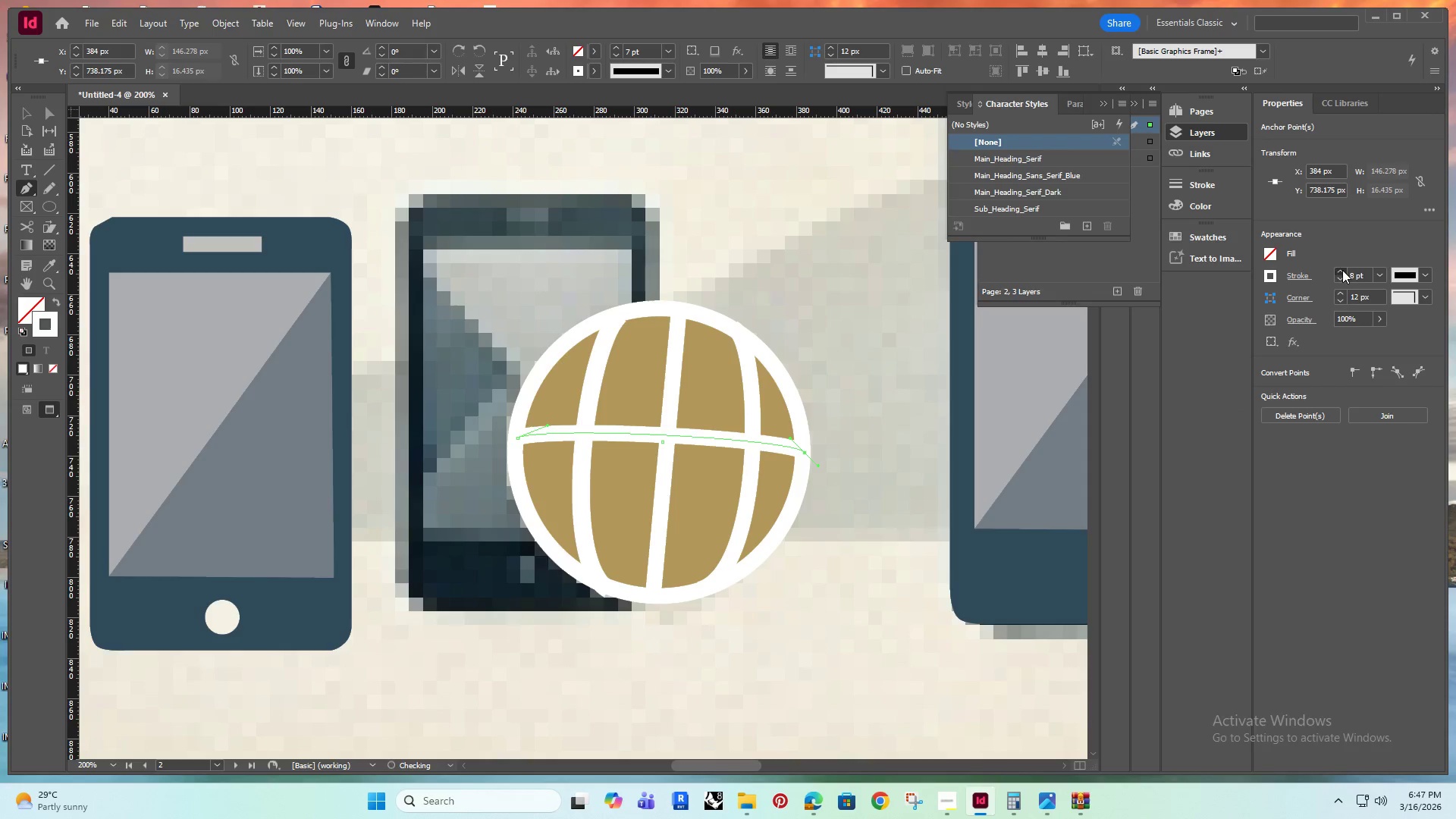 
triple_click([1342, 270])
 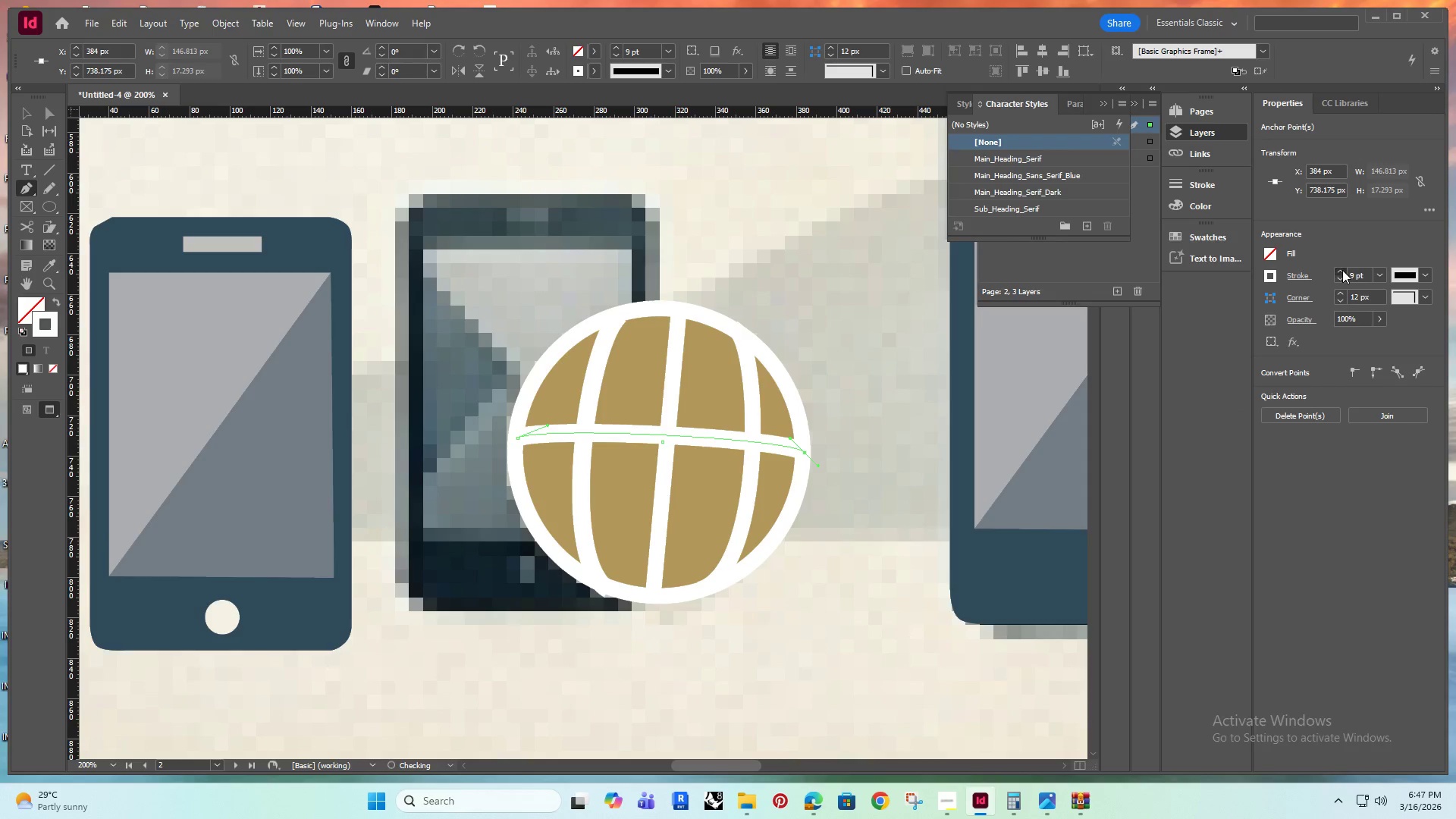 
triple_click([1342, 270])
 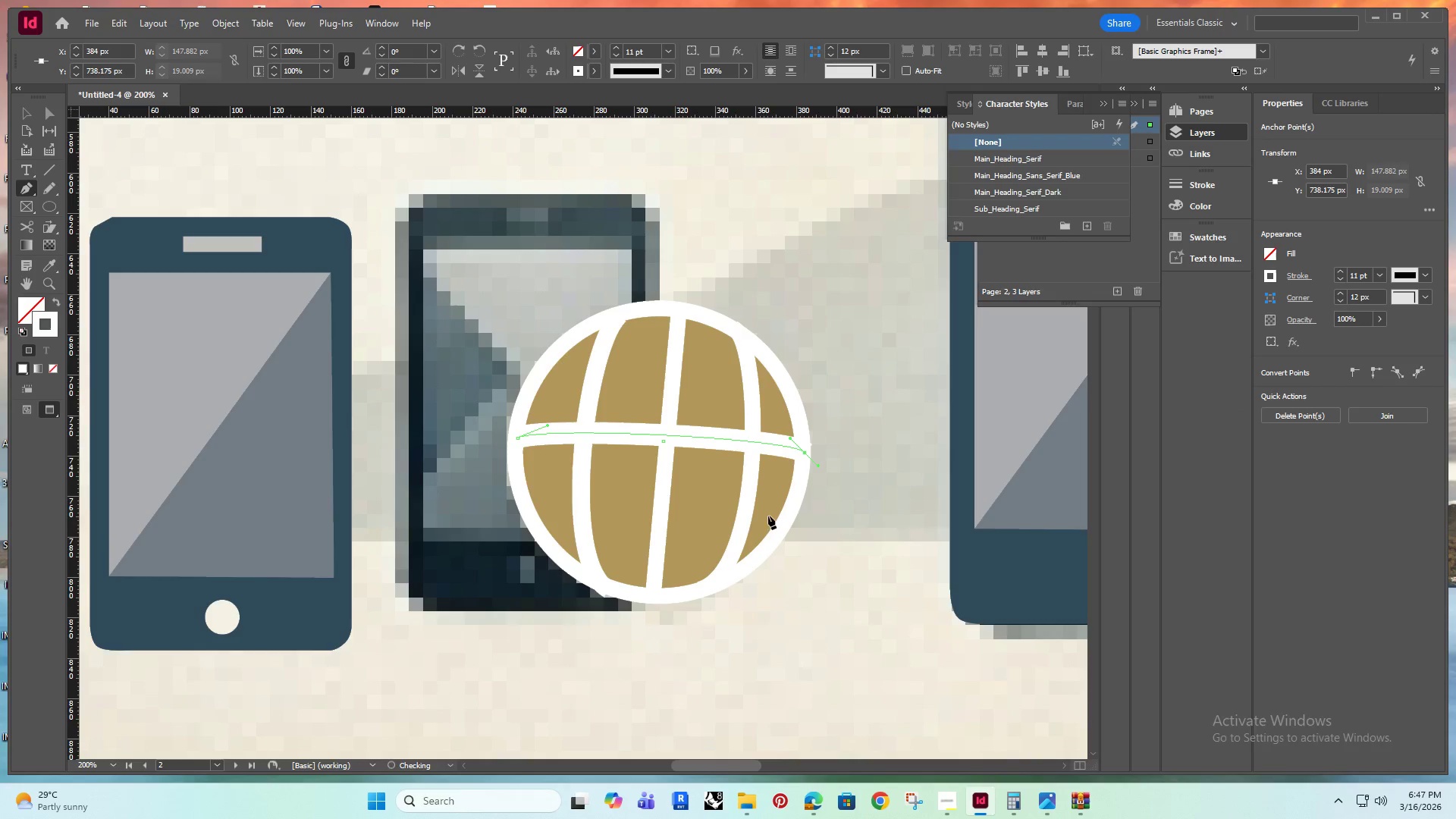 
hold_key(key=AltRight, duration=0.7)
scroll: coordinate [620, 529], scroll_direction: down, amount: 7.0
 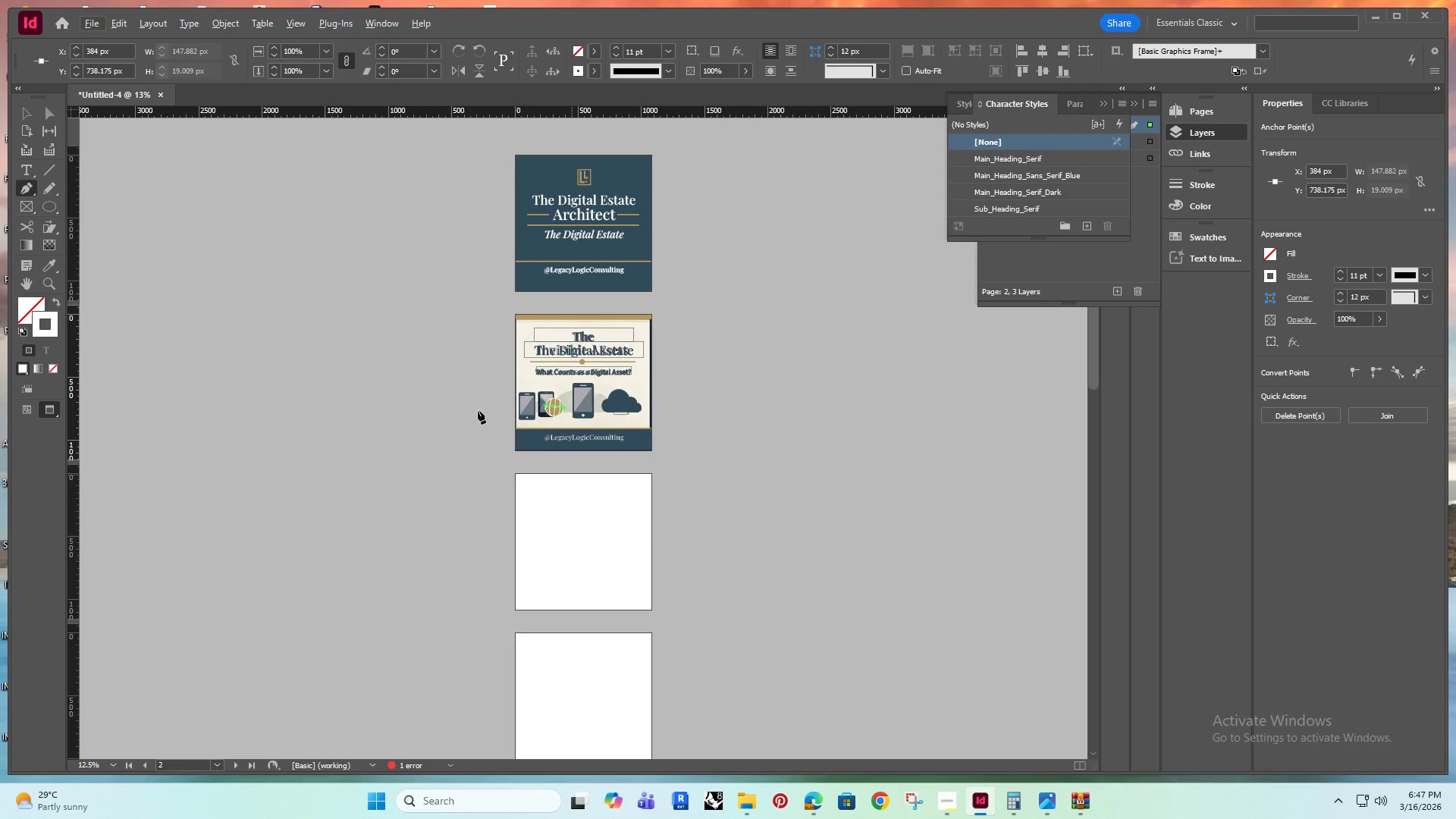 
hold_key(key=AltRight, duration=0.58)
scroll: coordinate [556, 382], scroll_direction: up, amount: 2.0
 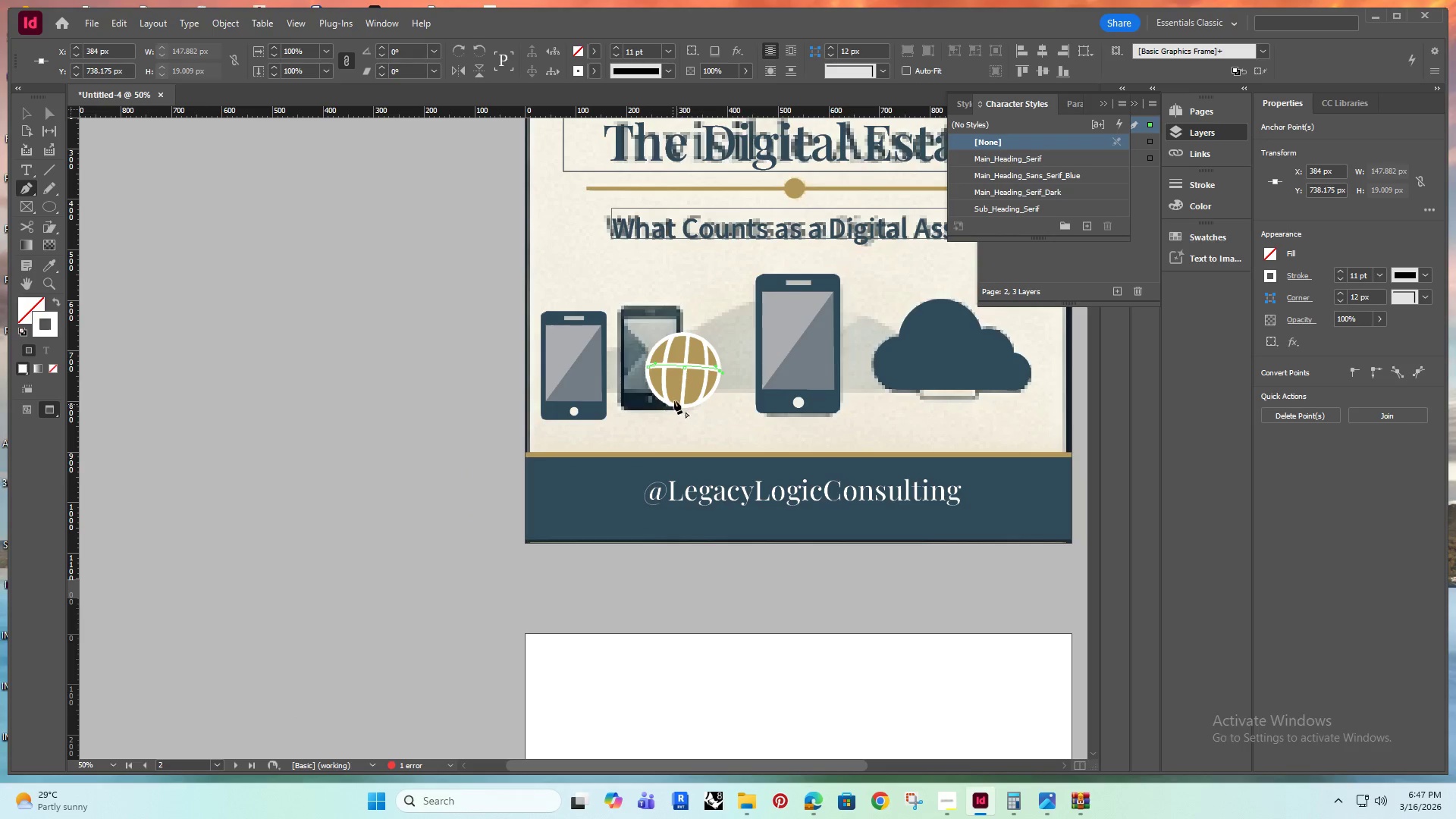 
hold_key(key=AltRight, duration=0.52)
scroll: coordinate [720, 380], scroll_direction: up, amount: 1.0
 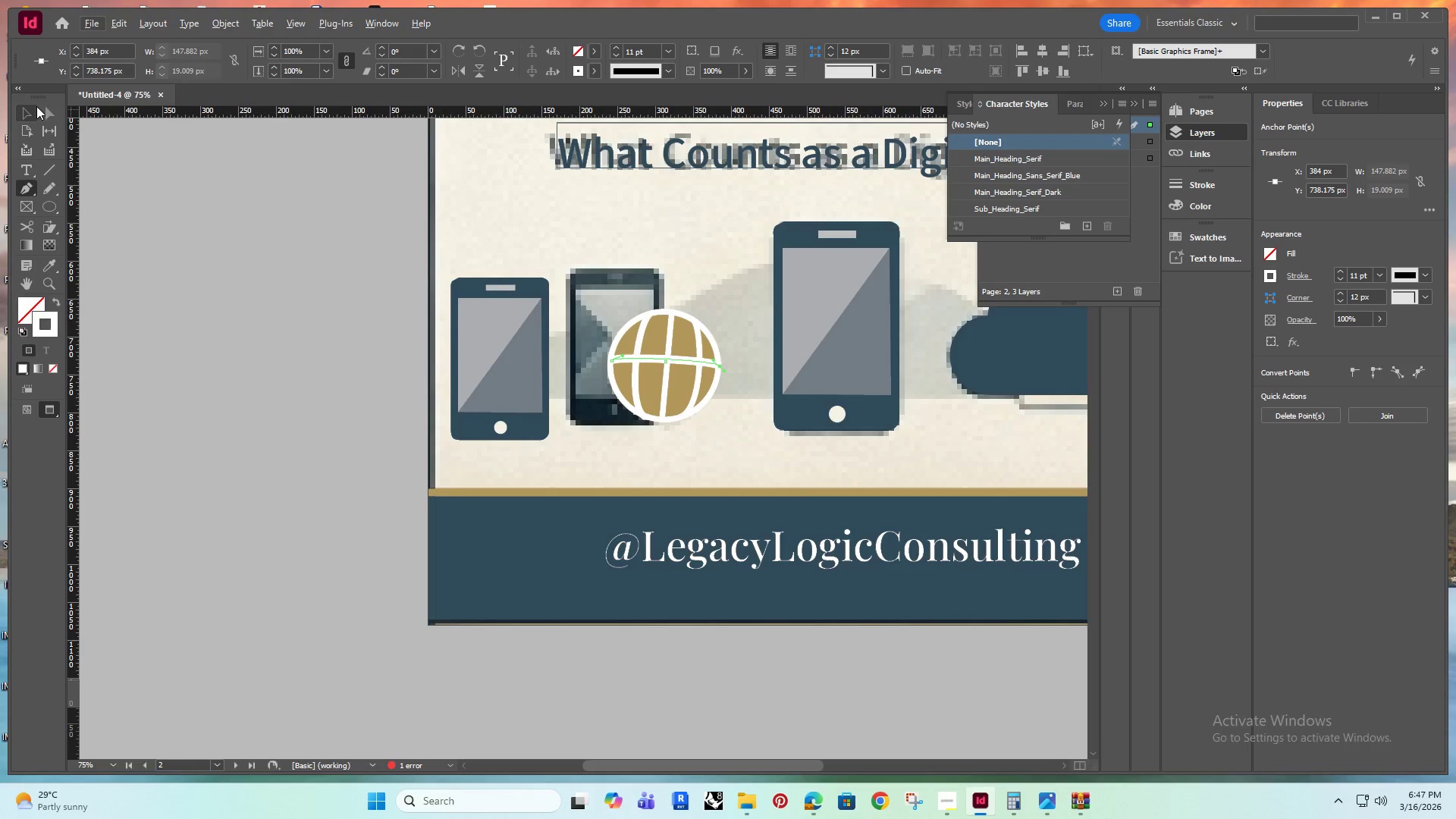 
left_click([34, 108])
 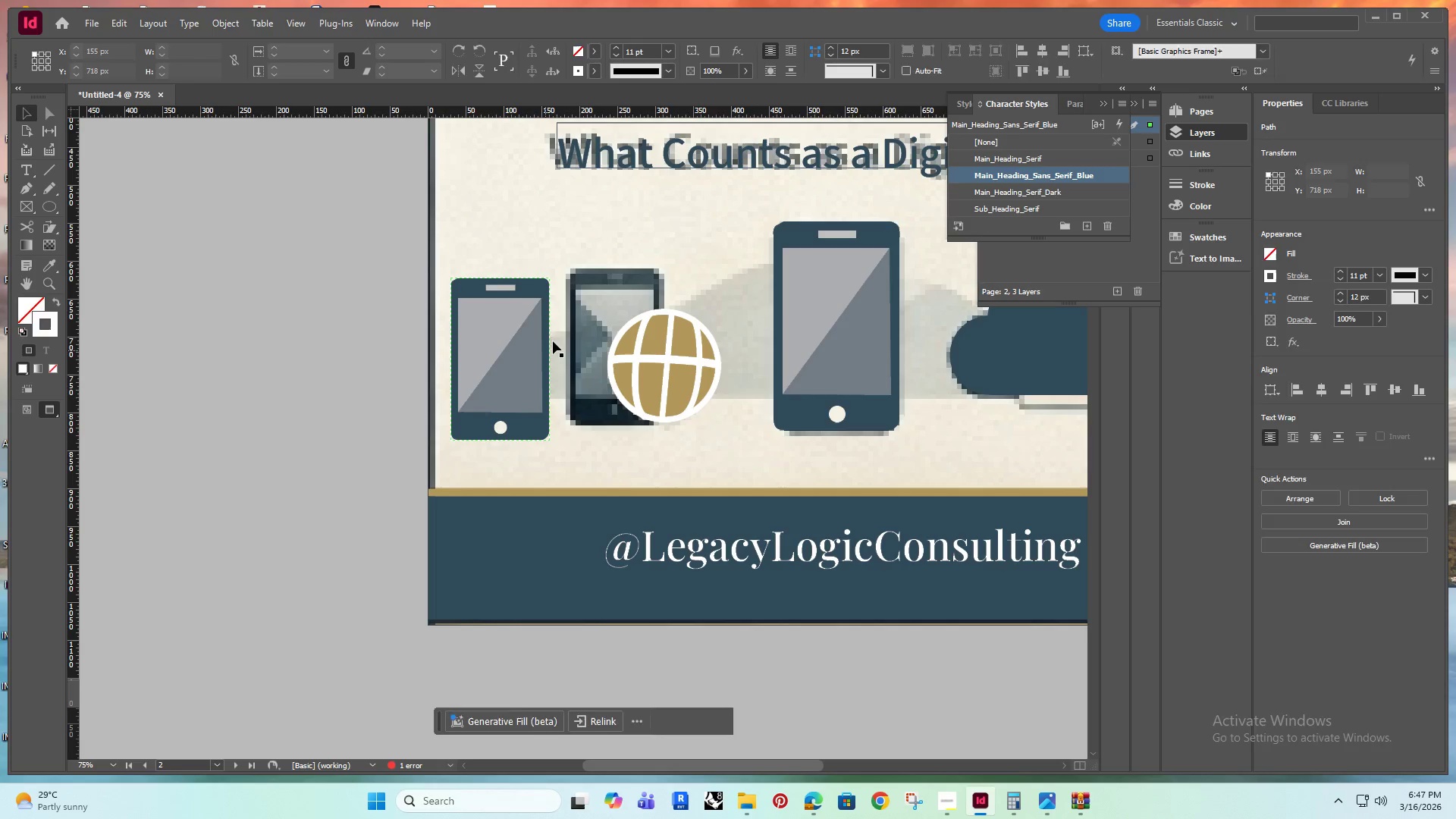 
left_click([519, 311])
 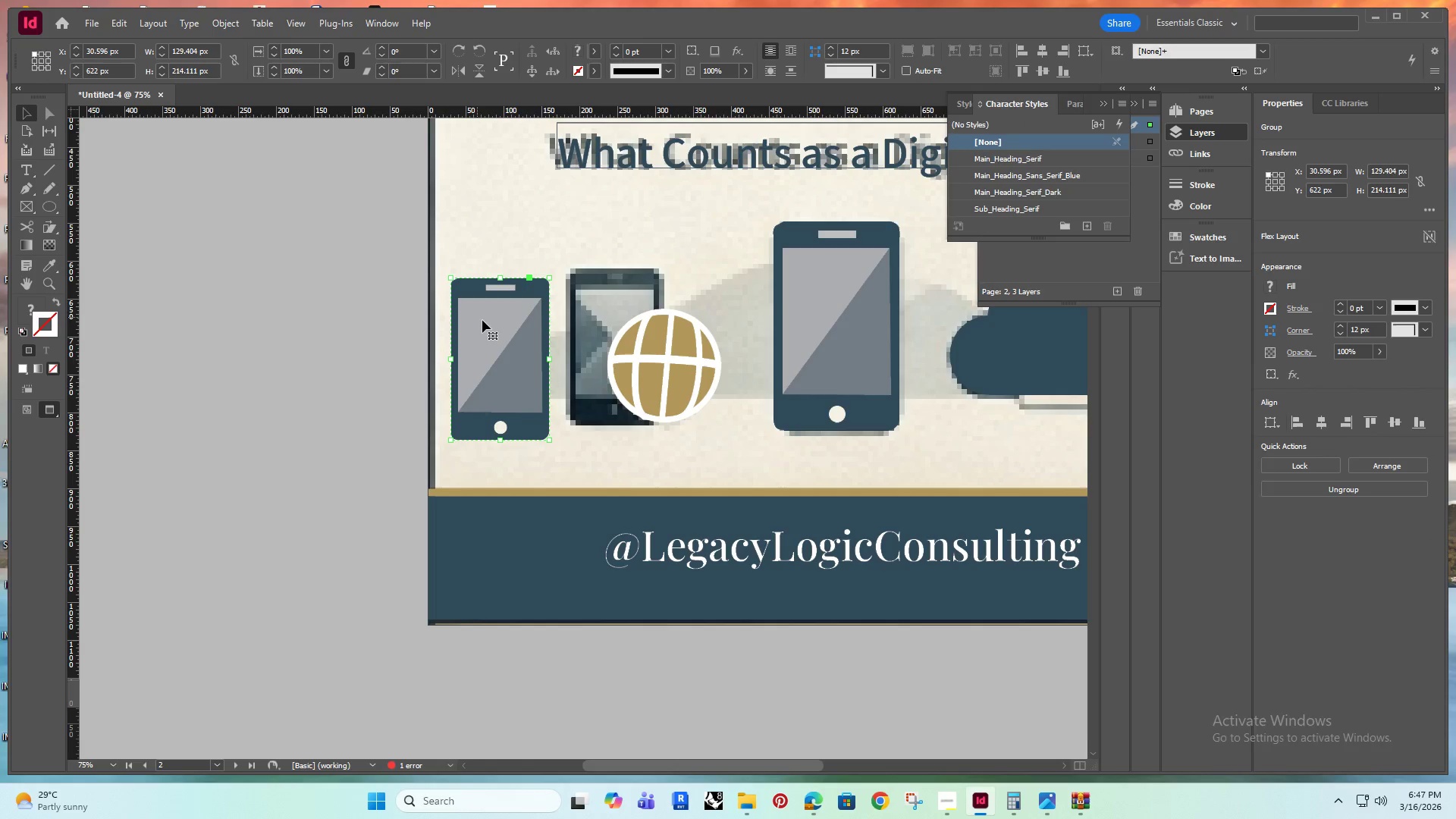 
left_click_drag(start_coordinate=[482, 320], to_coordinate=[595, 310])
 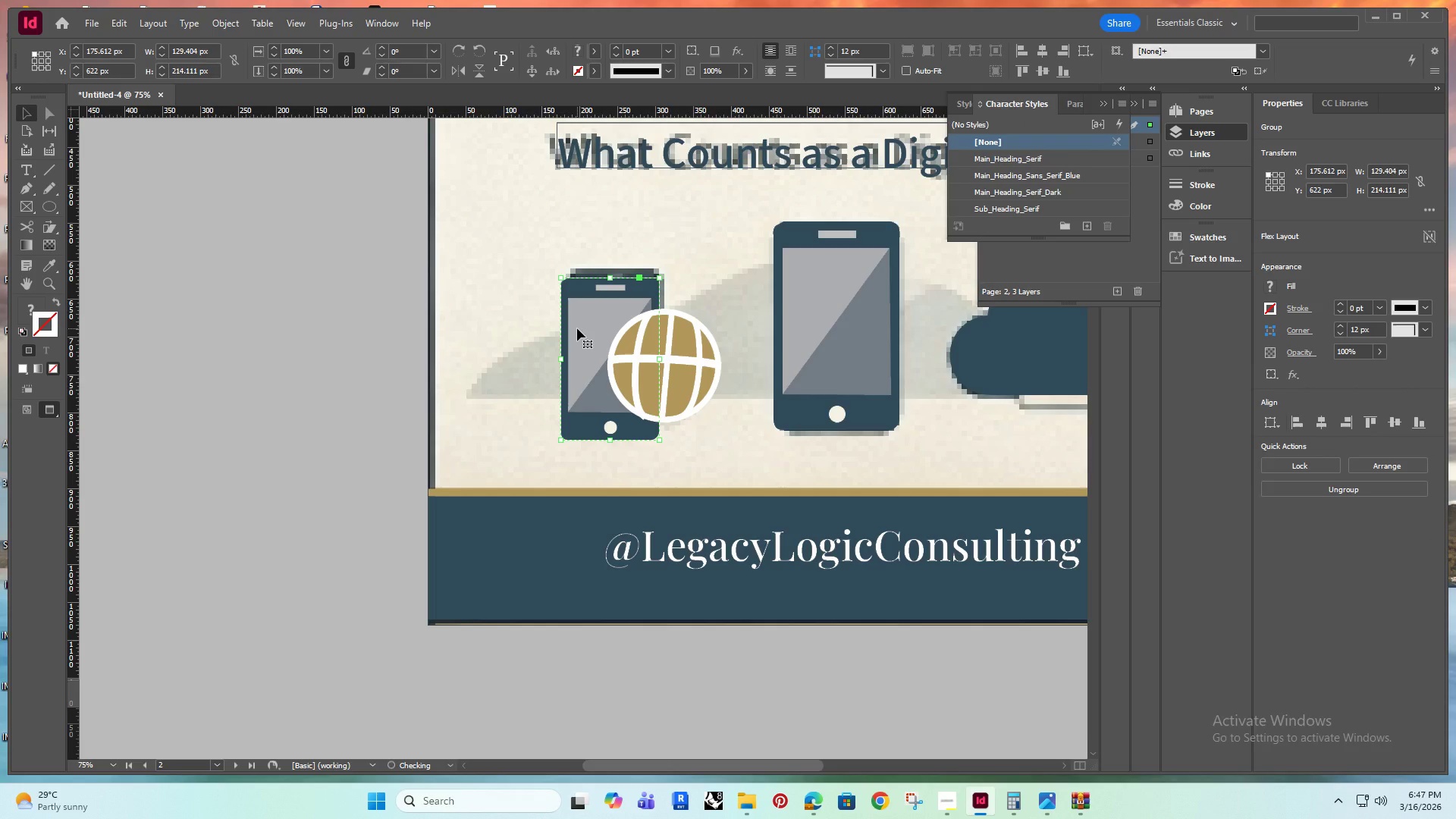 
hold_key(key=ShiftRight, duration=1.5)
 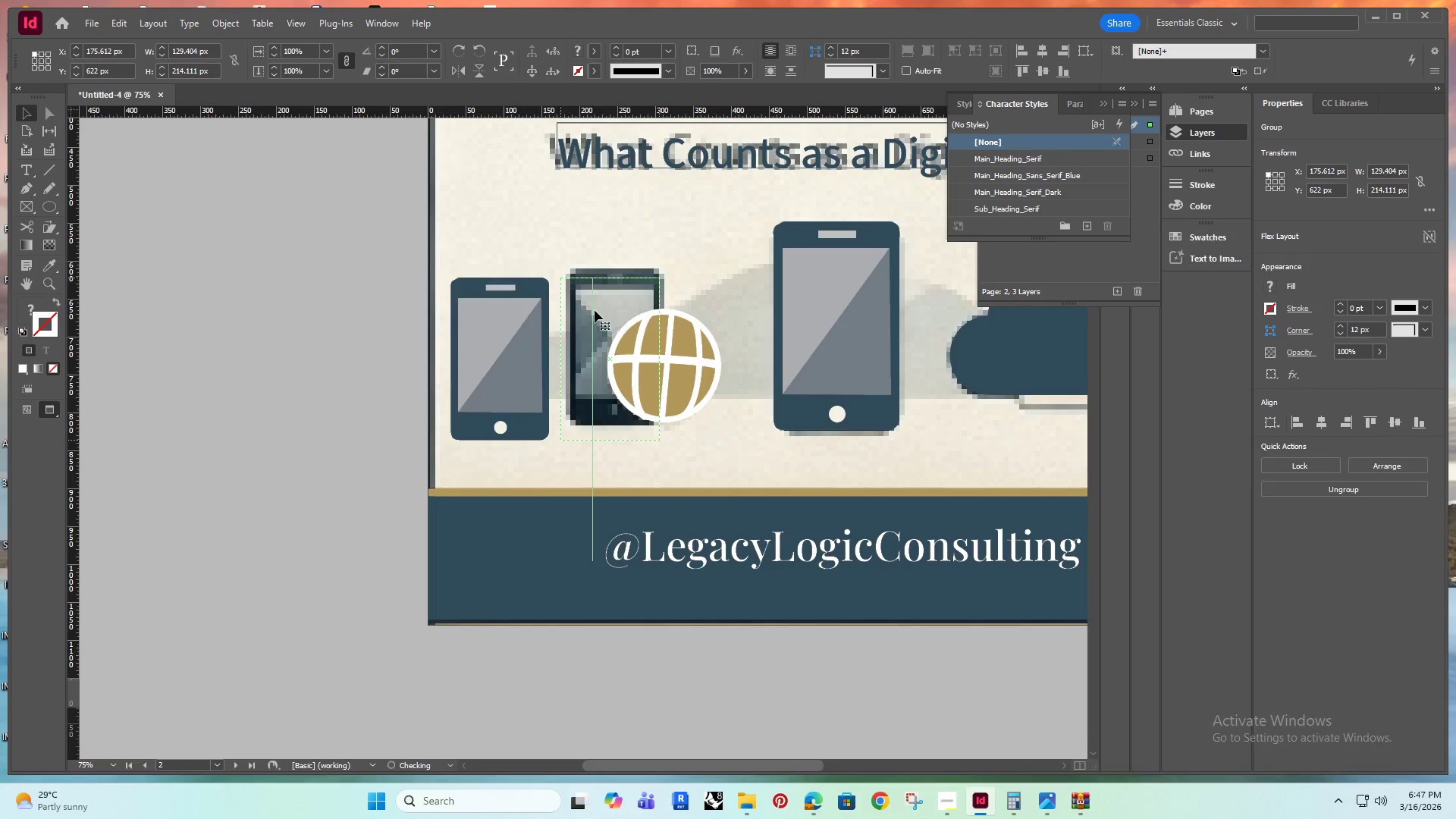 
key(Shift+ShiftRight)
 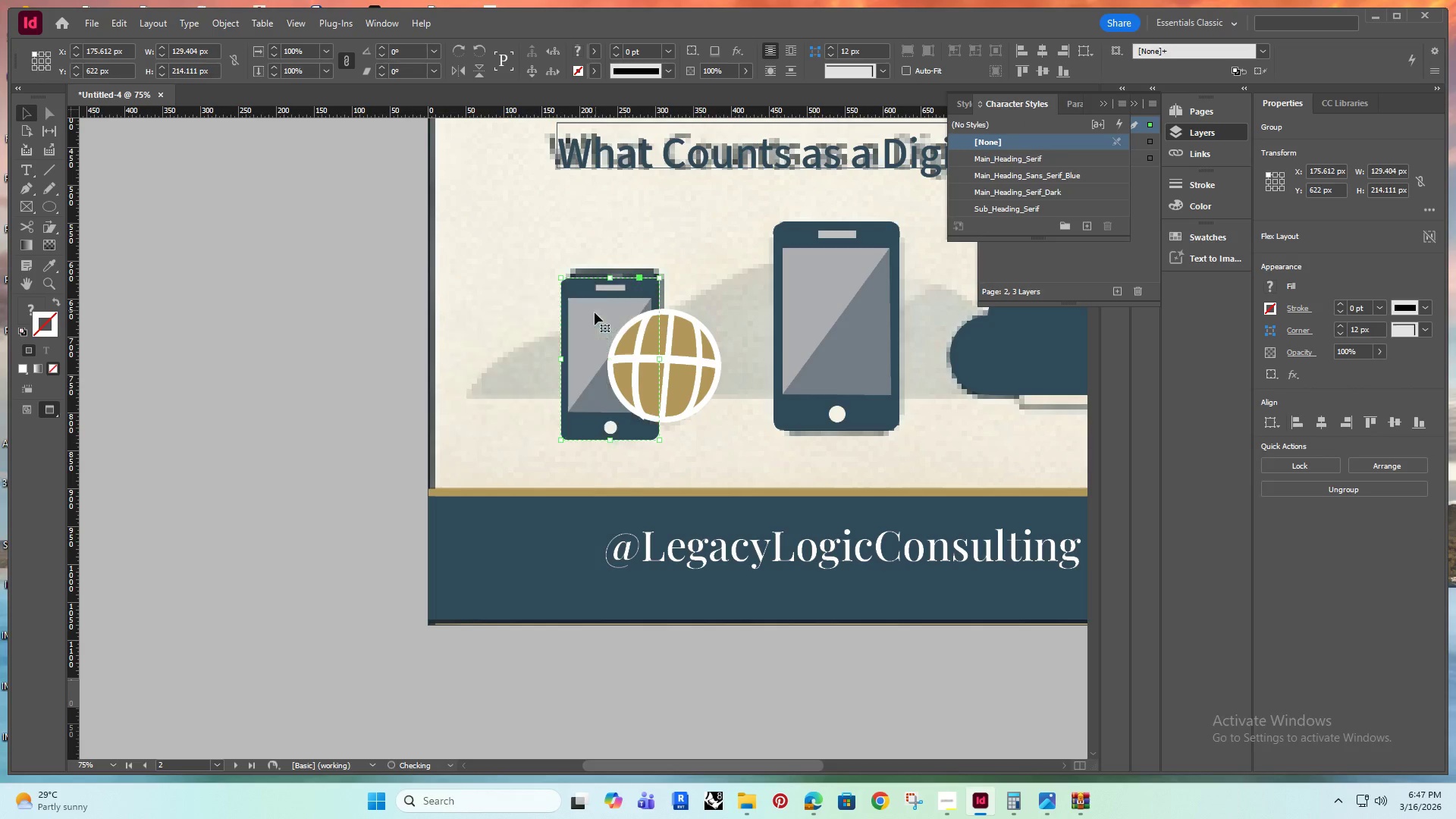 
key(Shift+ShiftRight)
 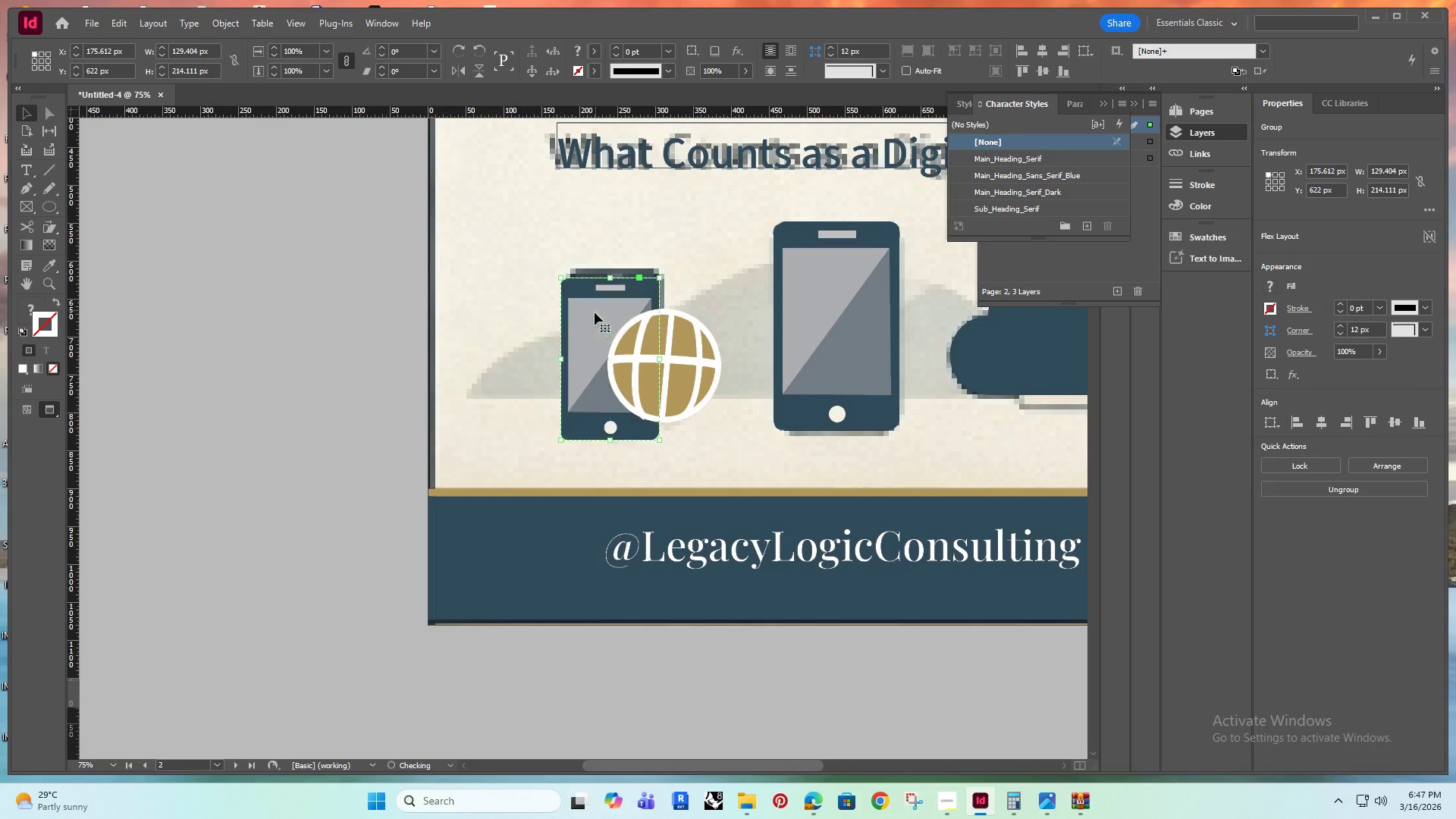 
key(Shift+ShiftRight)
 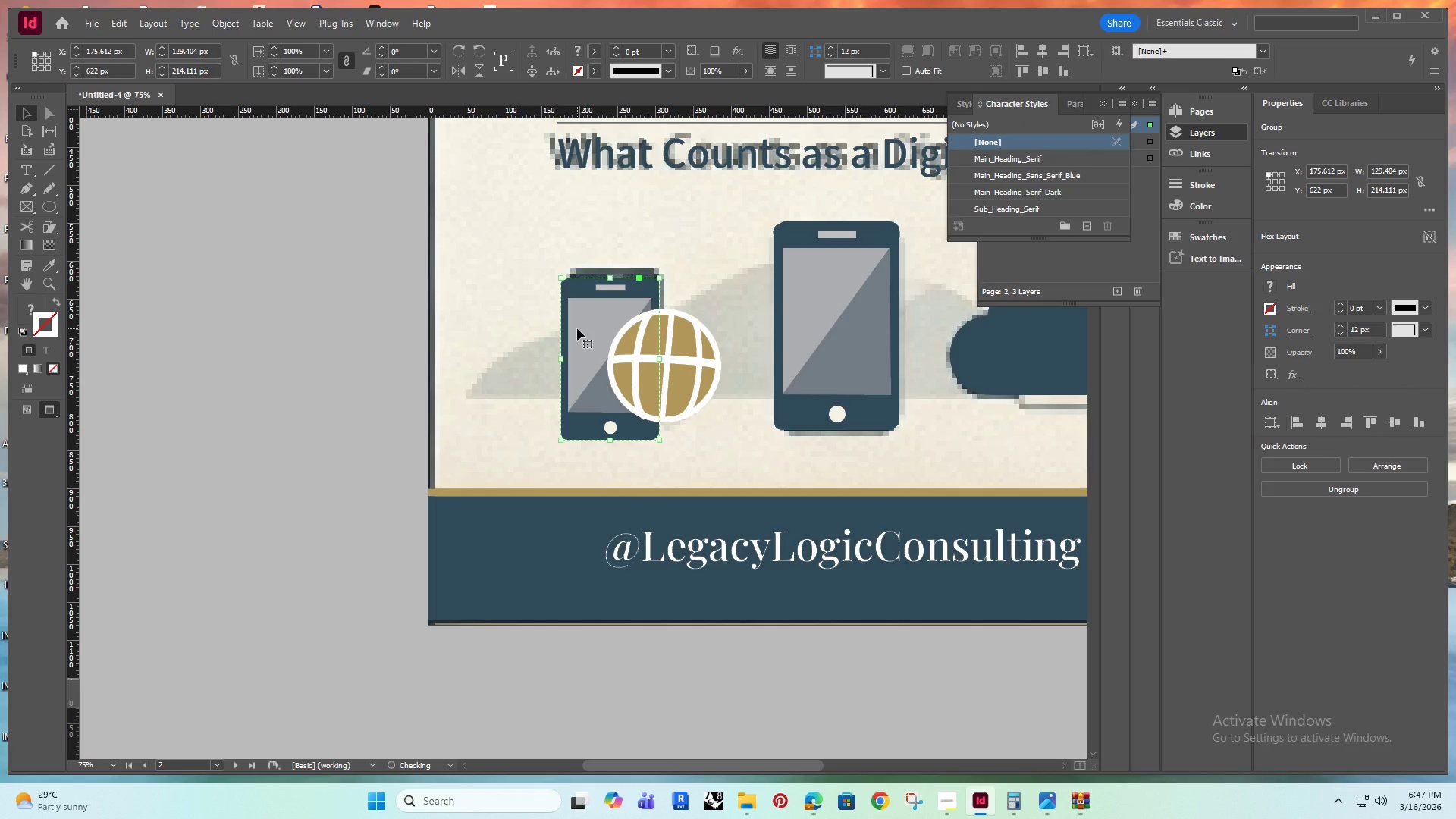 
key(ArrowRight)
 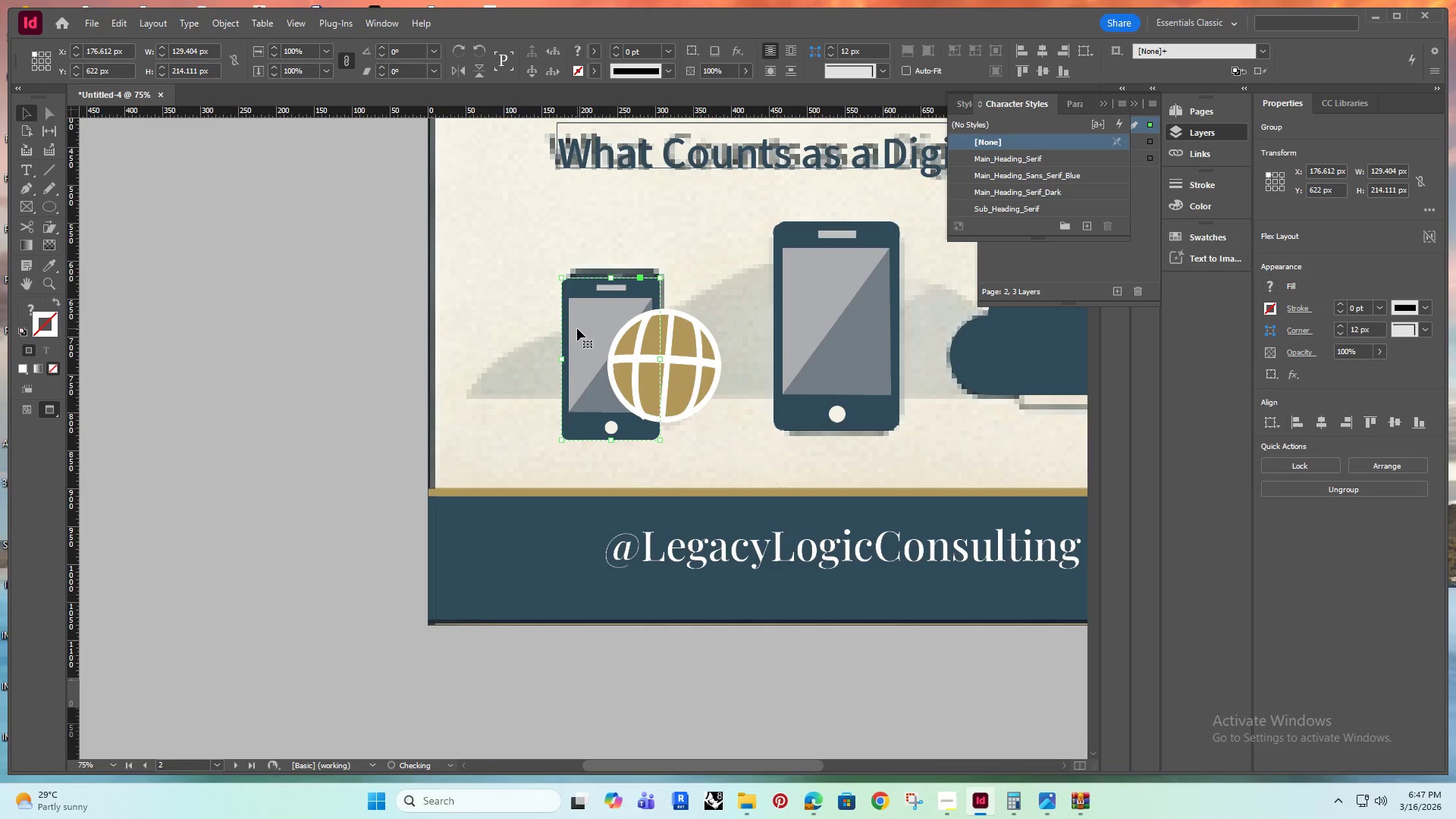 
key(ArrowRight)
 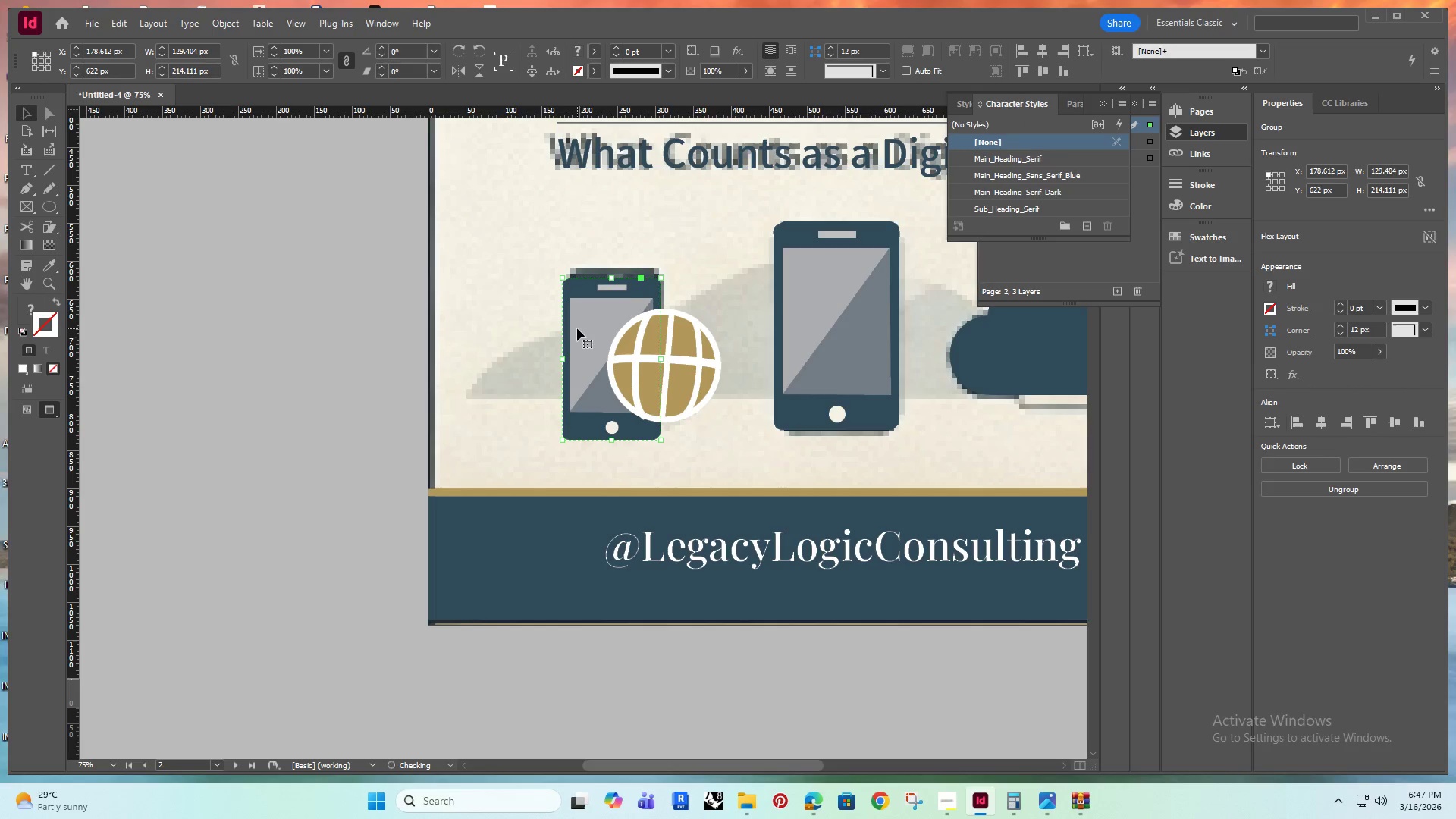 
key(ArrowRight)
 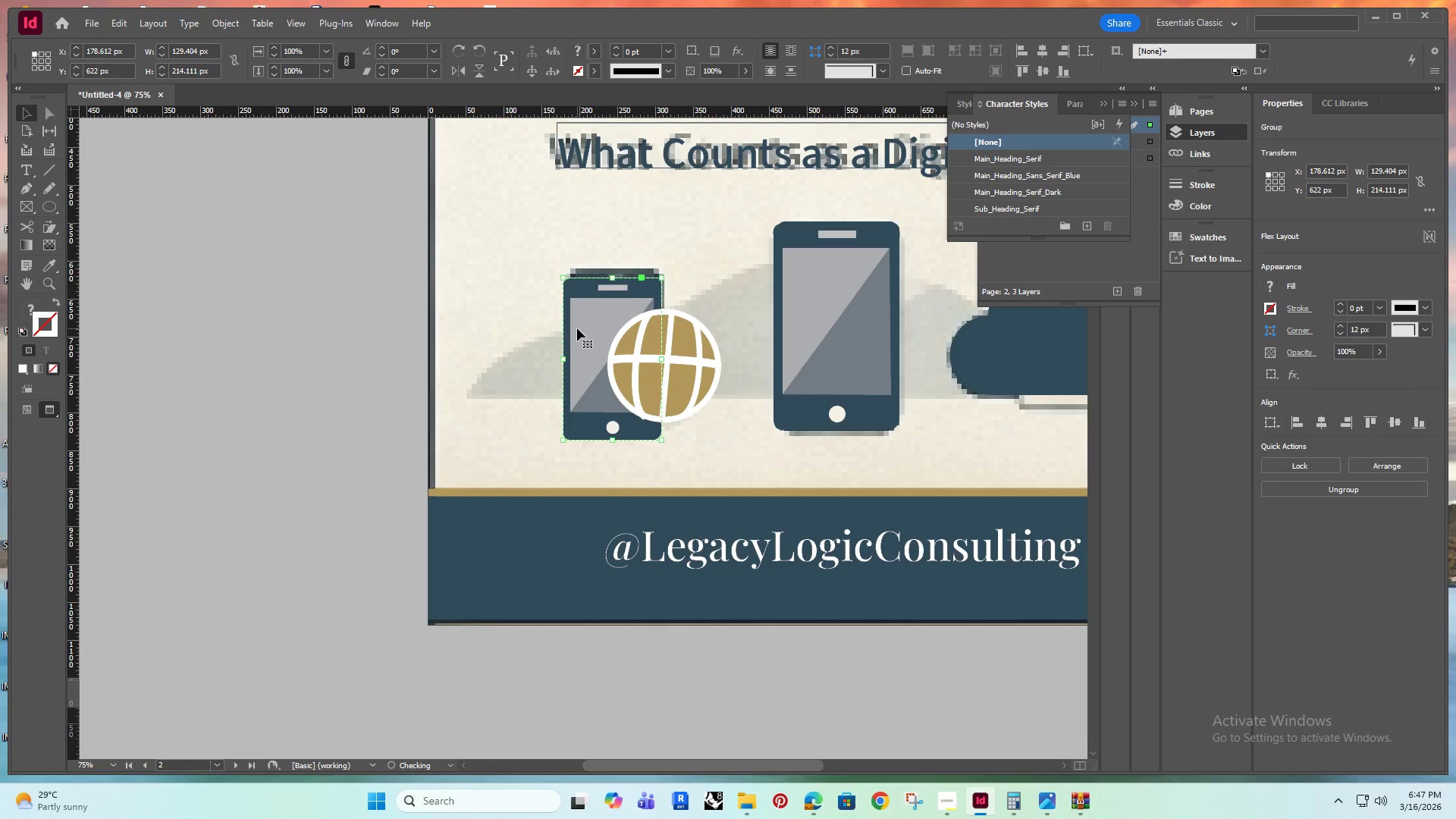 
key(ArrowRight)
 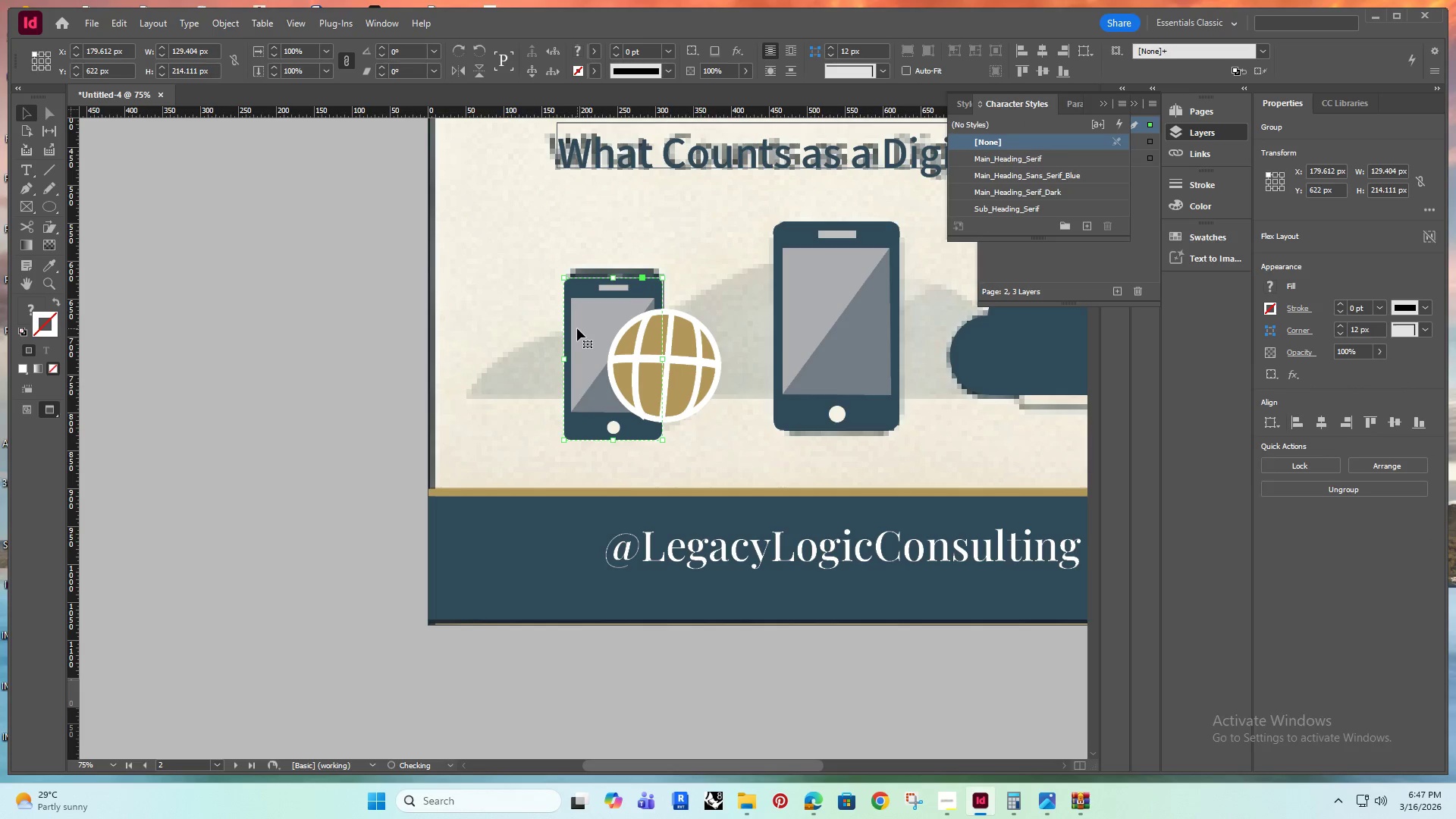 
key(ArrowRight)
 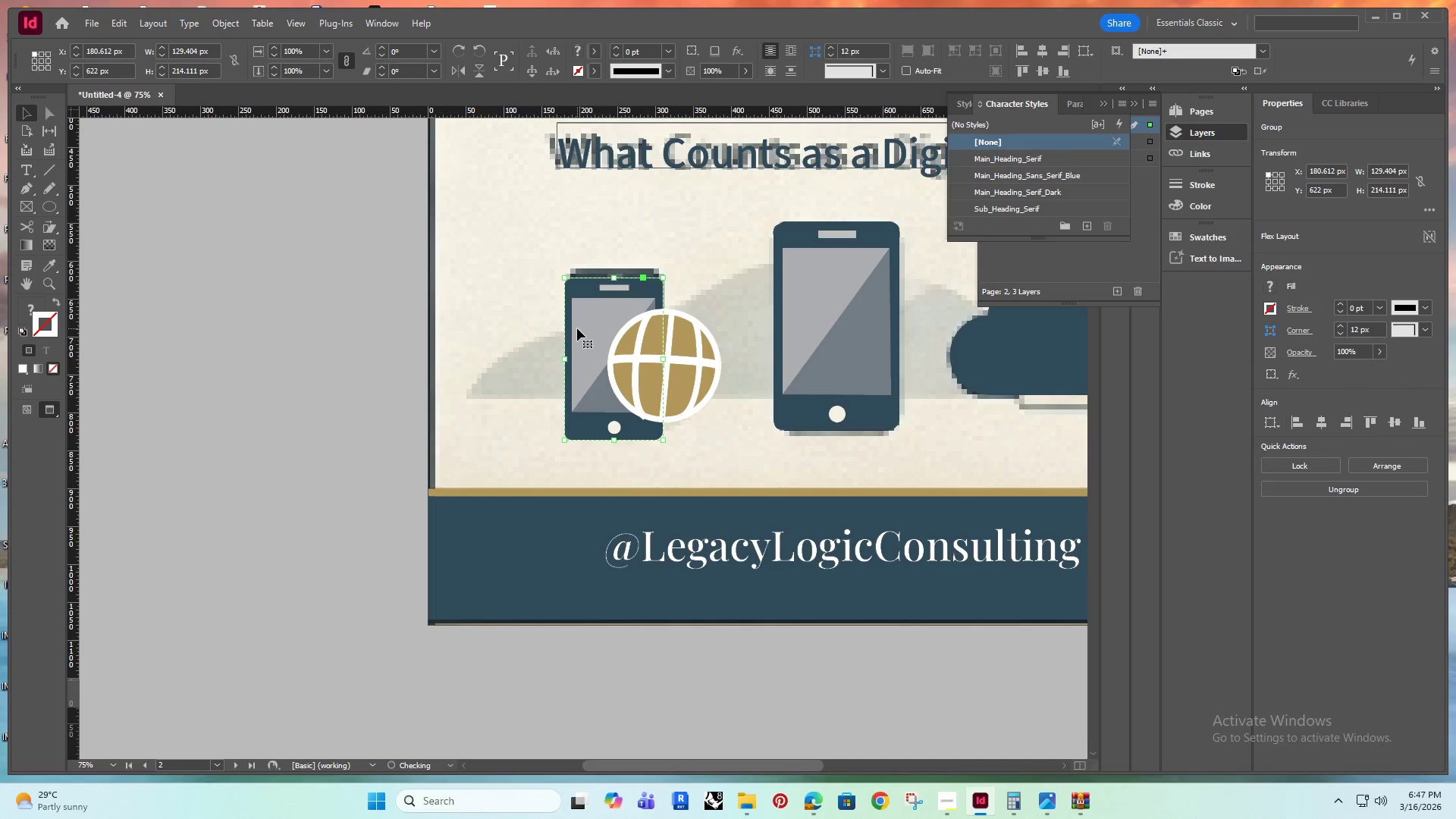 
key(ArrowRight)
 